 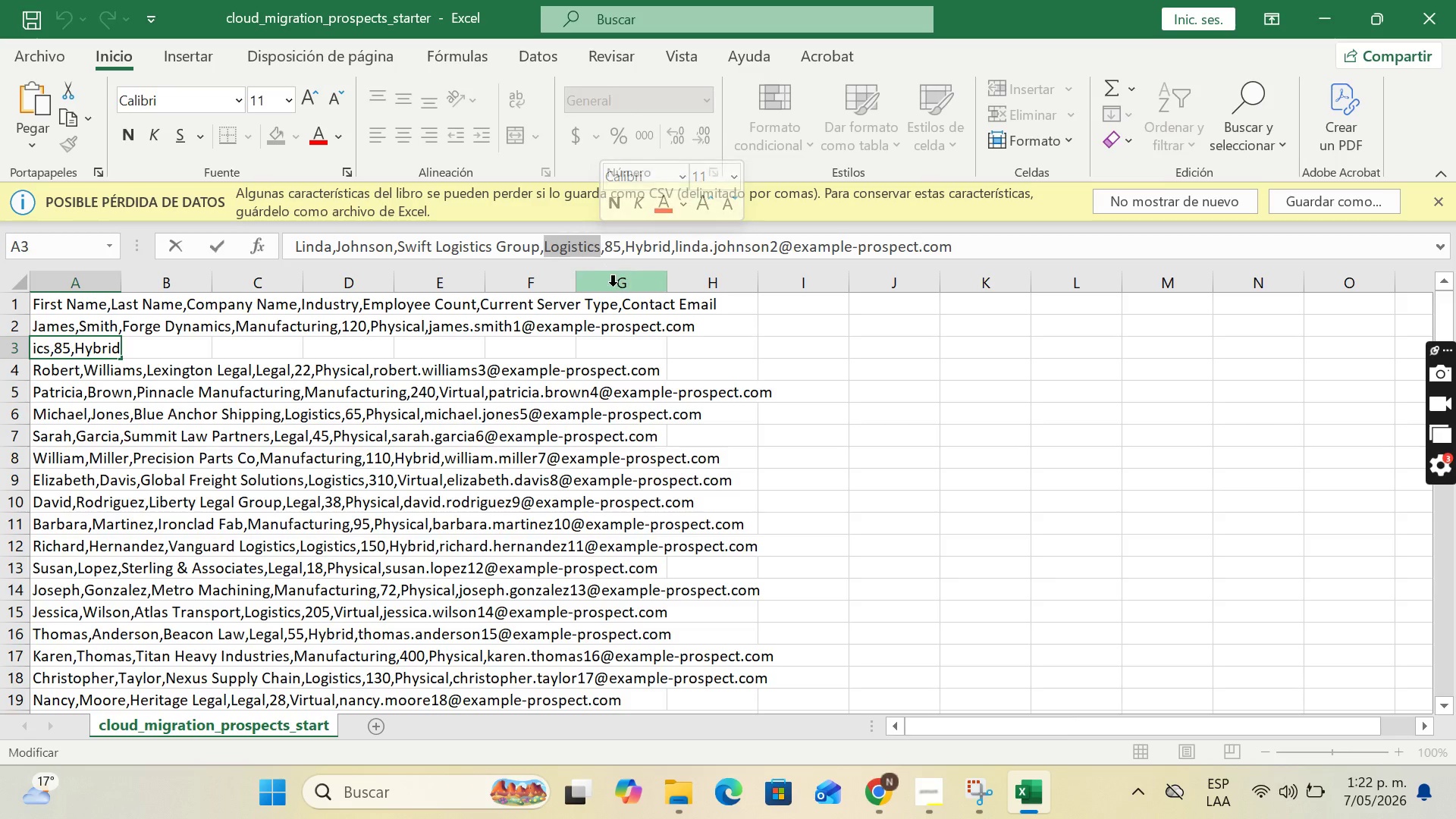 
key(Control+C)
 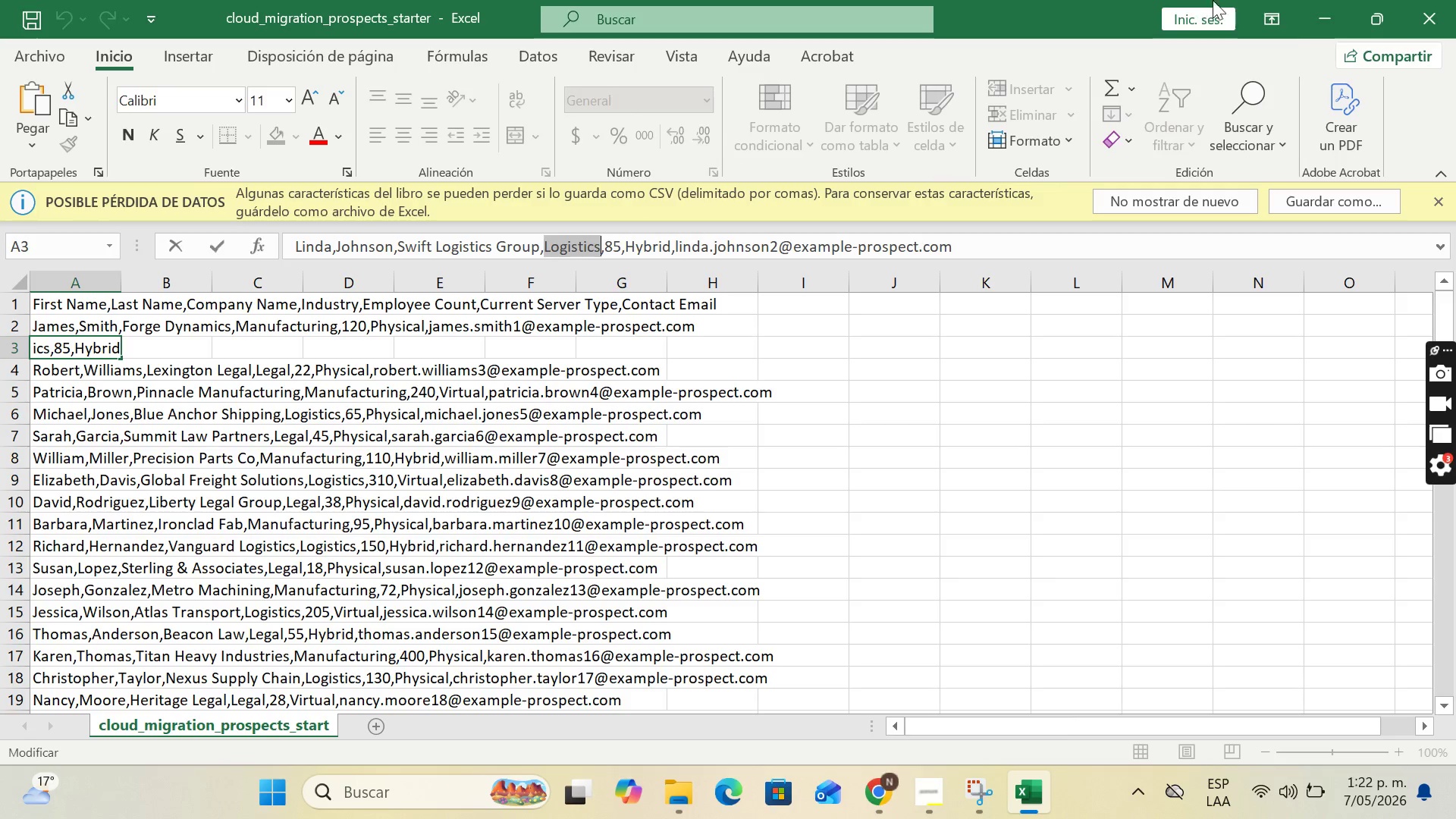 
left_click([1342, 0])
 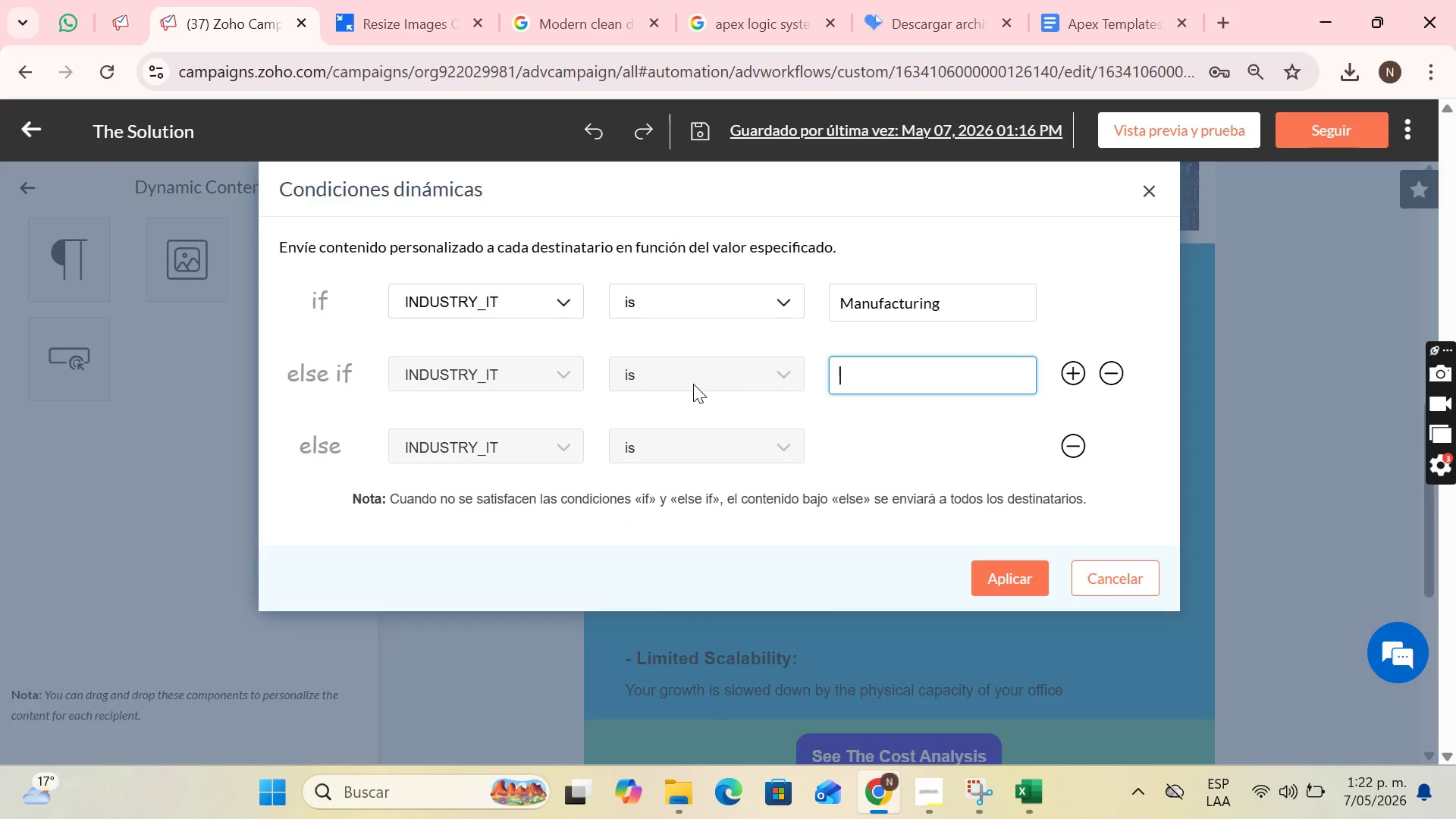 
key(Control+V)
 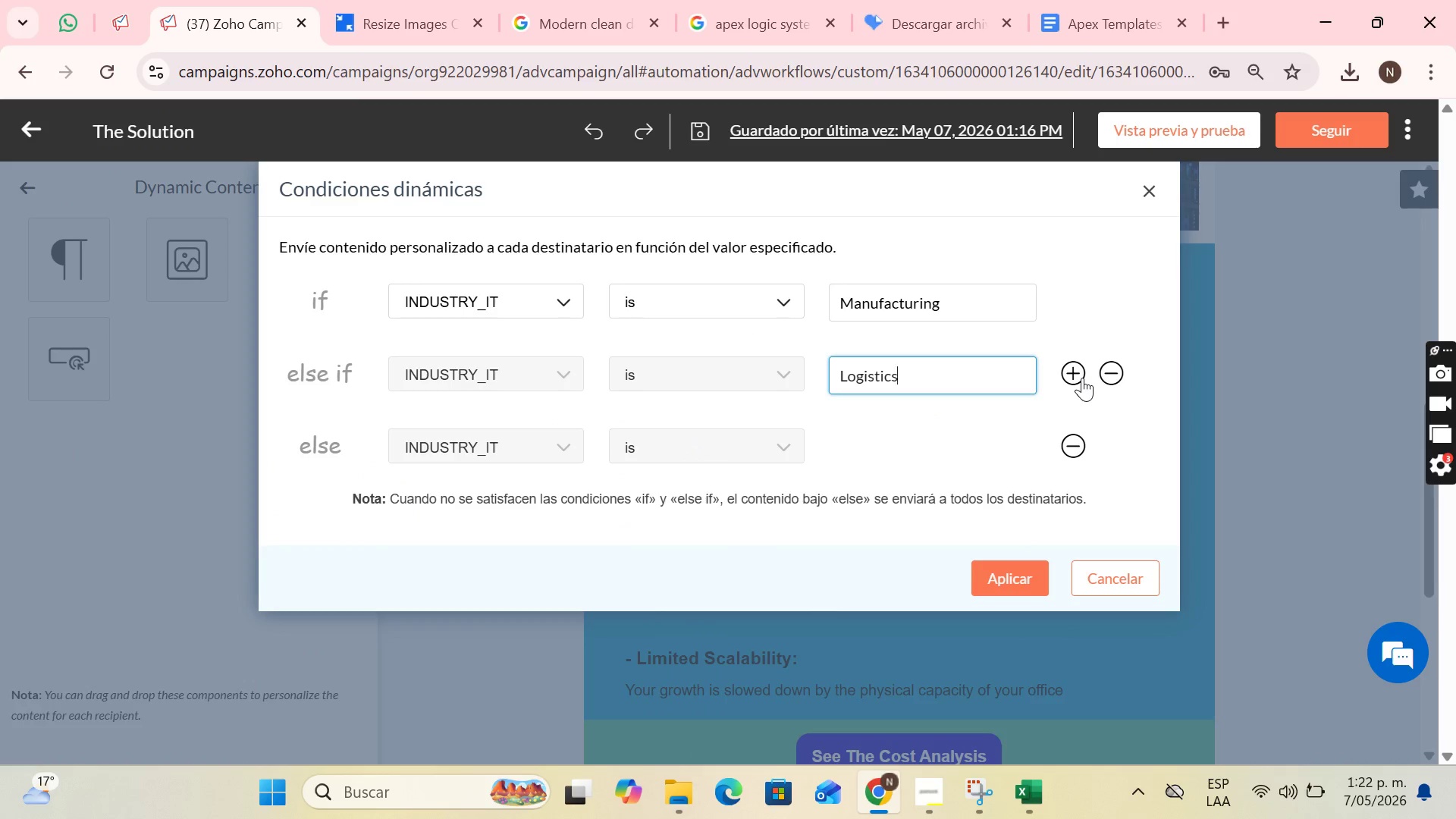 
left_click([1082, 378])
 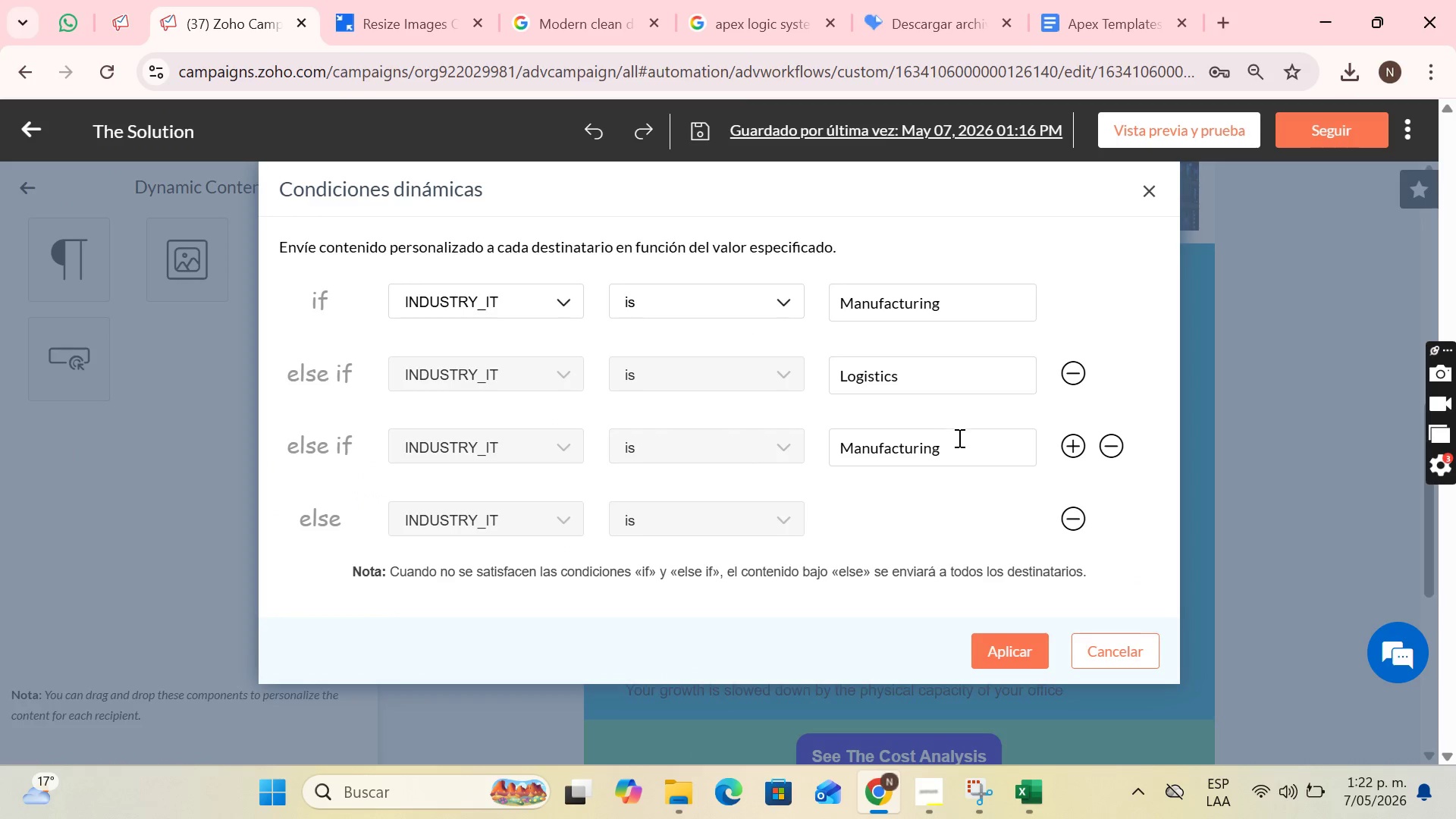 
left_click([958, 445])
 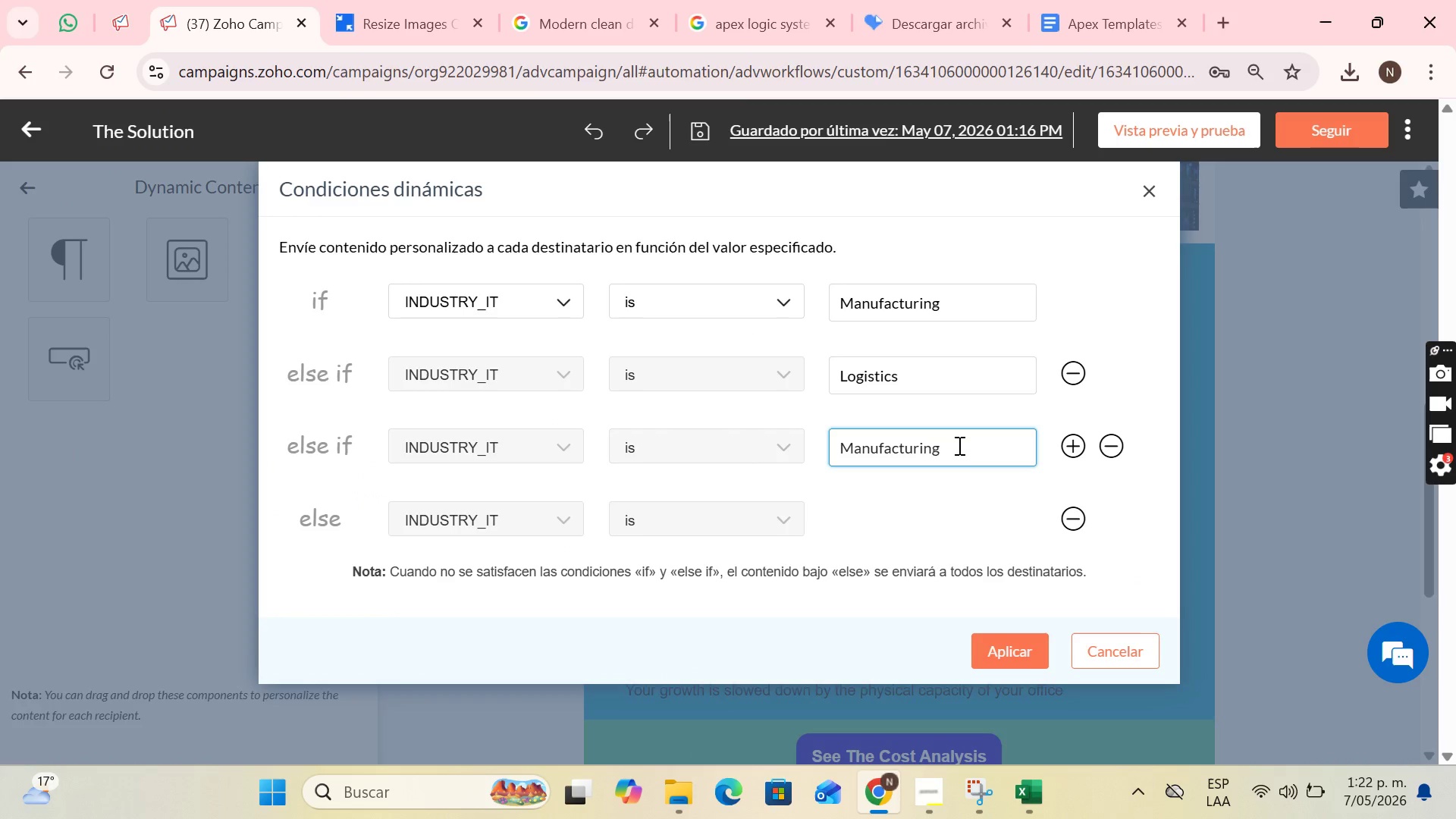 
key(Backspace)
 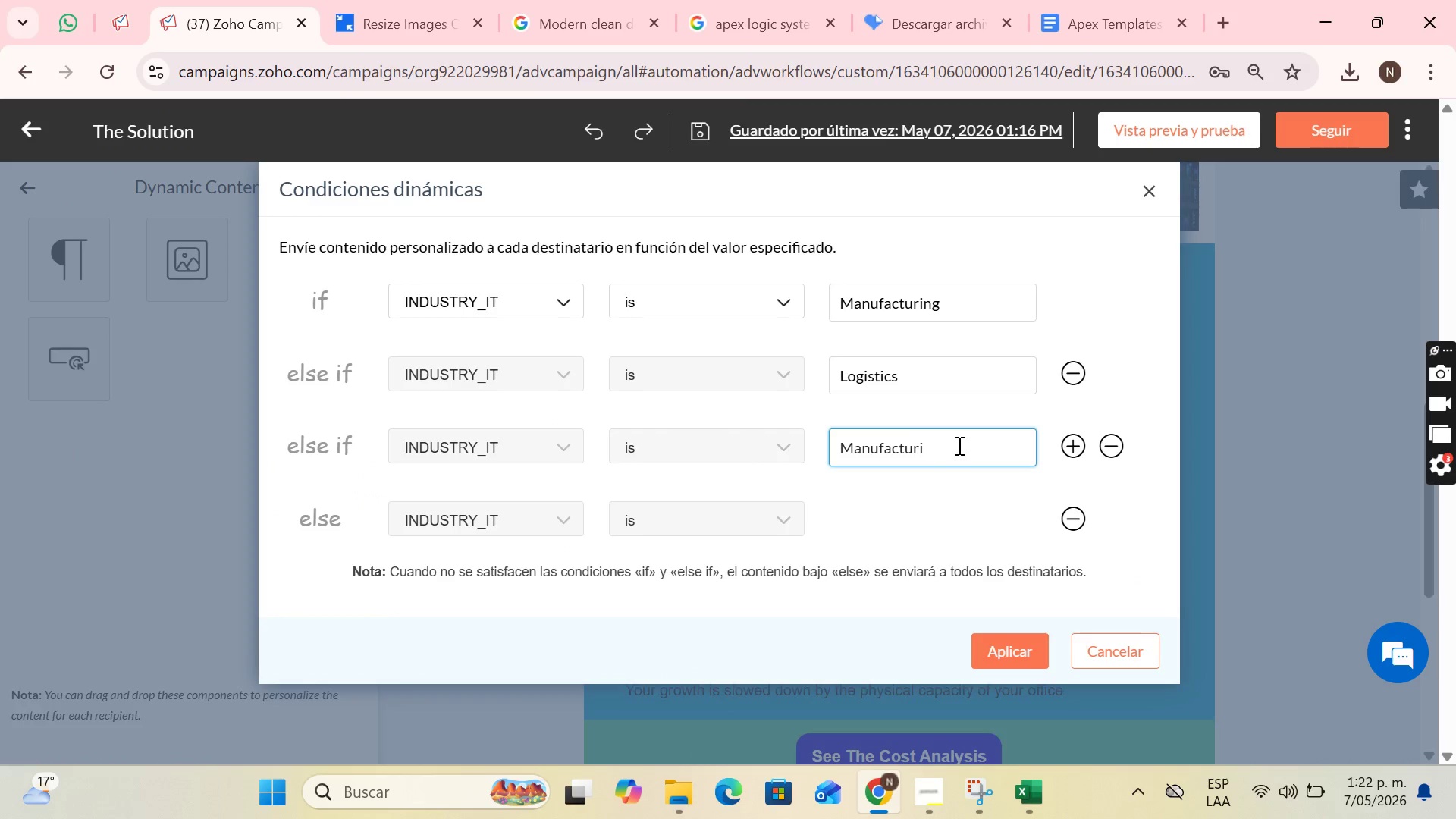 
key(Backspace)
 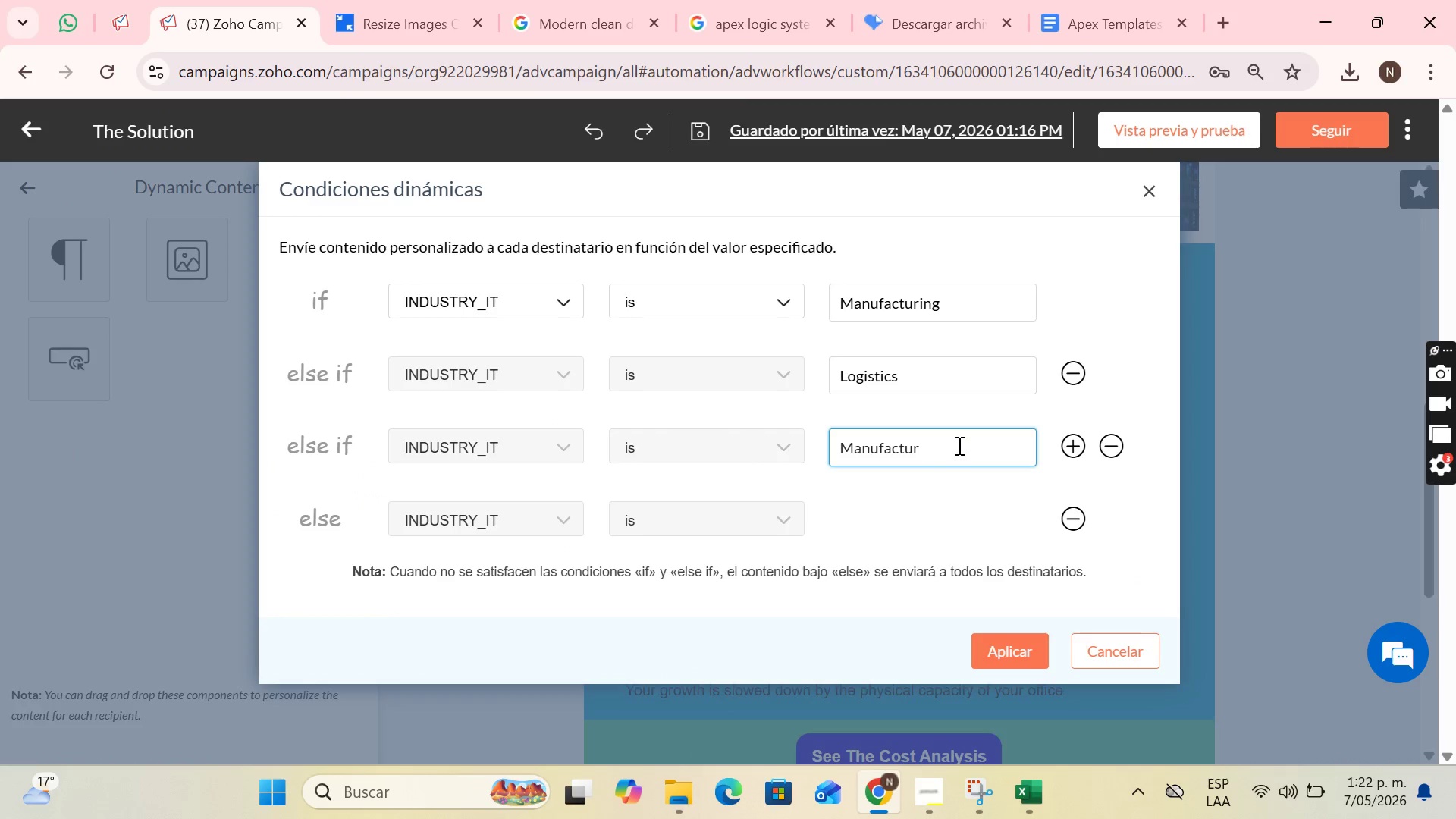 
key(Backspace)
 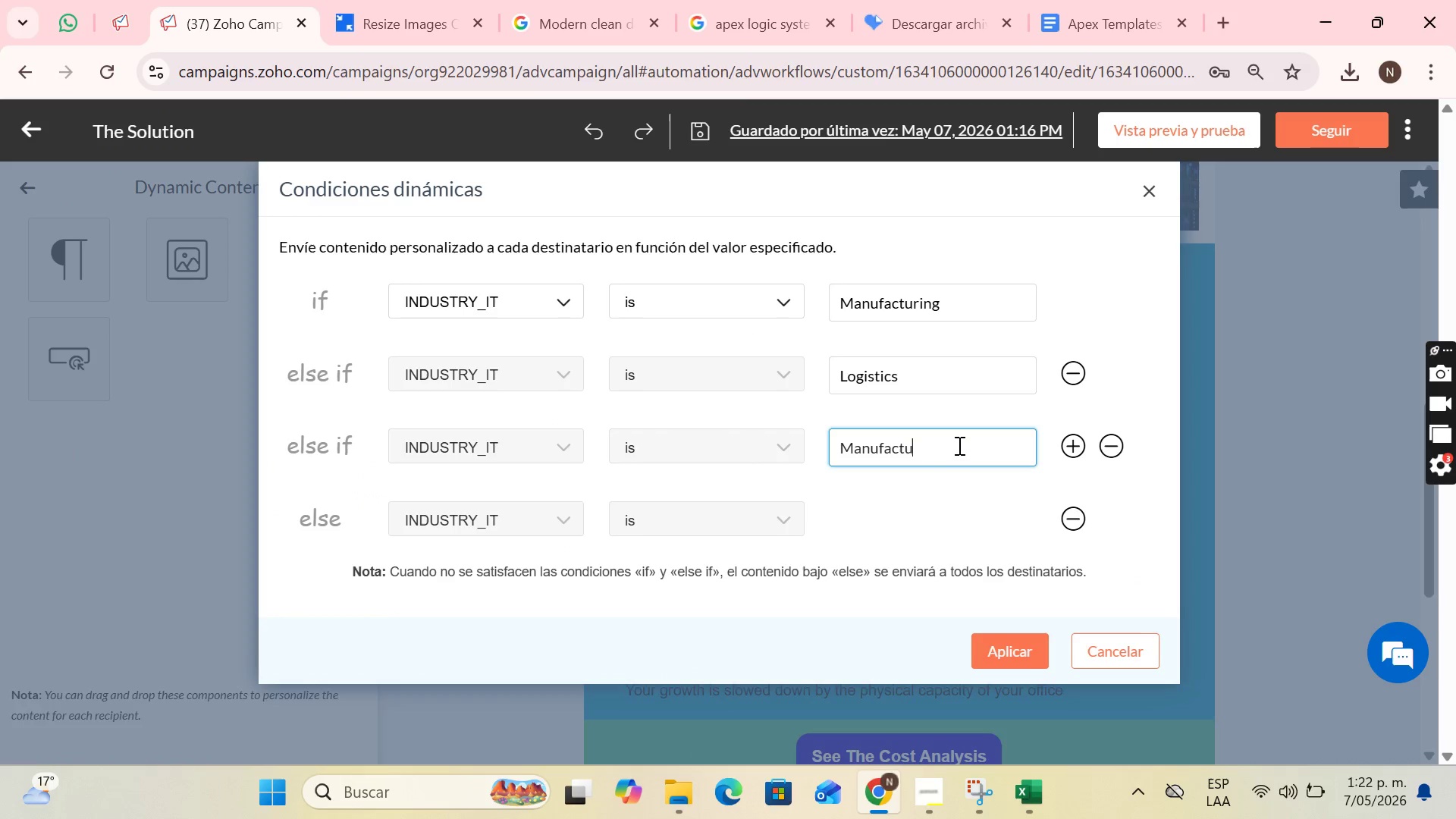 
key(Backspace)
 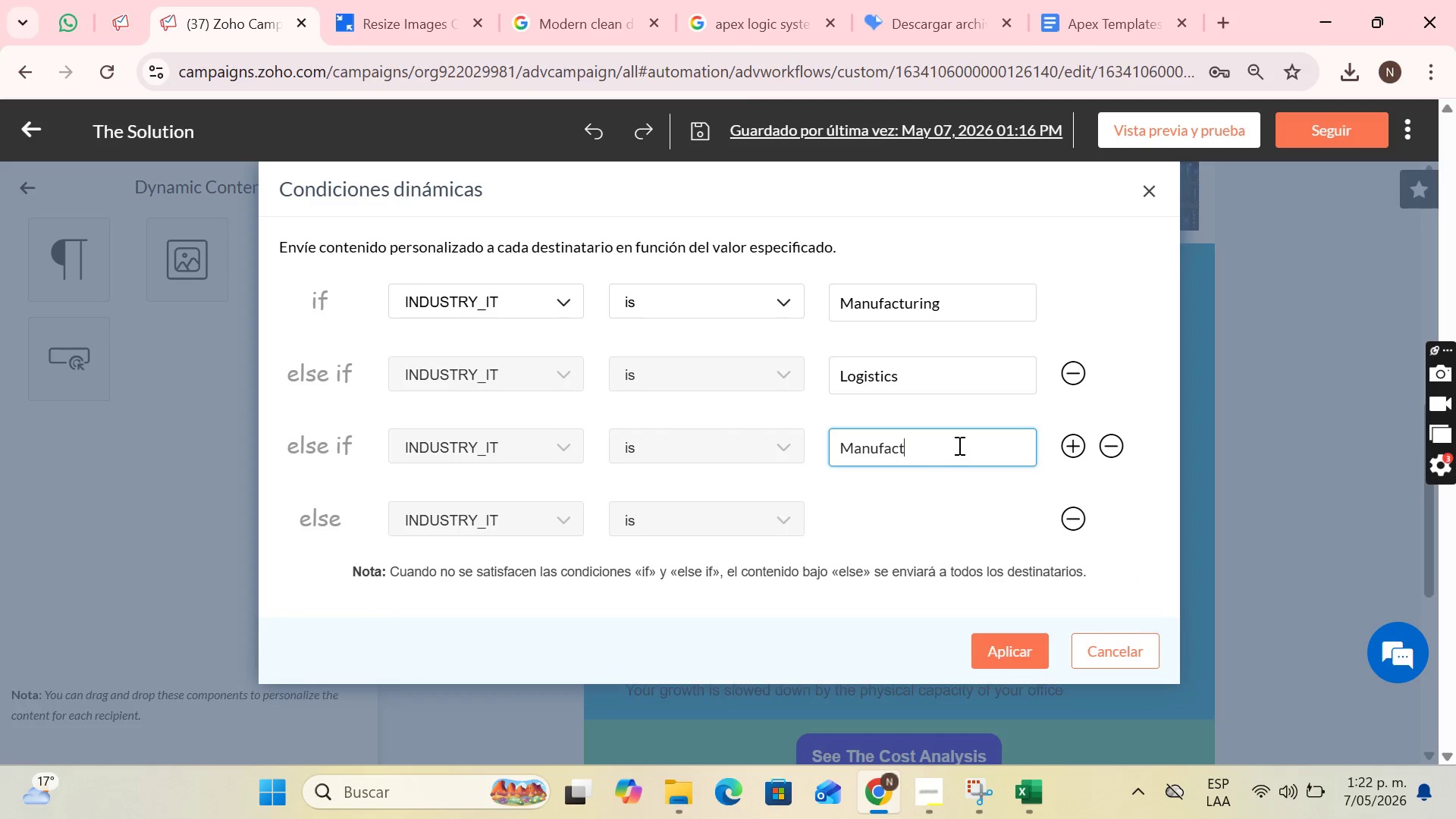 
key(Backspace)
 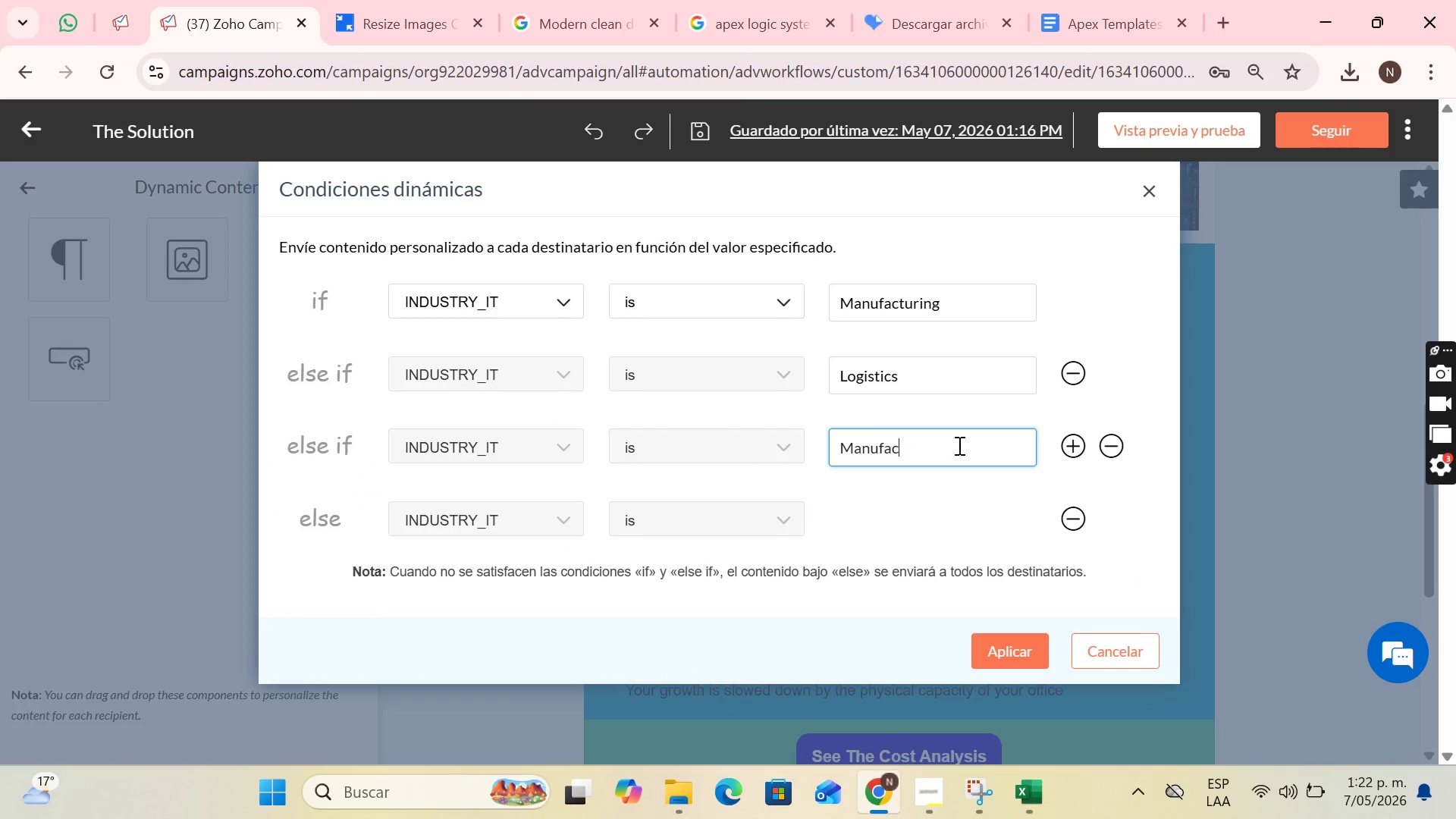 
key(Backspace)
 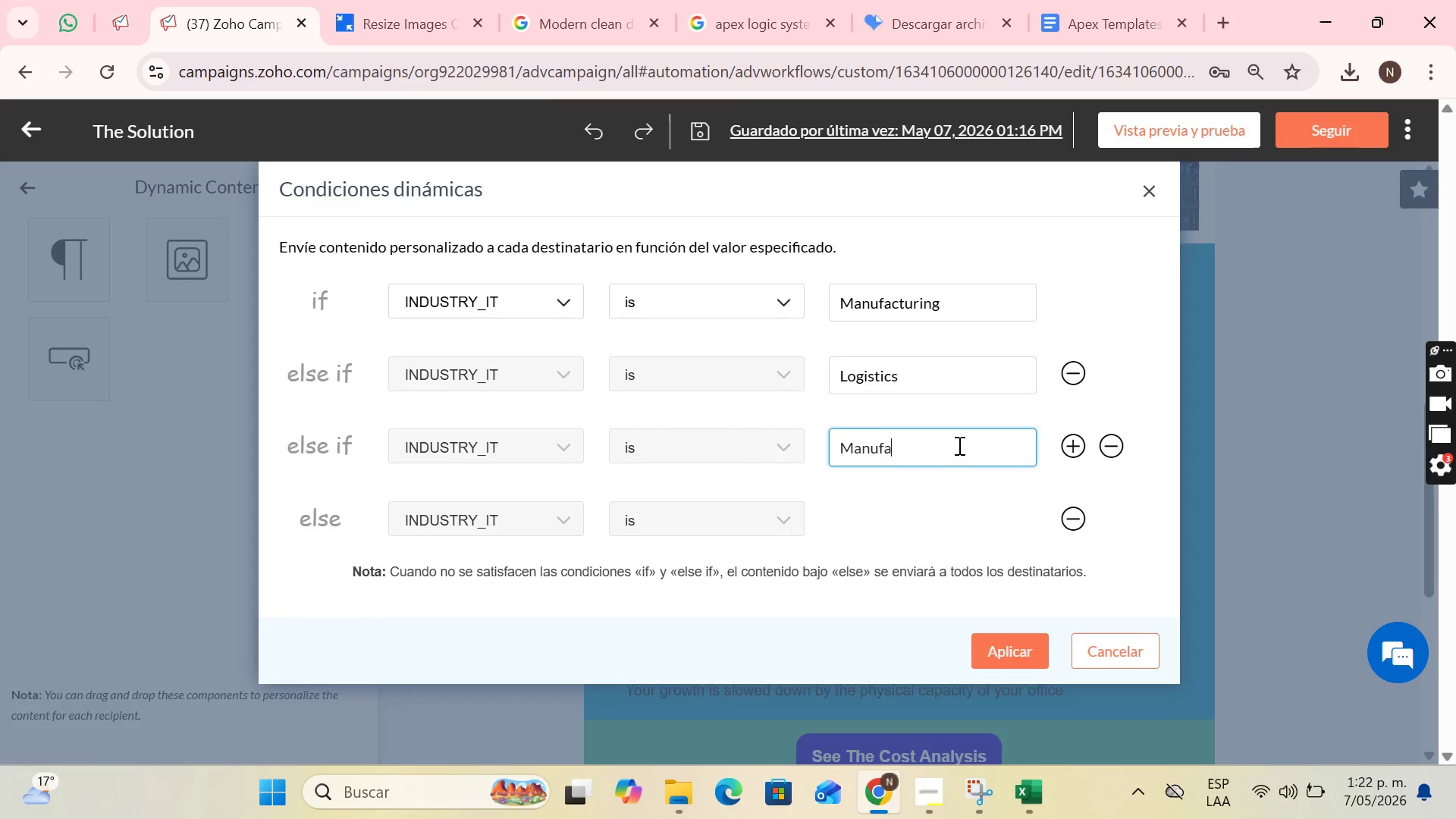 
key(Backspace)
 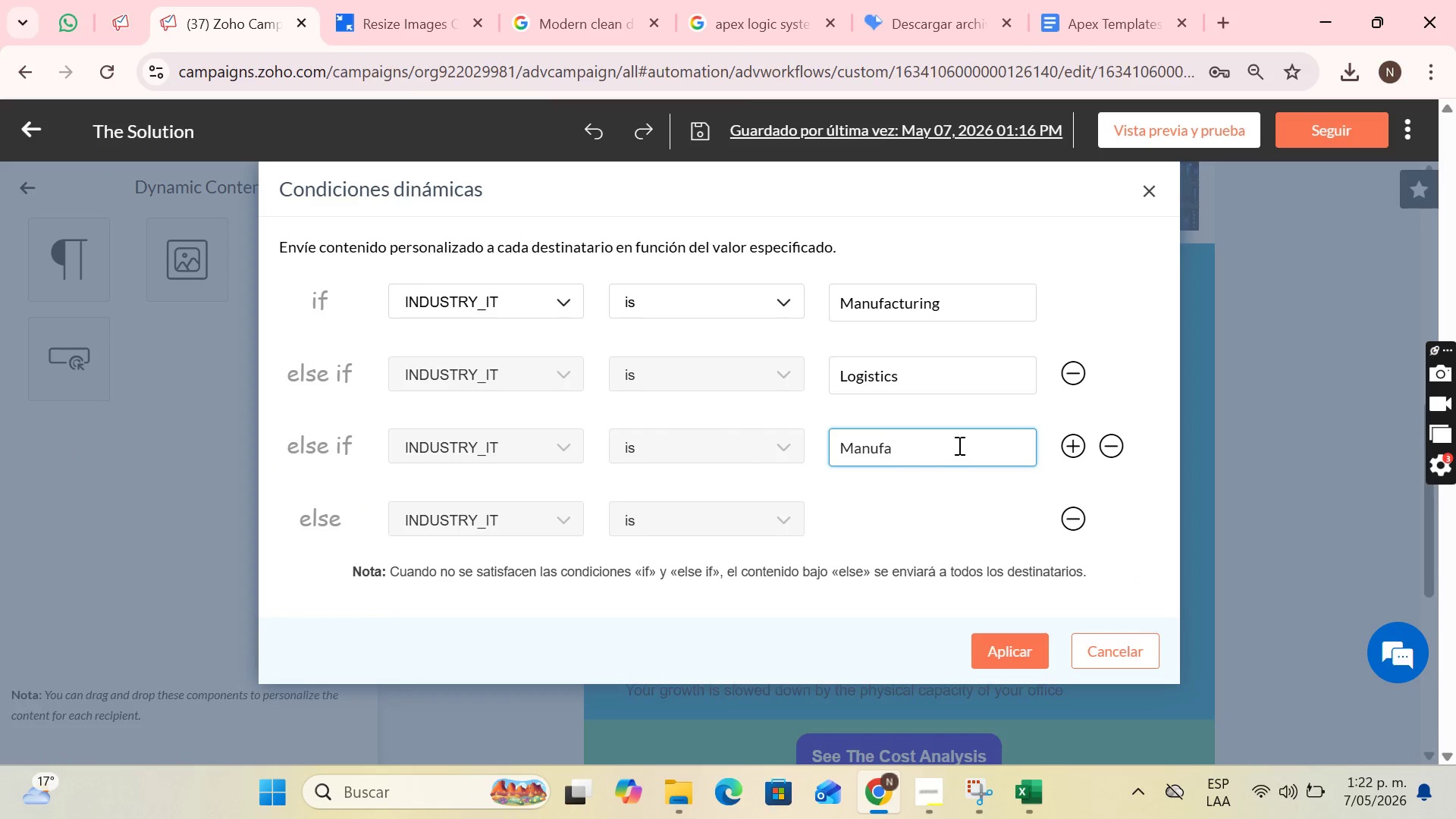 
key(Backspace)
 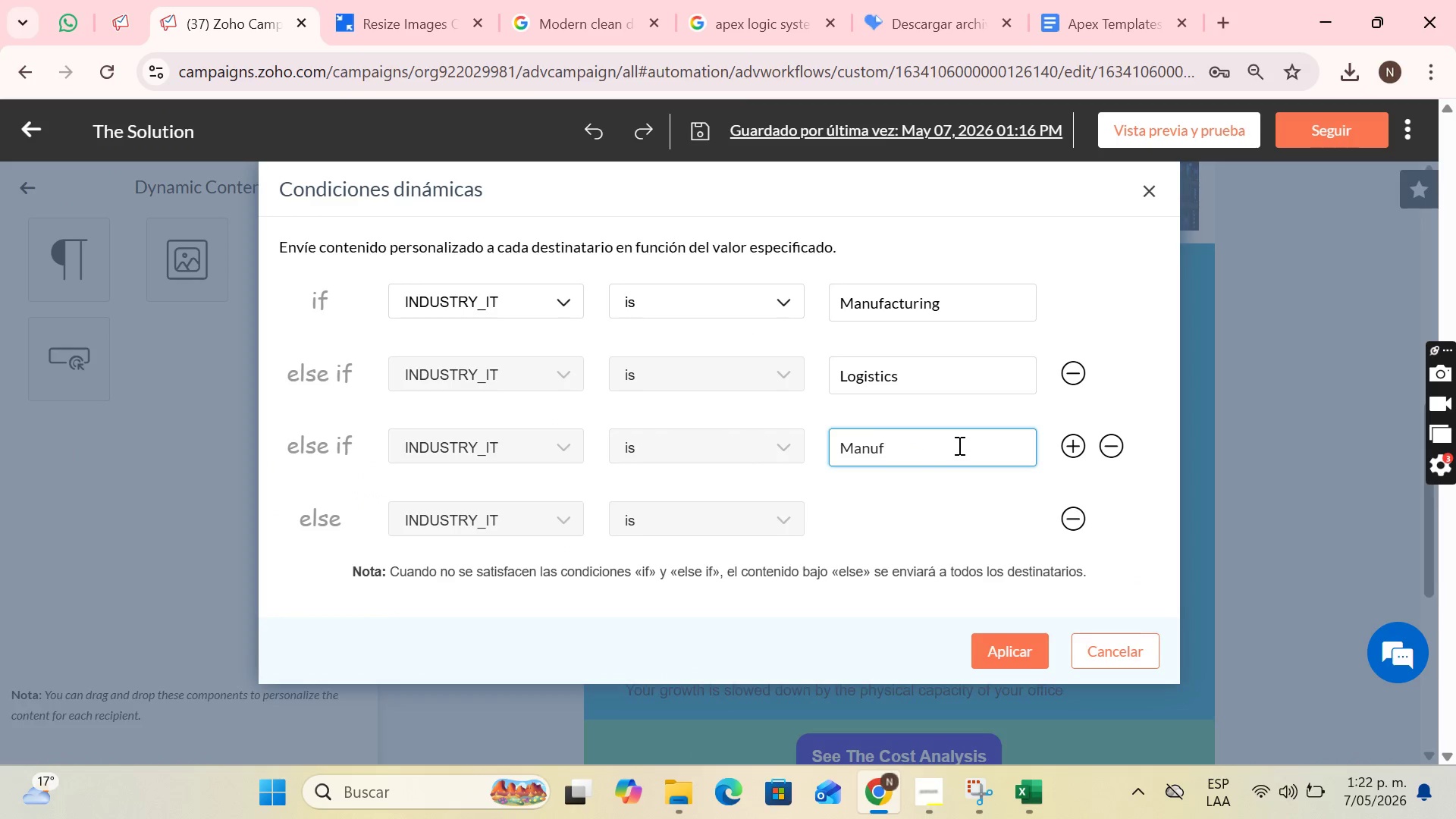 
key(Backspace)
 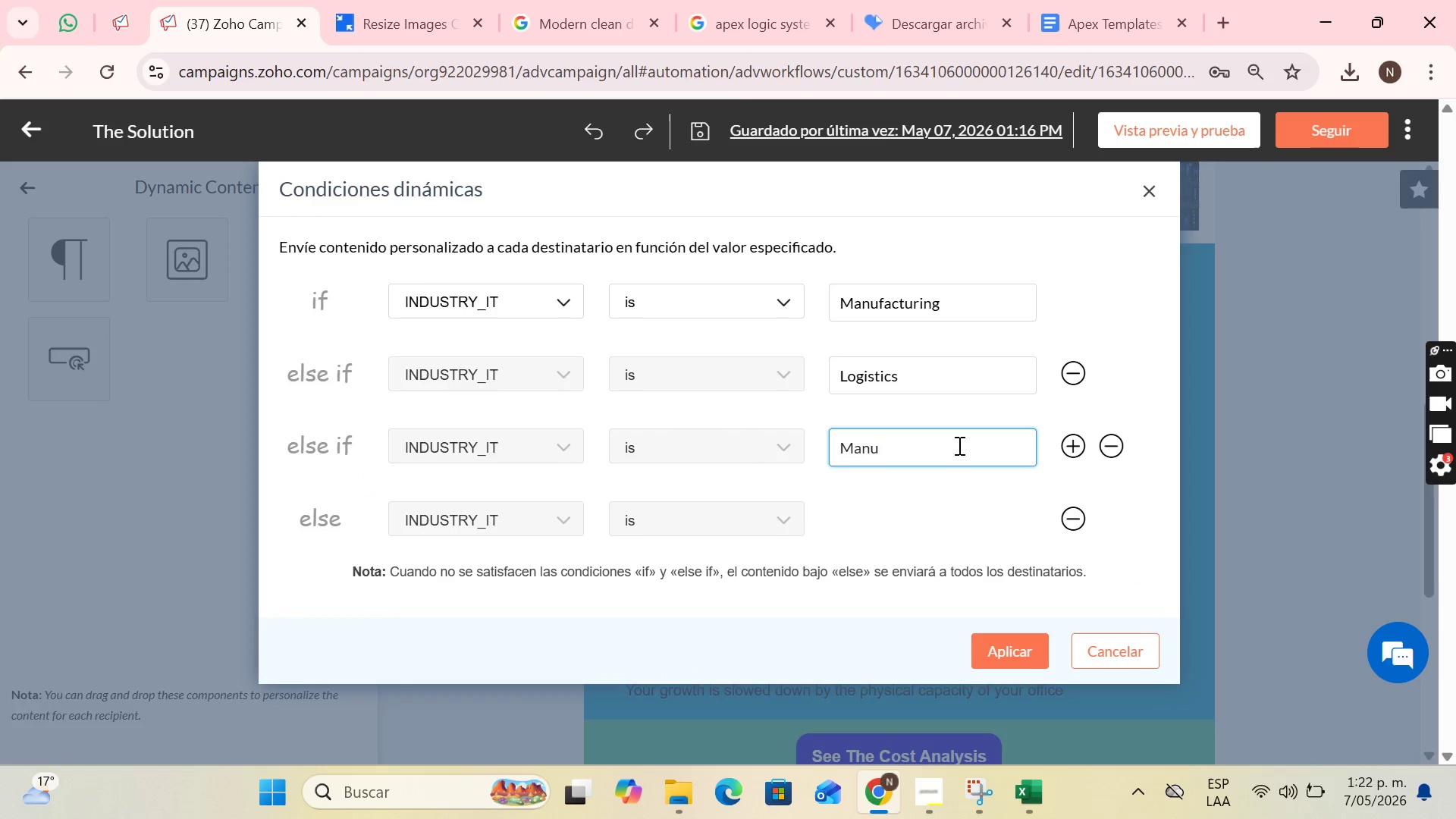 
key(Backspace)
 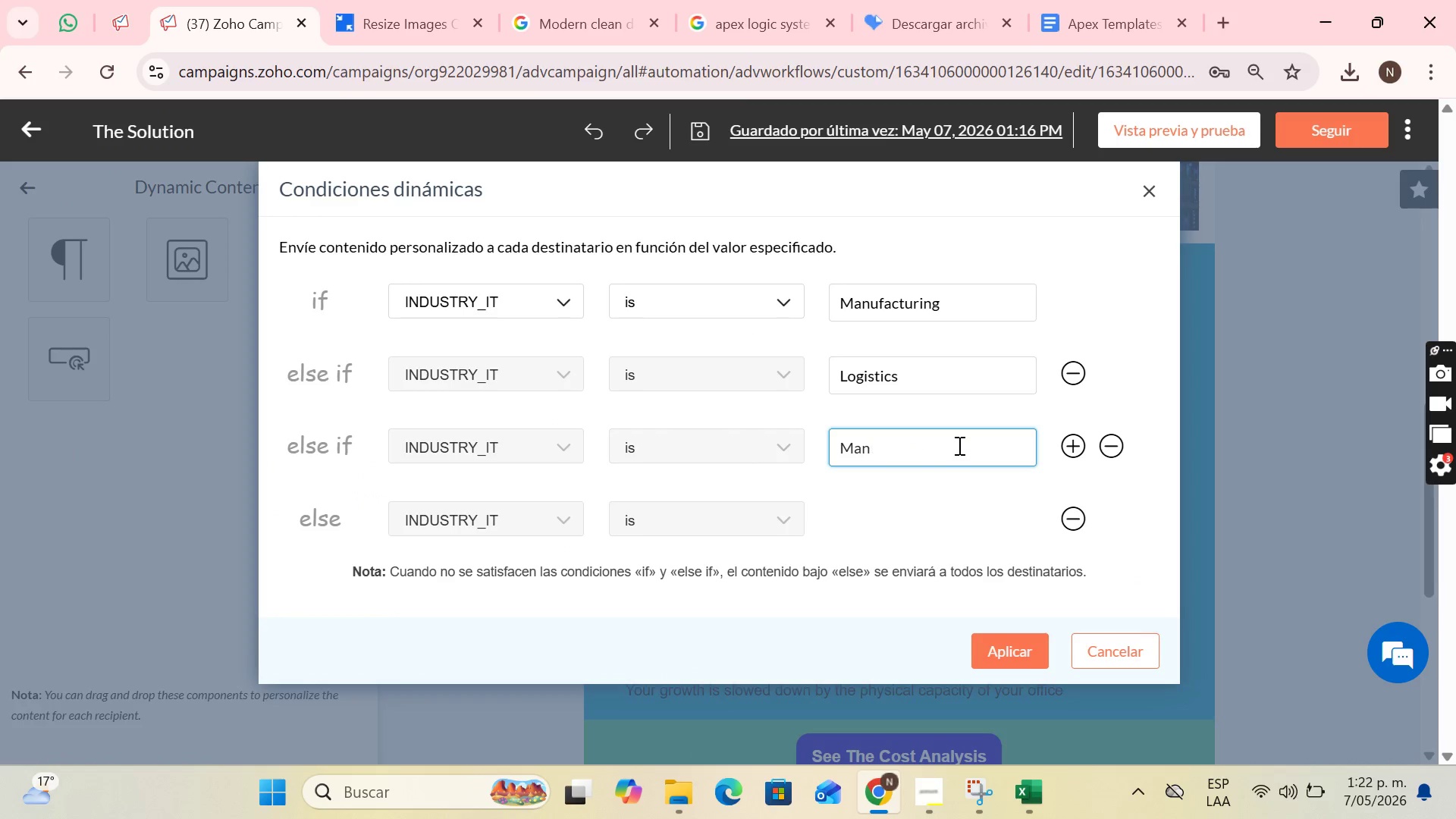 
key(Backspace)
 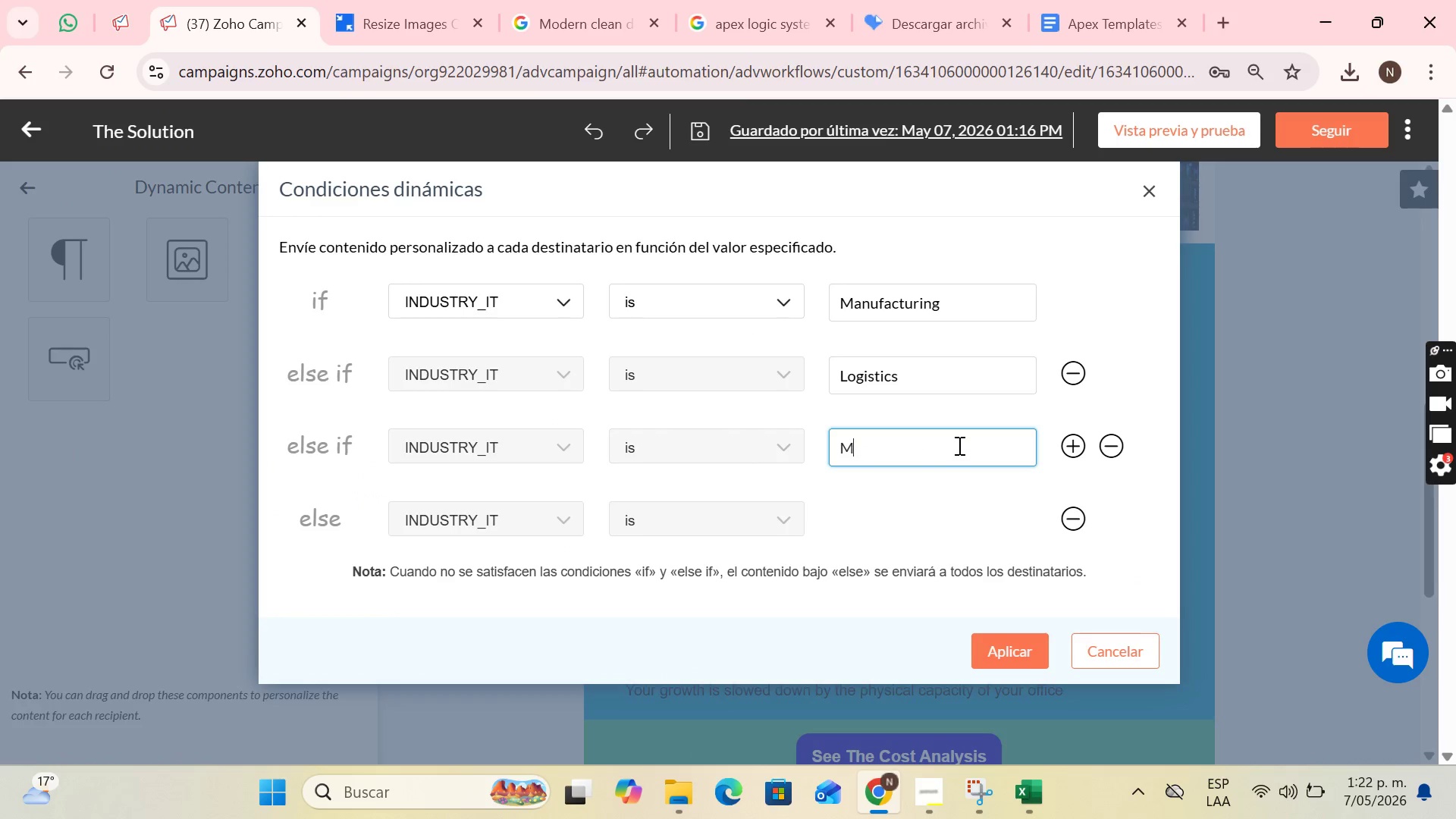 
key(Backspace)
 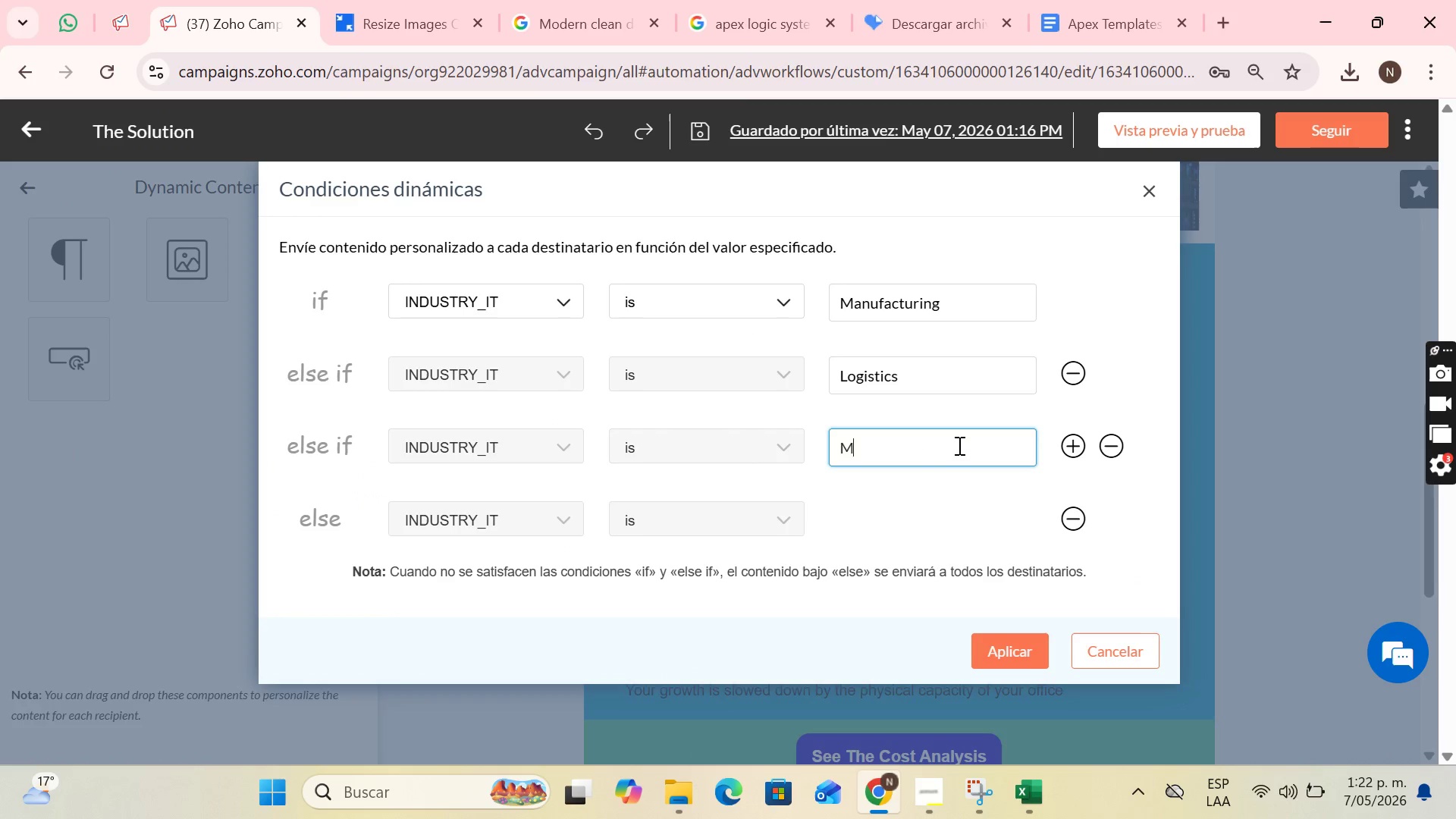 
key(Backspace)
 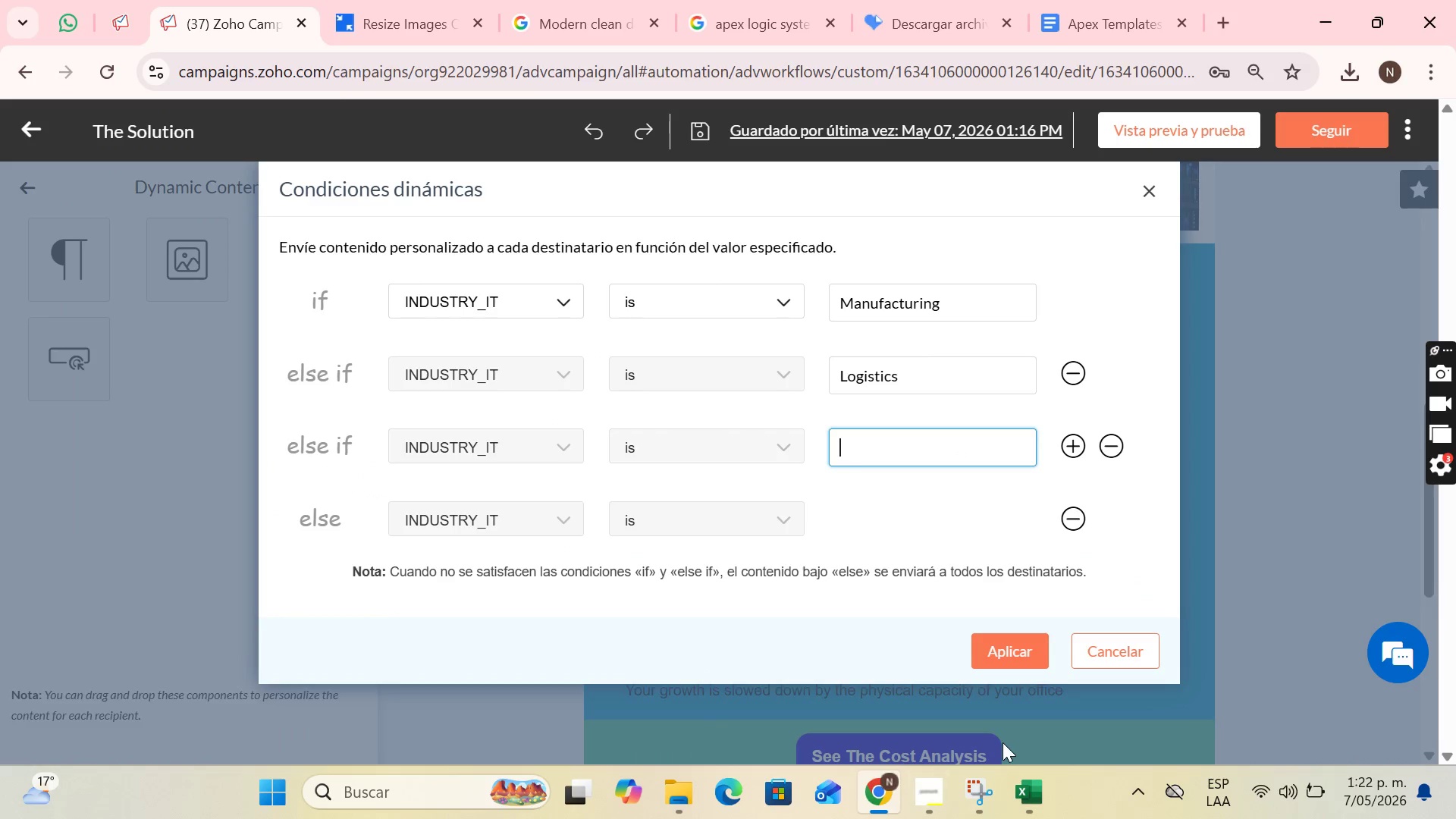 
left_click([1029, 792])
 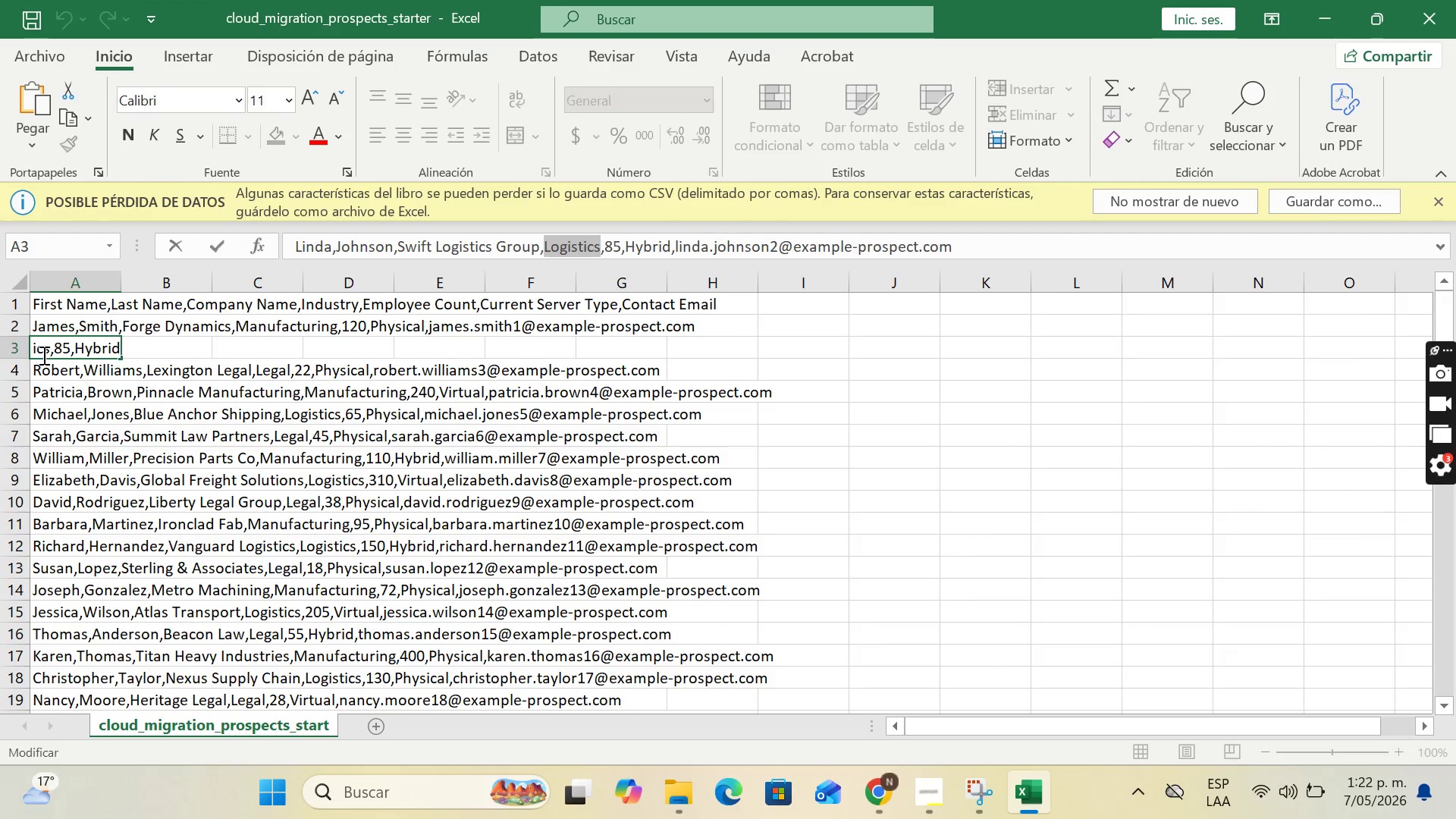 
left_click([54, 364])
 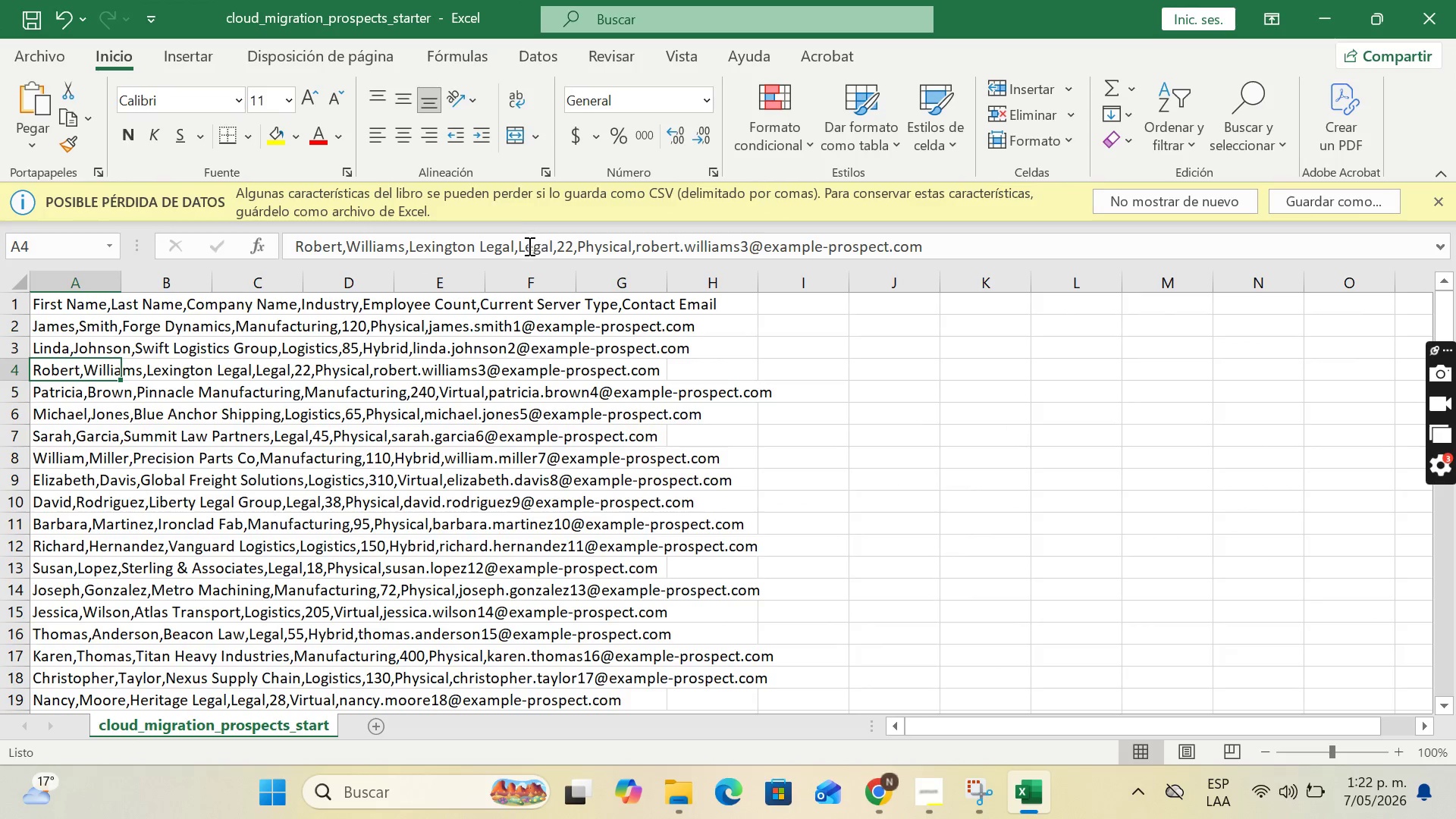 
left_click([513, 248])
 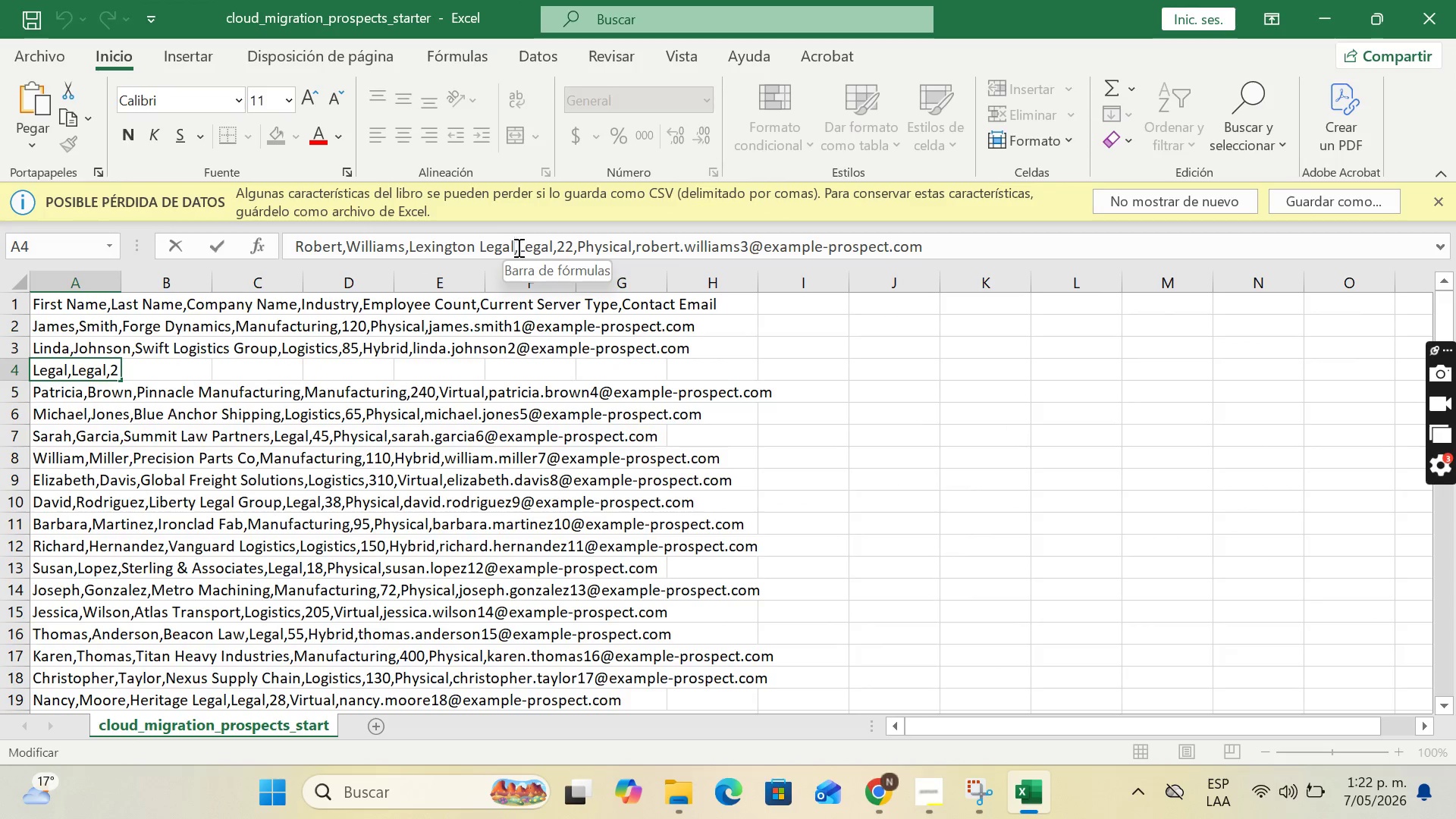 
left_click_drag(start_coordinate=[517, 247], to_coordinate=[551, 247])
 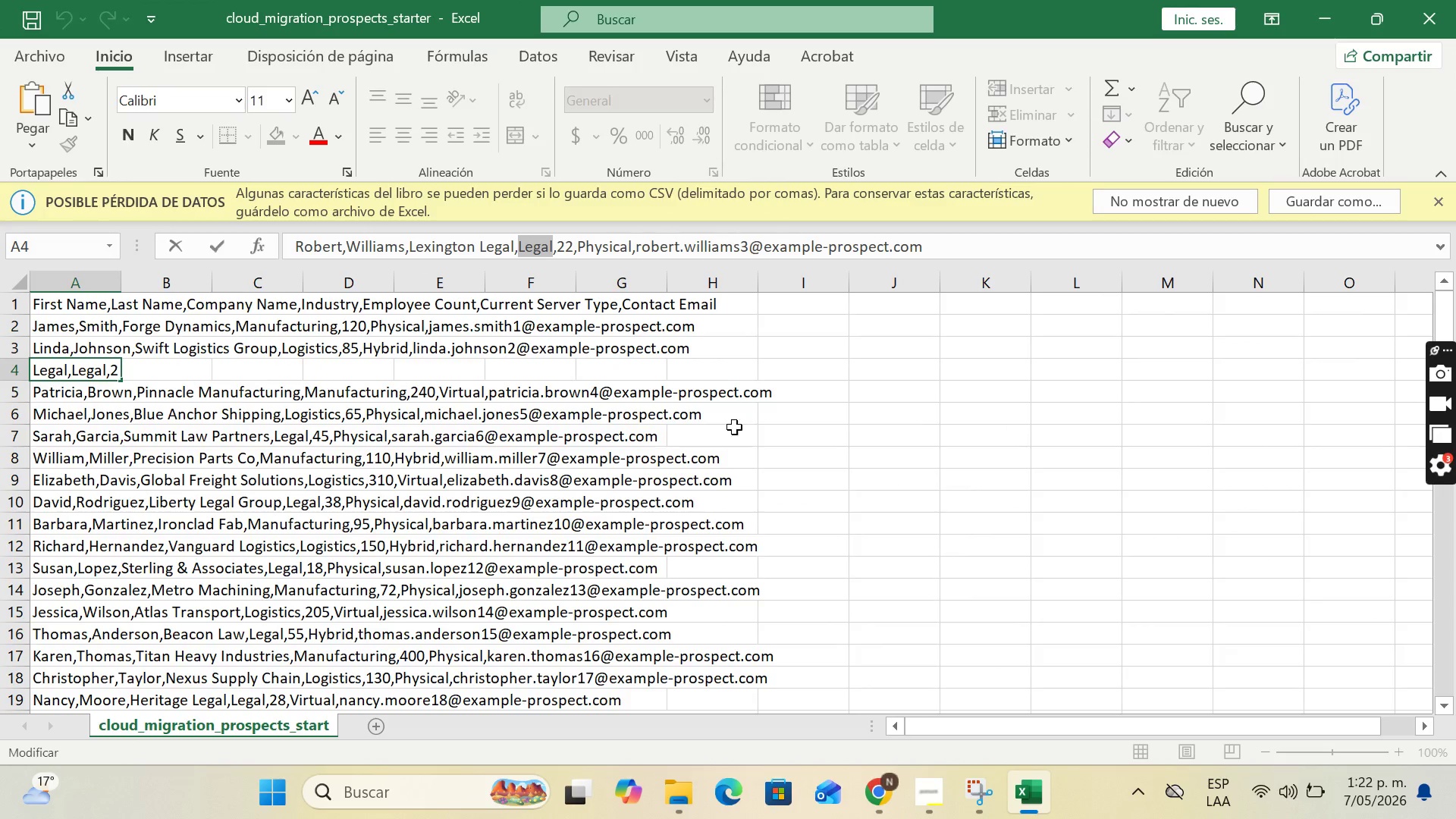 
key(Control+C)
 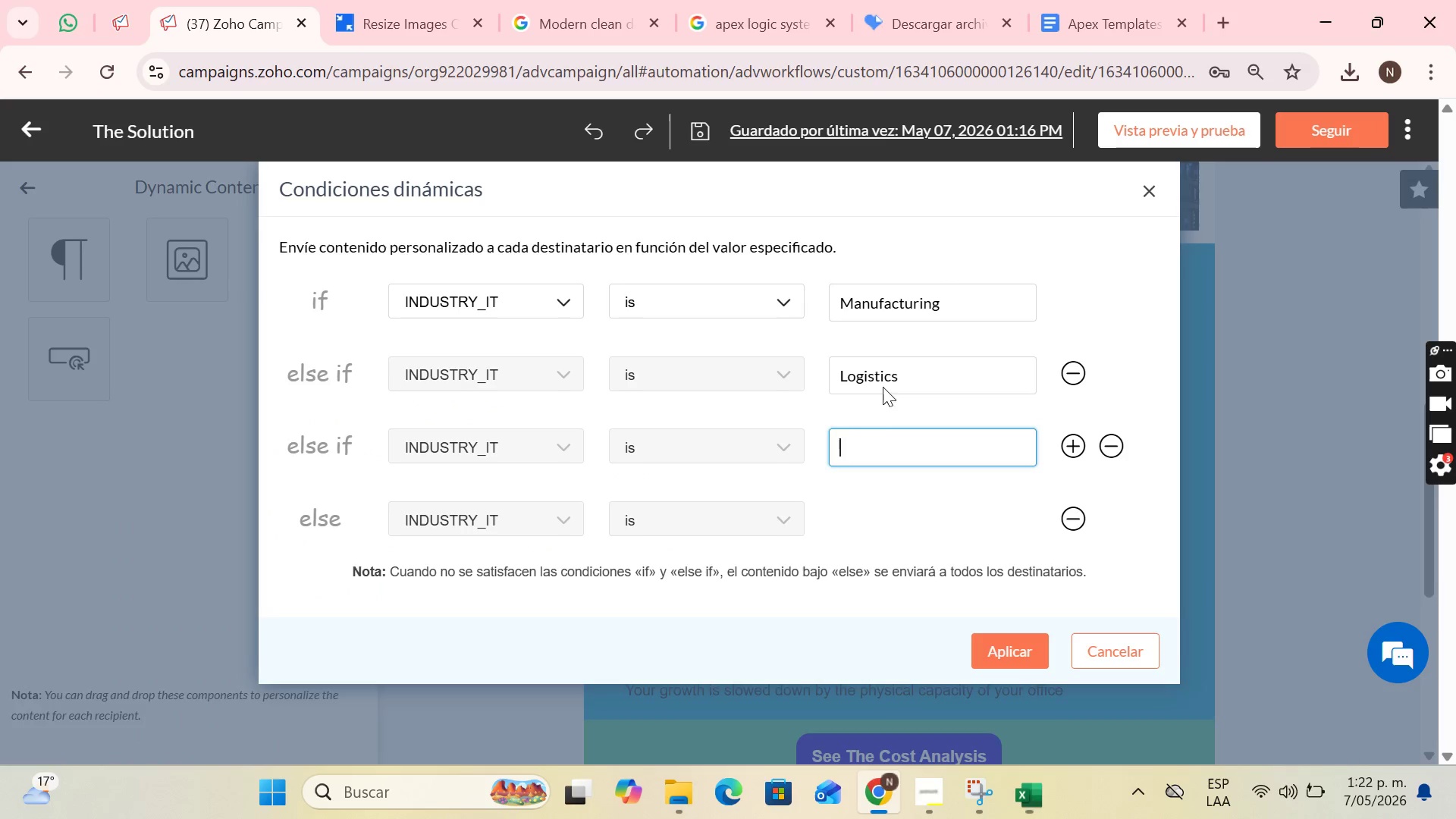 
key(Control+V)
 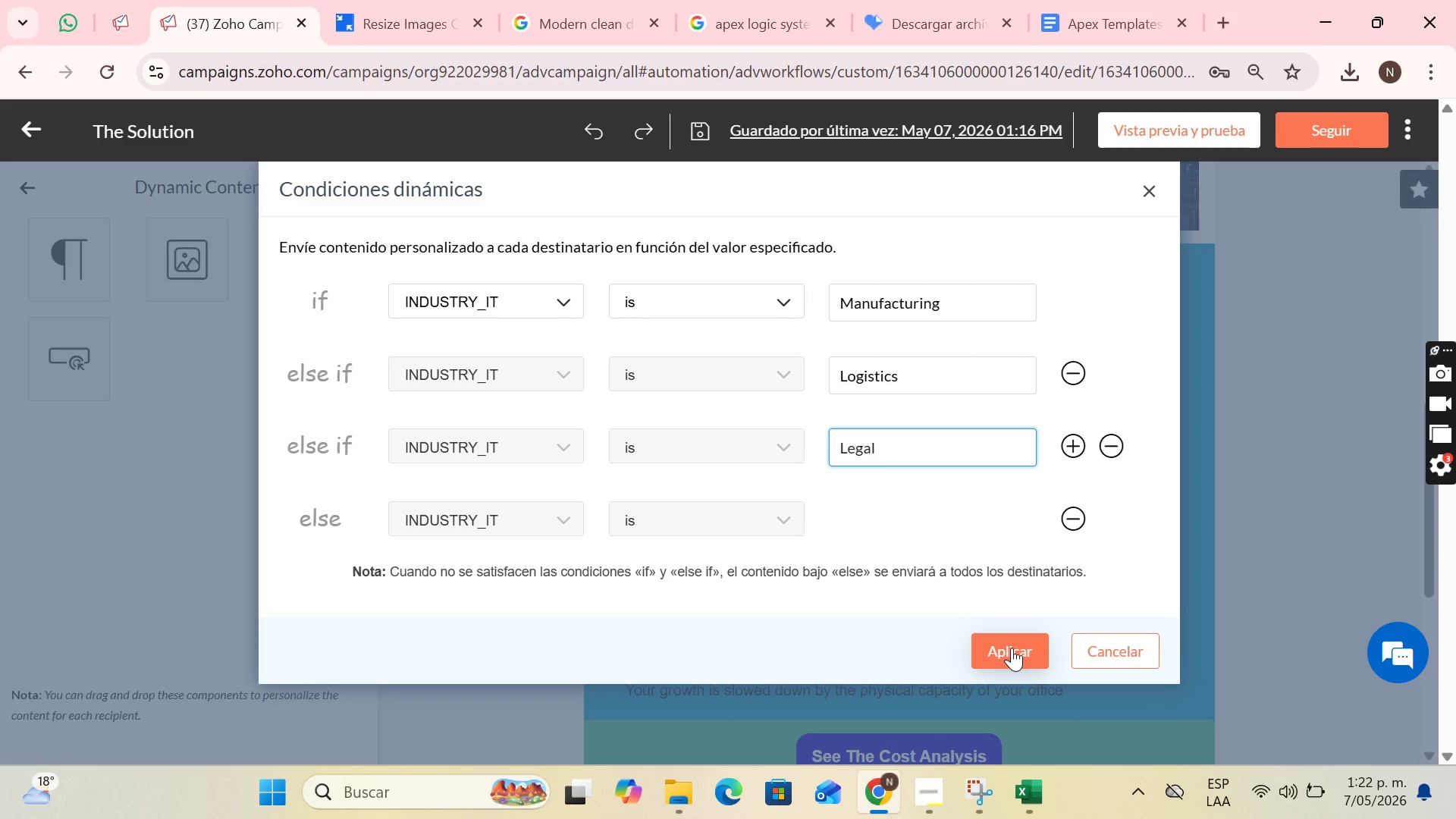 
wait(13.25)
 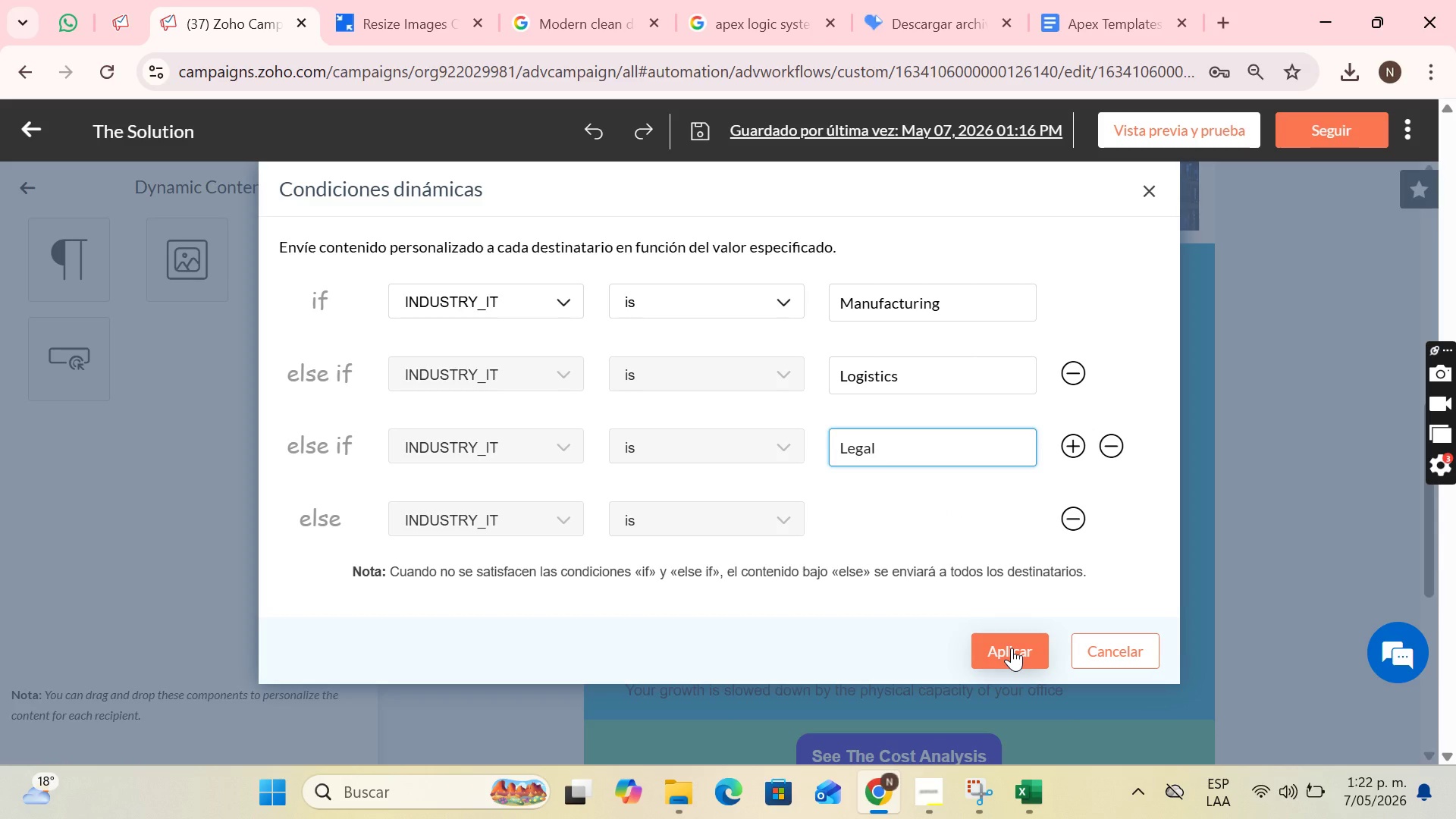 
left_click([1012, 648])
 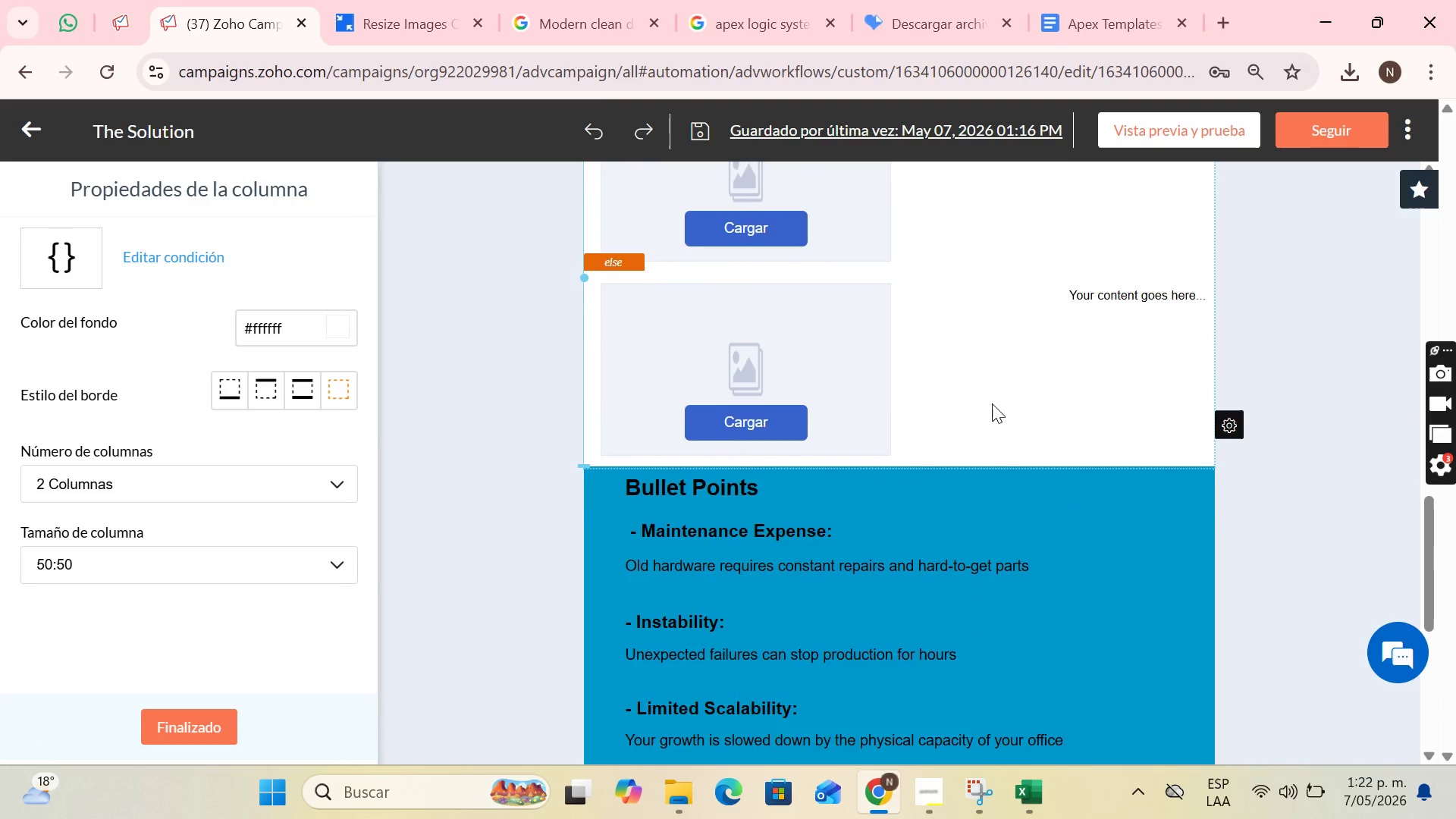 
scroll: coordinate [1078, 398], scroll_direction: up, amount: 5.0
 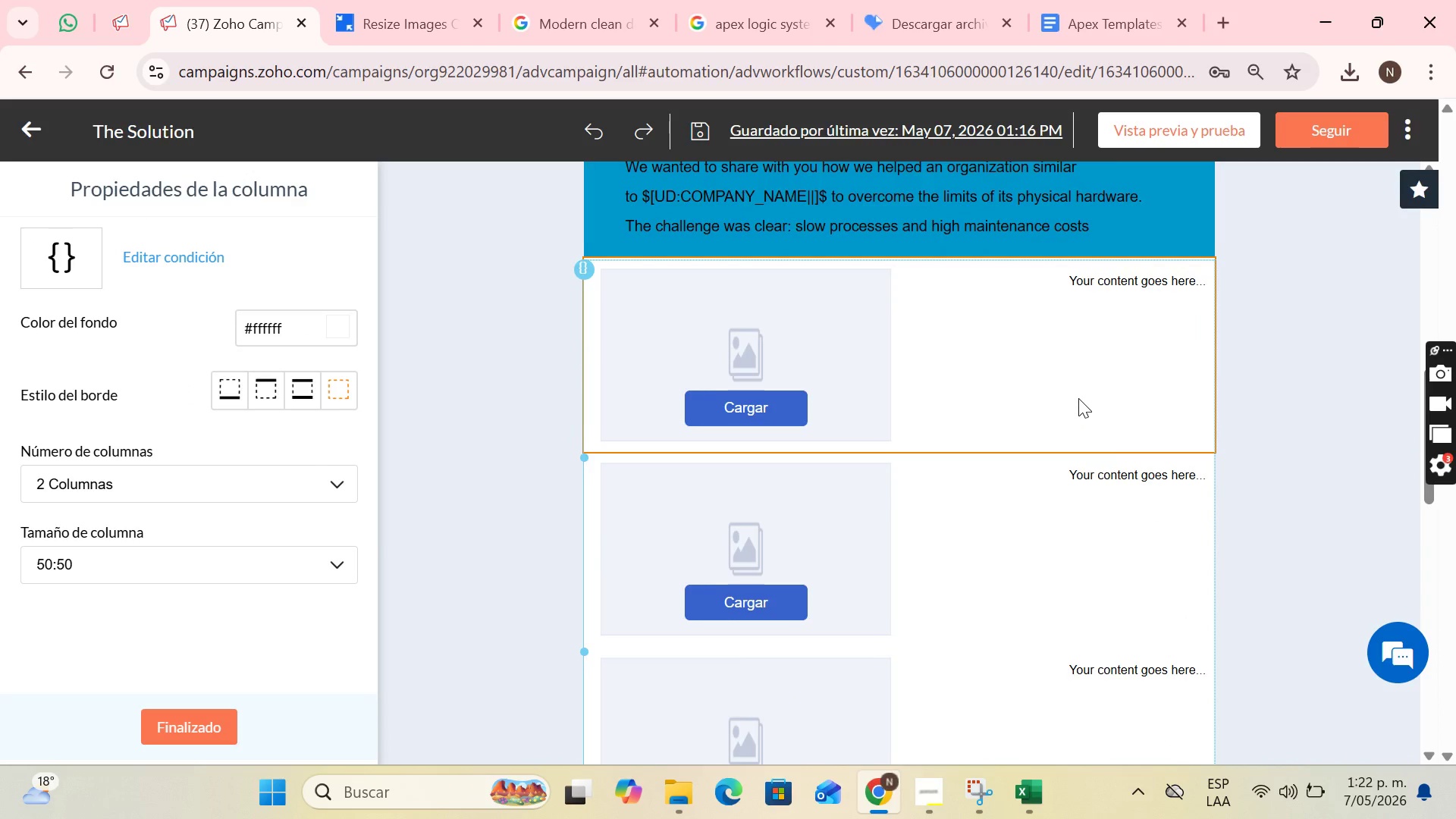 
scroll: coordinate [1078, 398], scroll_direction: none, amount: 0.0
 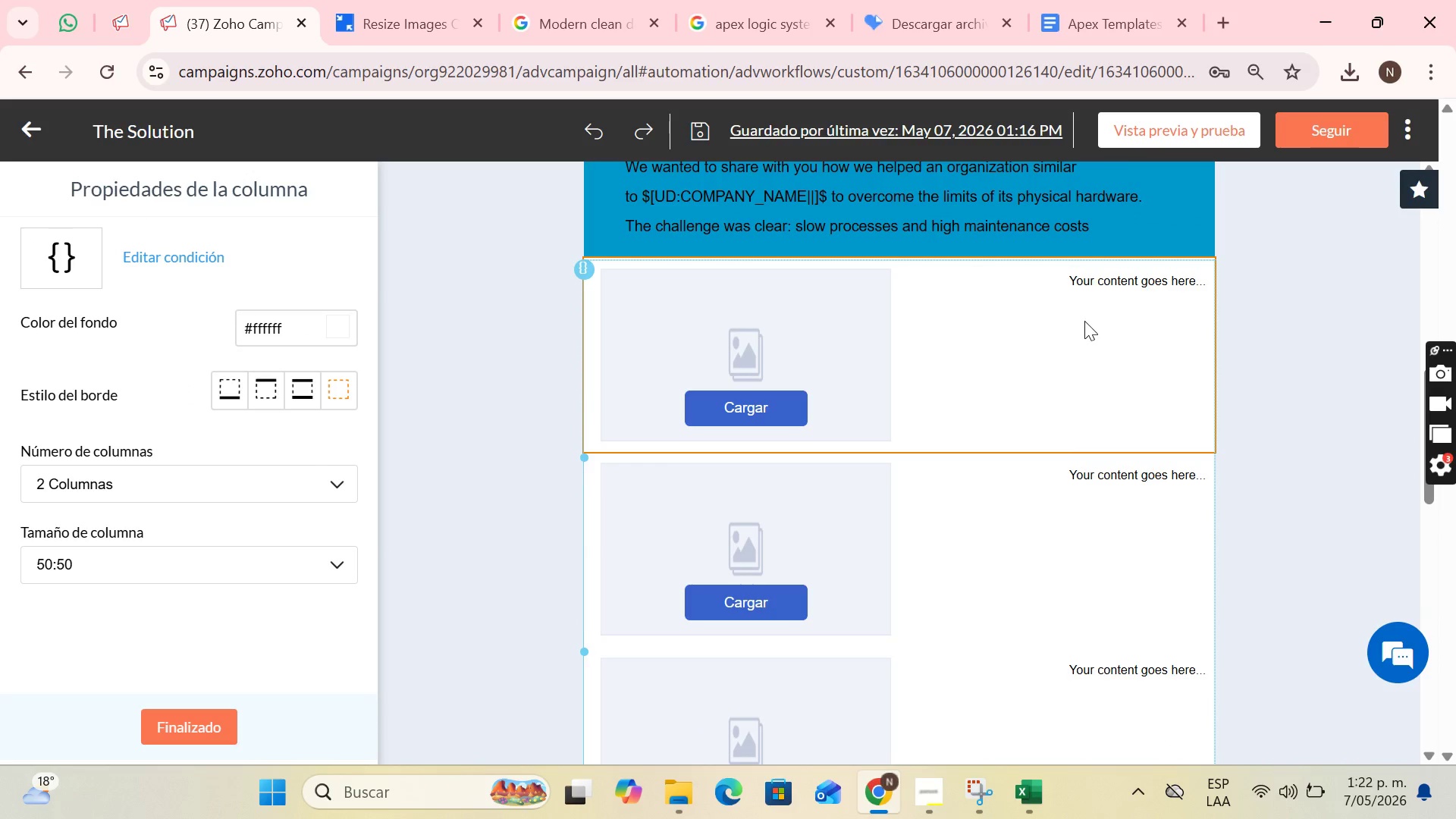 
left_click([1084, 321])
 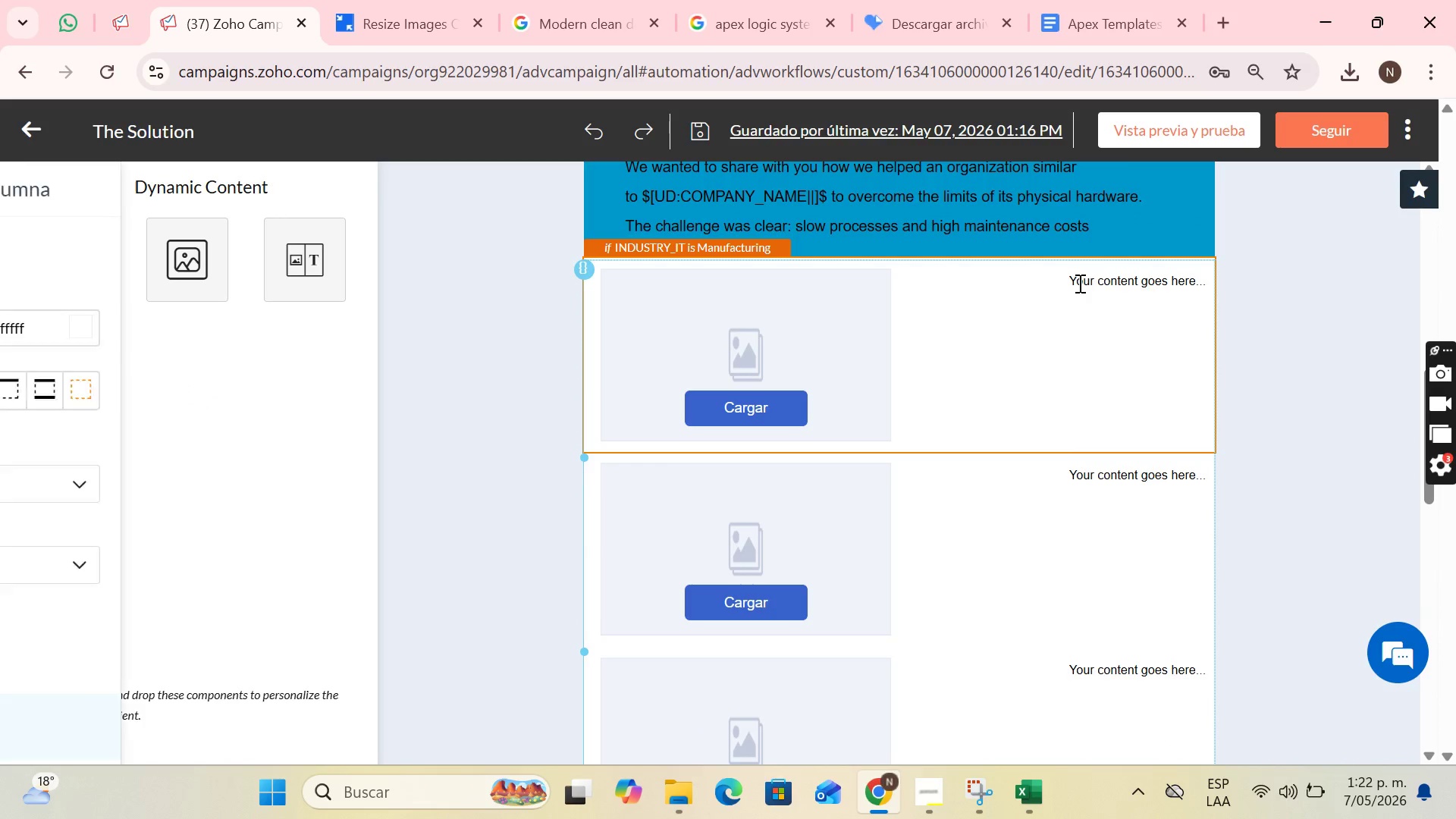 
left_click([1078, 283])
 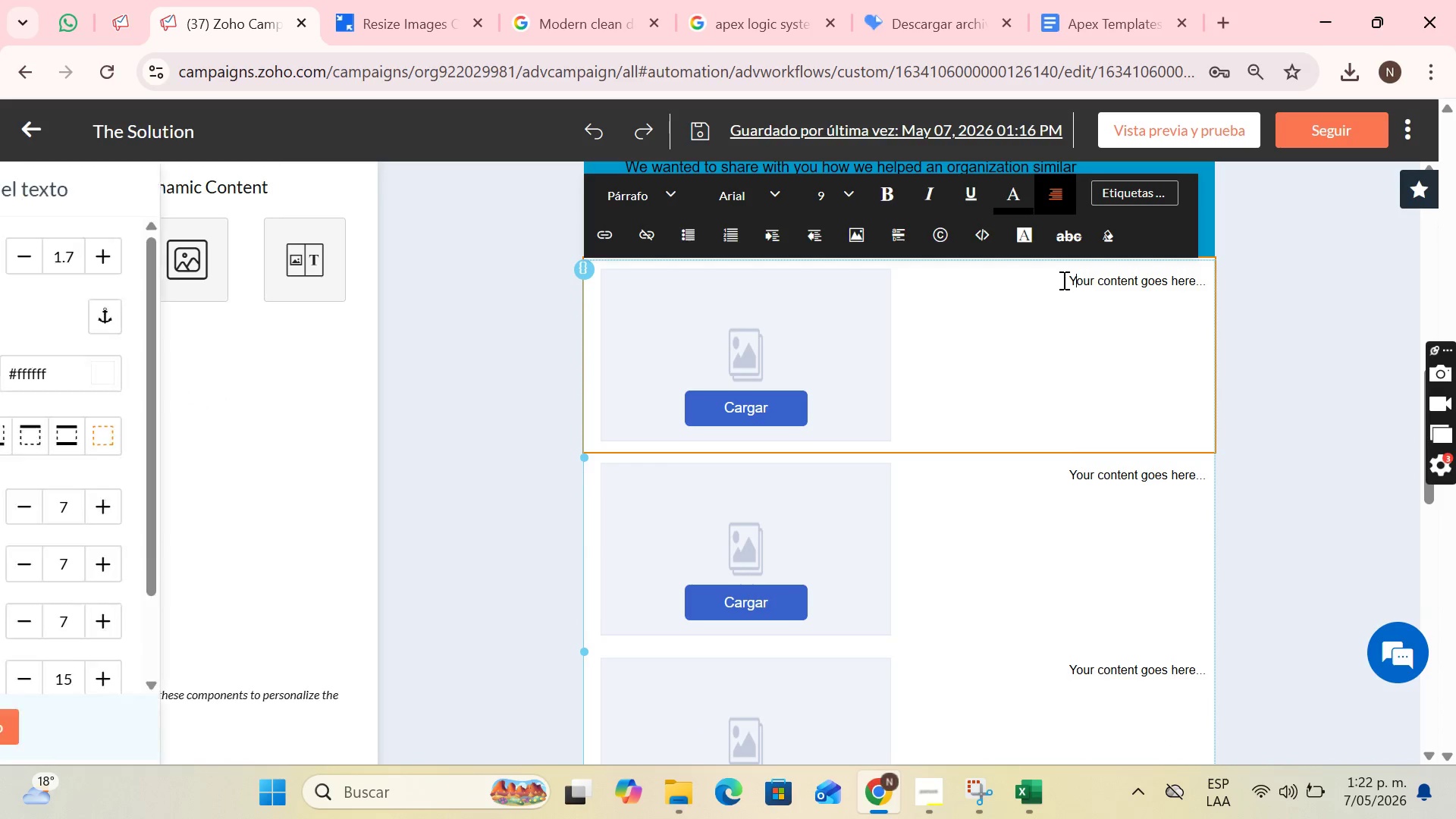 
left_click_drag(start_coordinate=[1062, 280], to_coordinate=[1206, 280])
 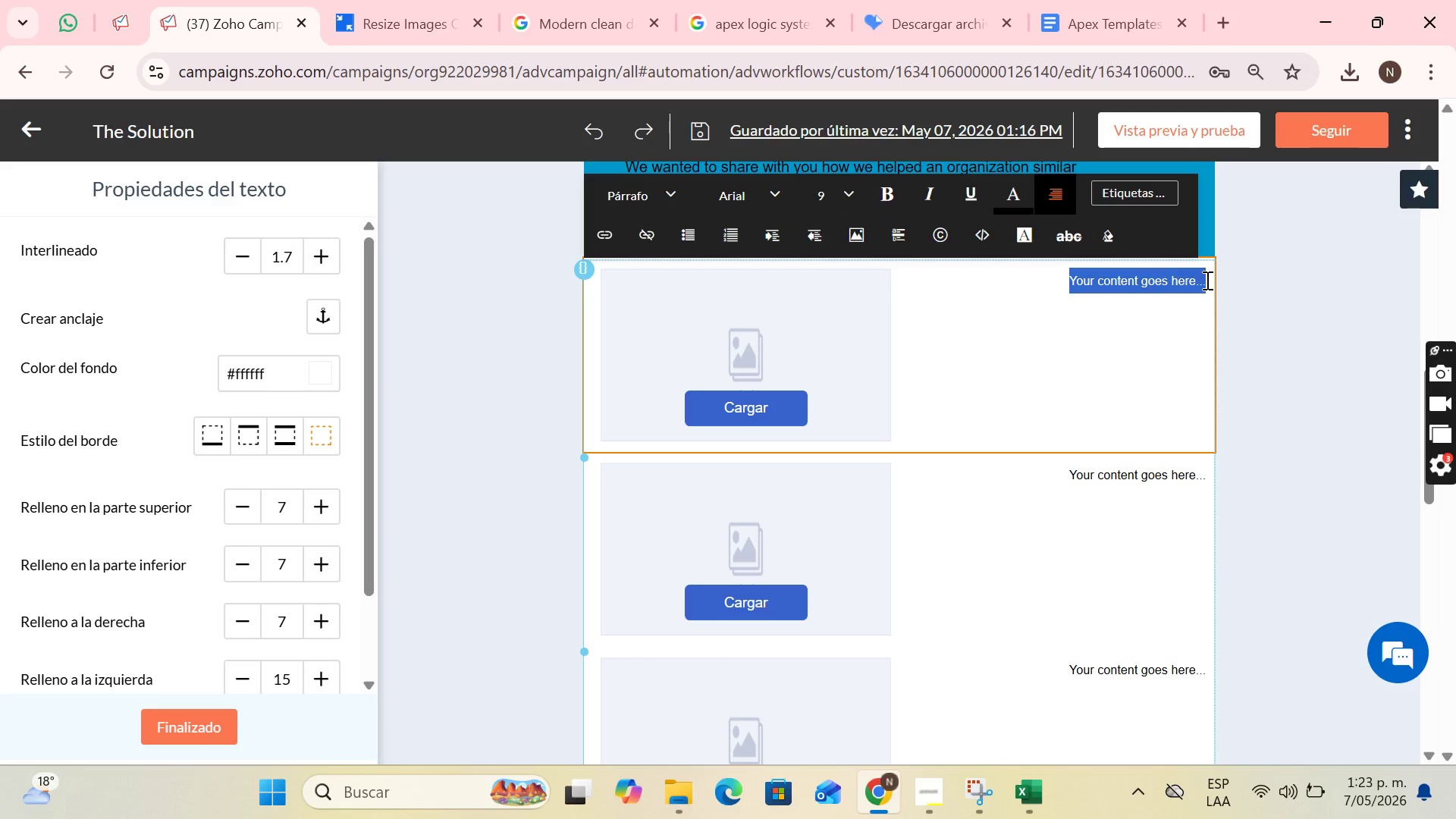 
wait(19.42)
 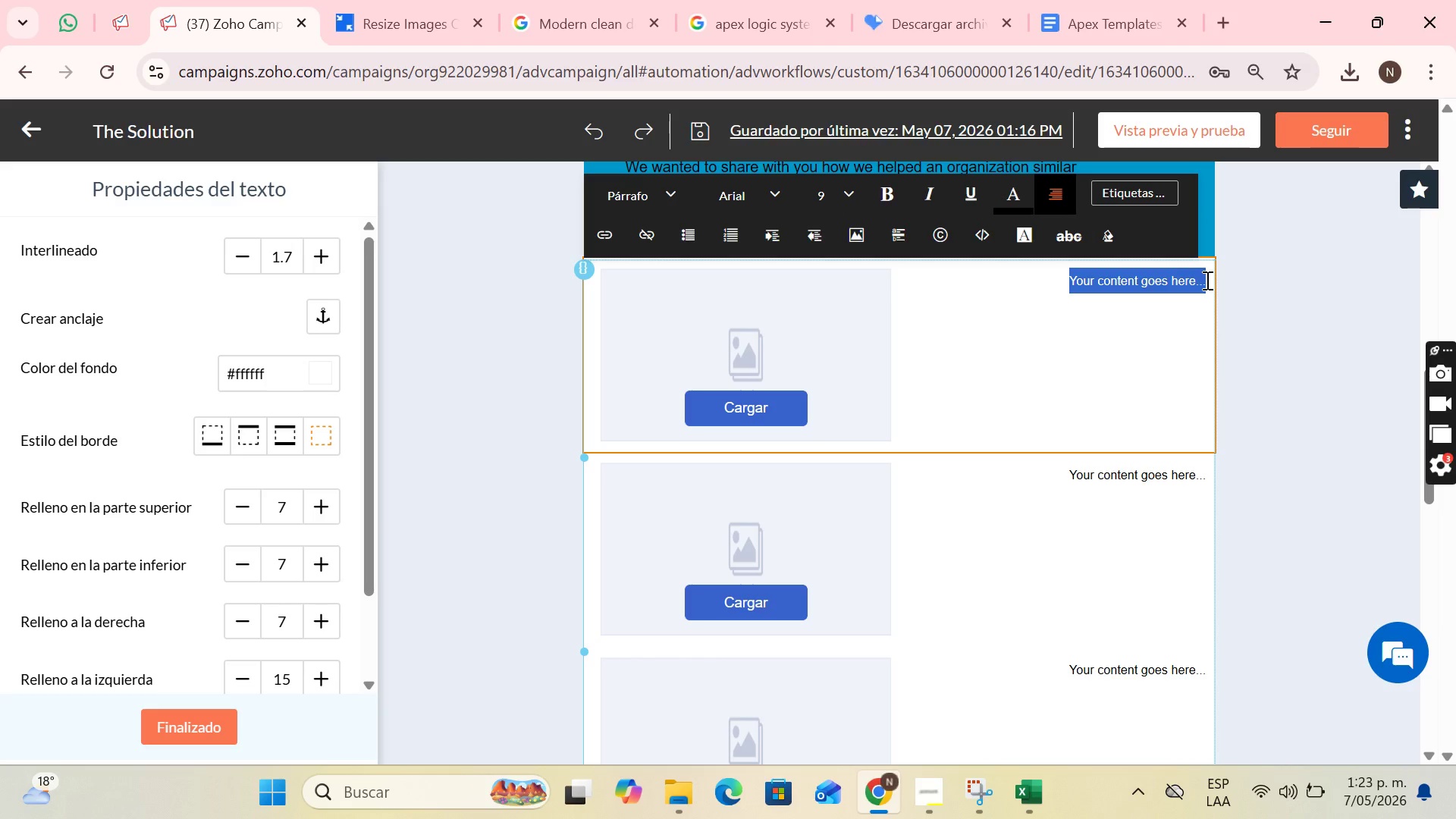 
key(Backspace)
type(Operational Optimization in Plant>)
 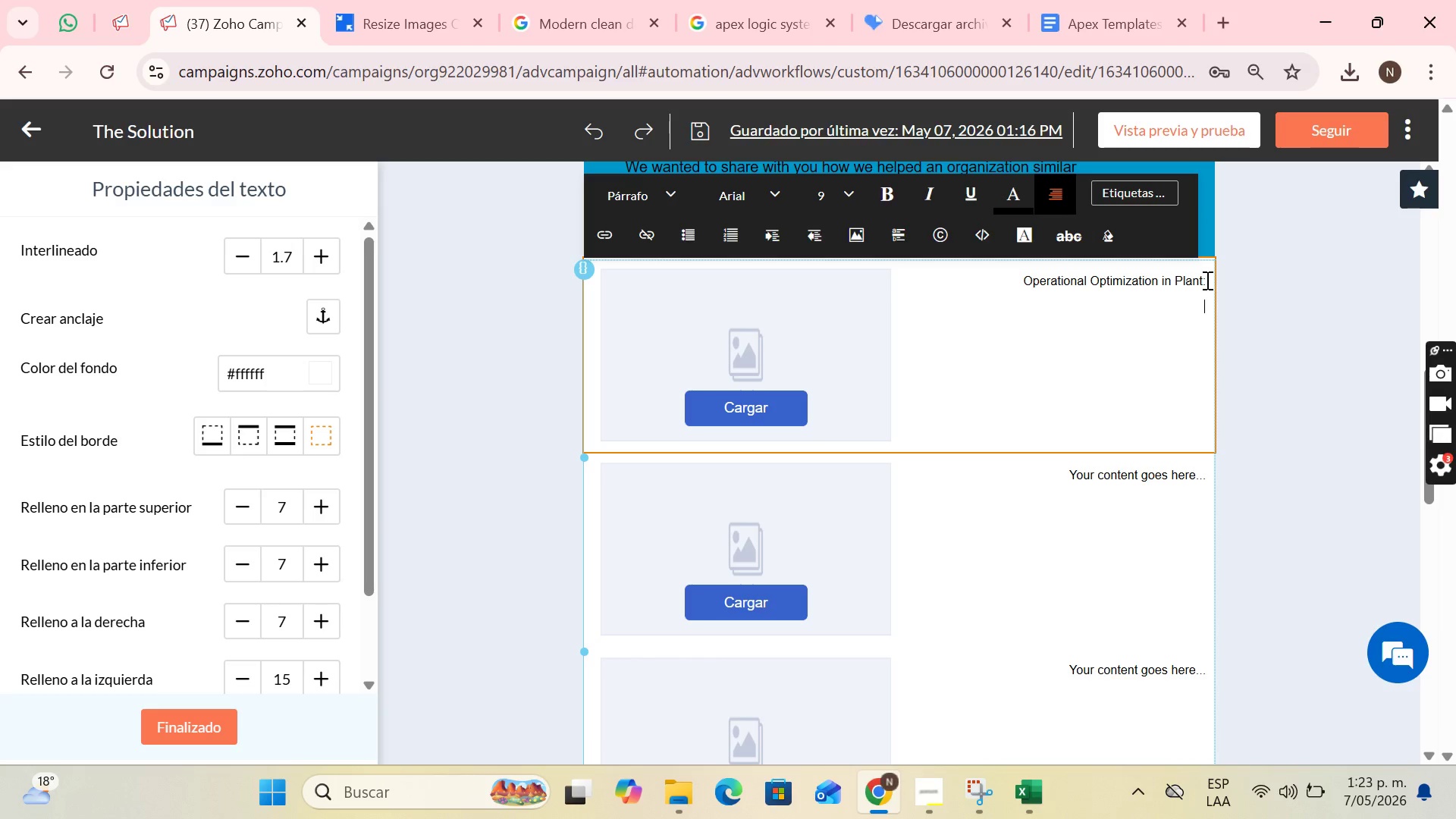 
 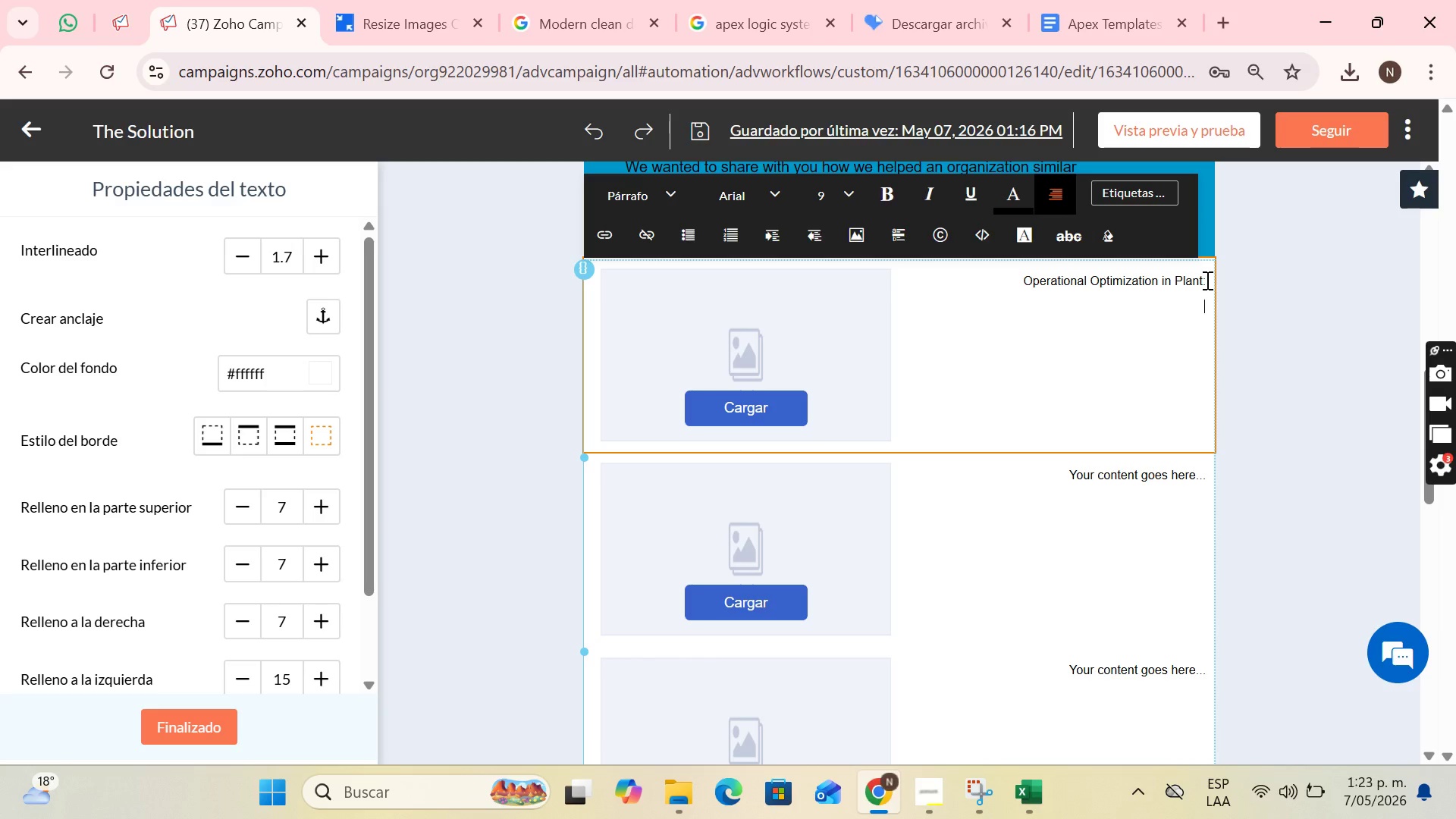 
key(Enter)
 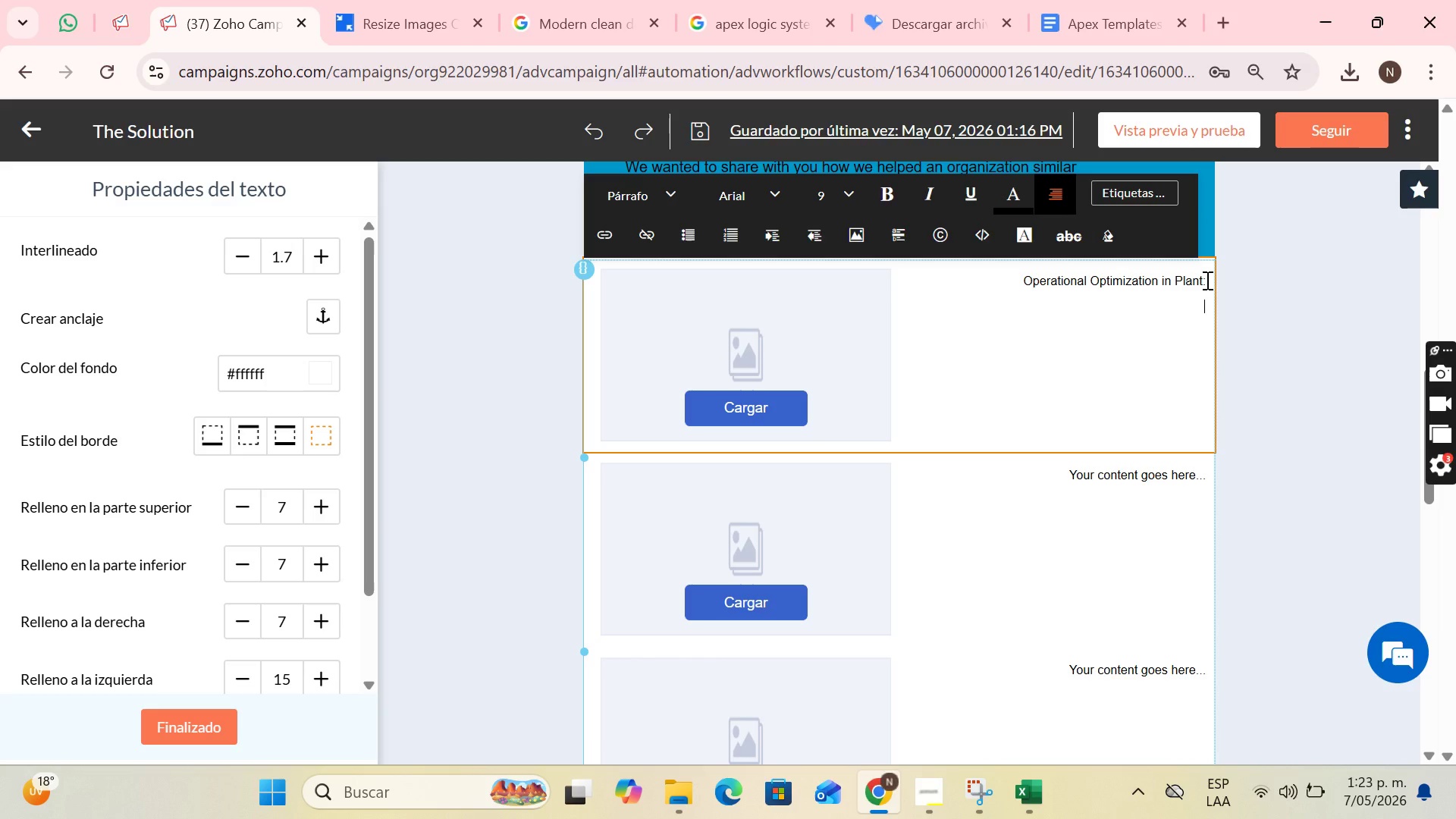 
wait(19.84)
 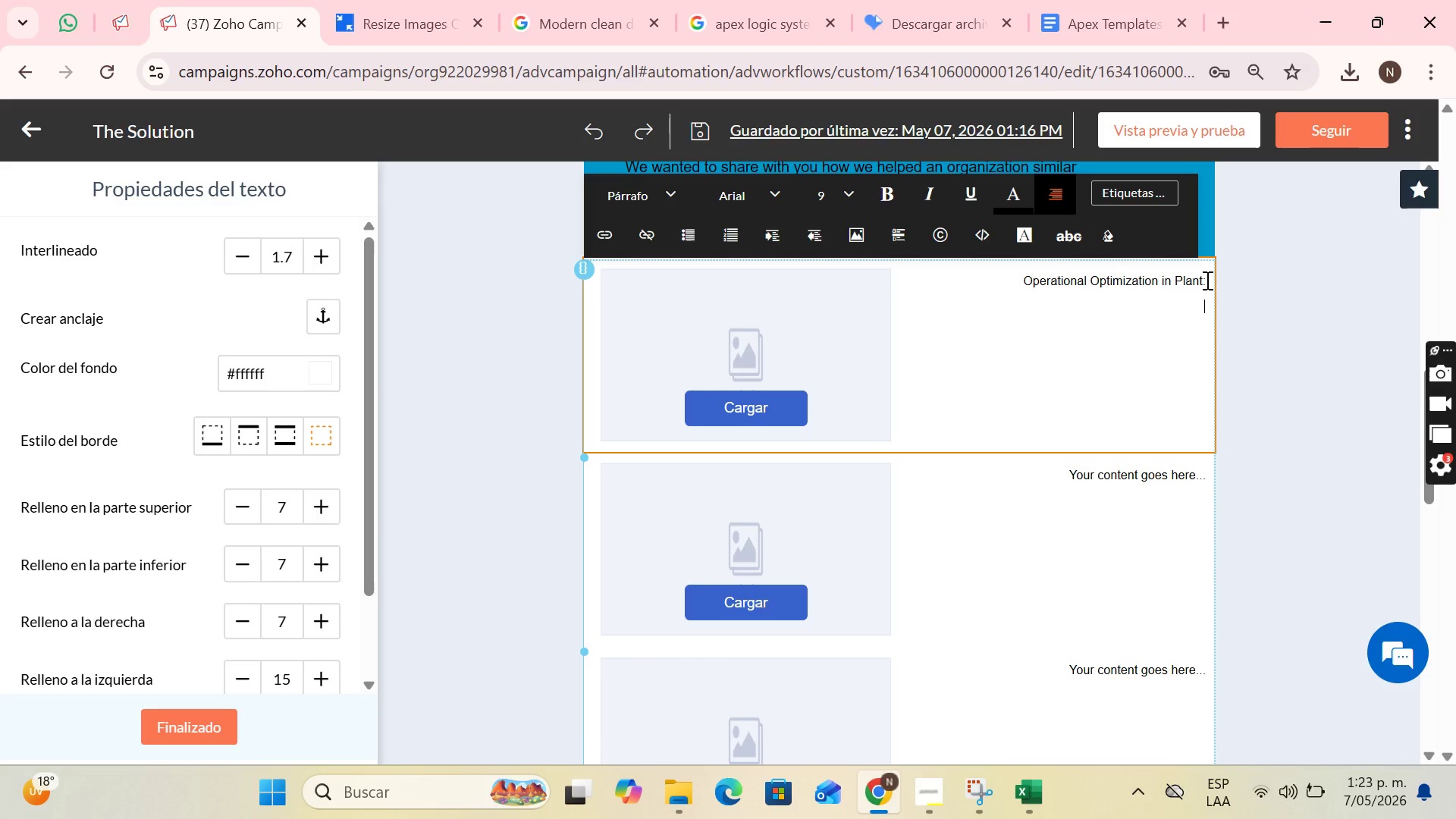 
type(P)
key(Backspace)
type(For manufacr)
key(Backspace)
type(turing companies, cloud migration)
 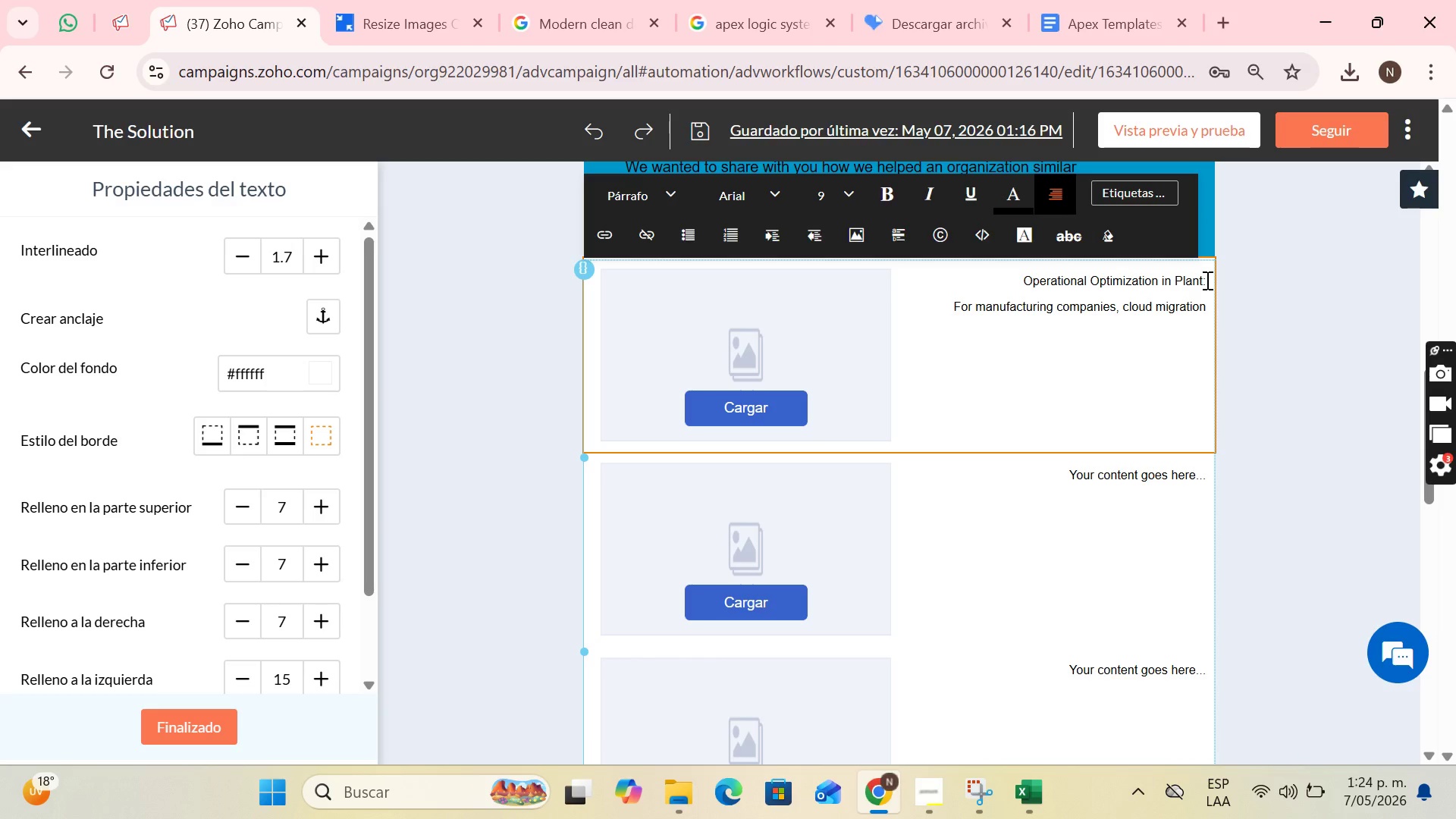 
type( ensures that or)
key(Backspace)
key(Backspace)
type(production data and MES systems are always available )
key(Backspace)
type(, eliminating bottlenecks caused by local serverfailures.)
 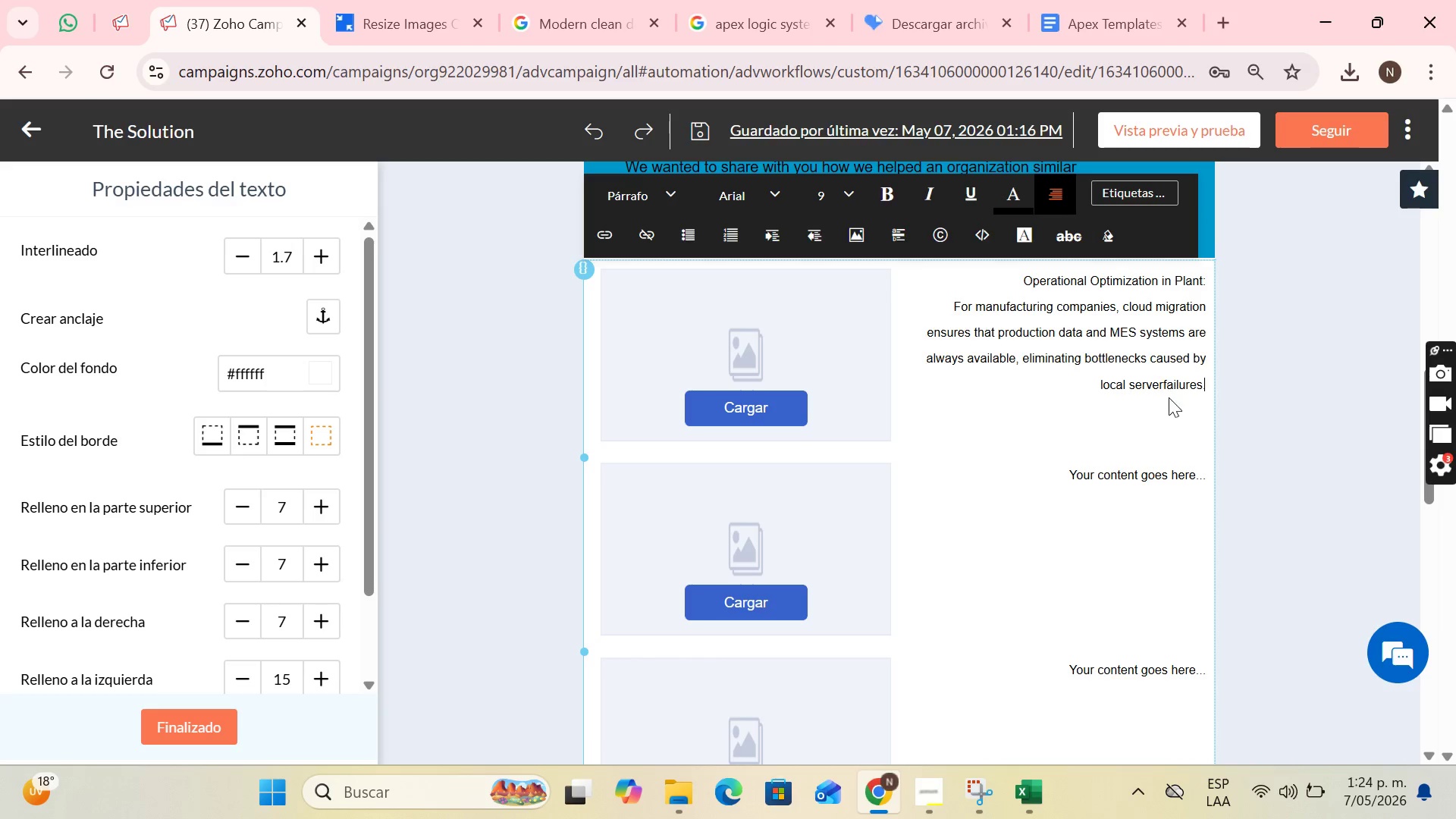 
left_click([1165, 385])
 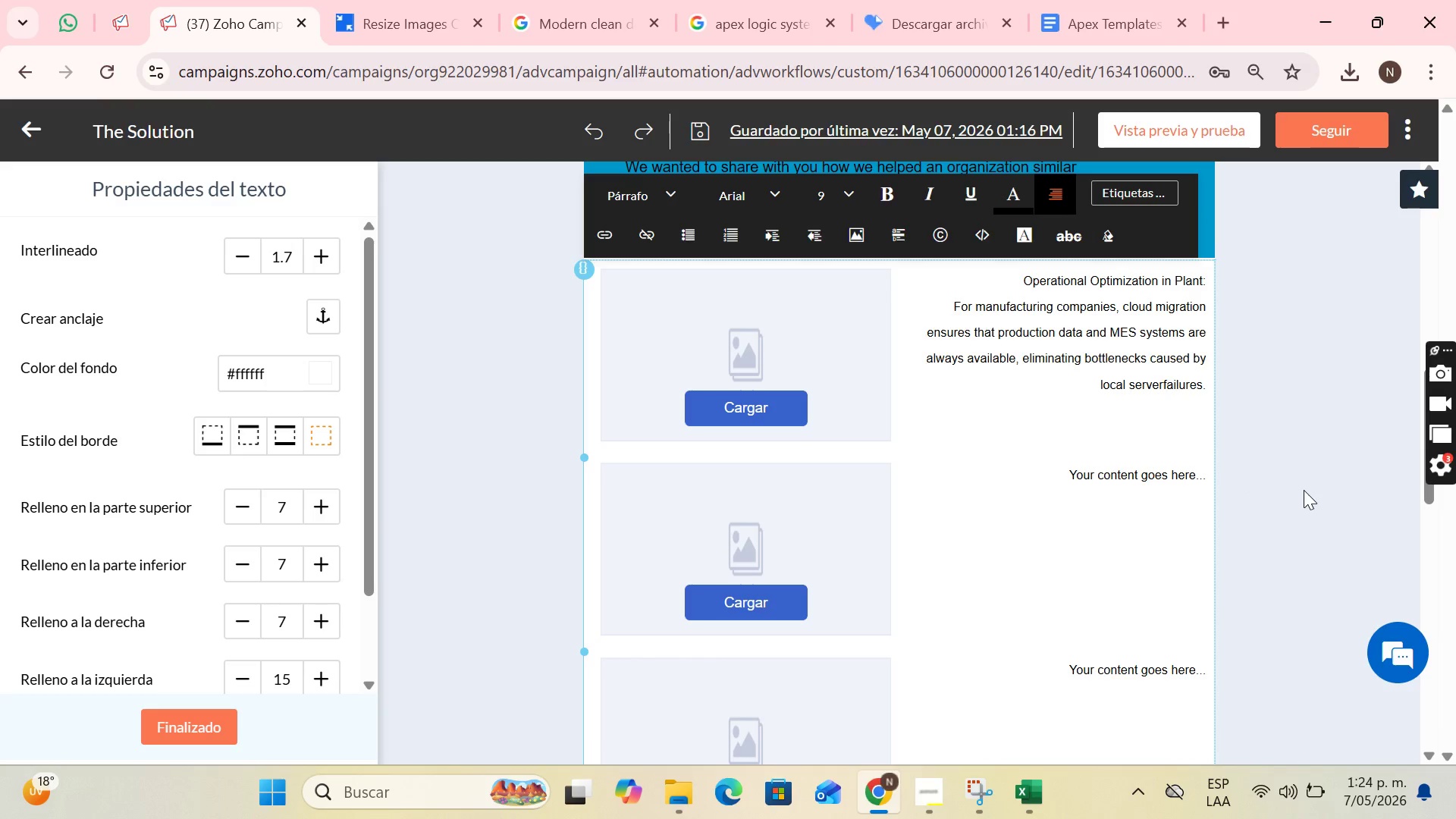 
key(ArrowLeft)
 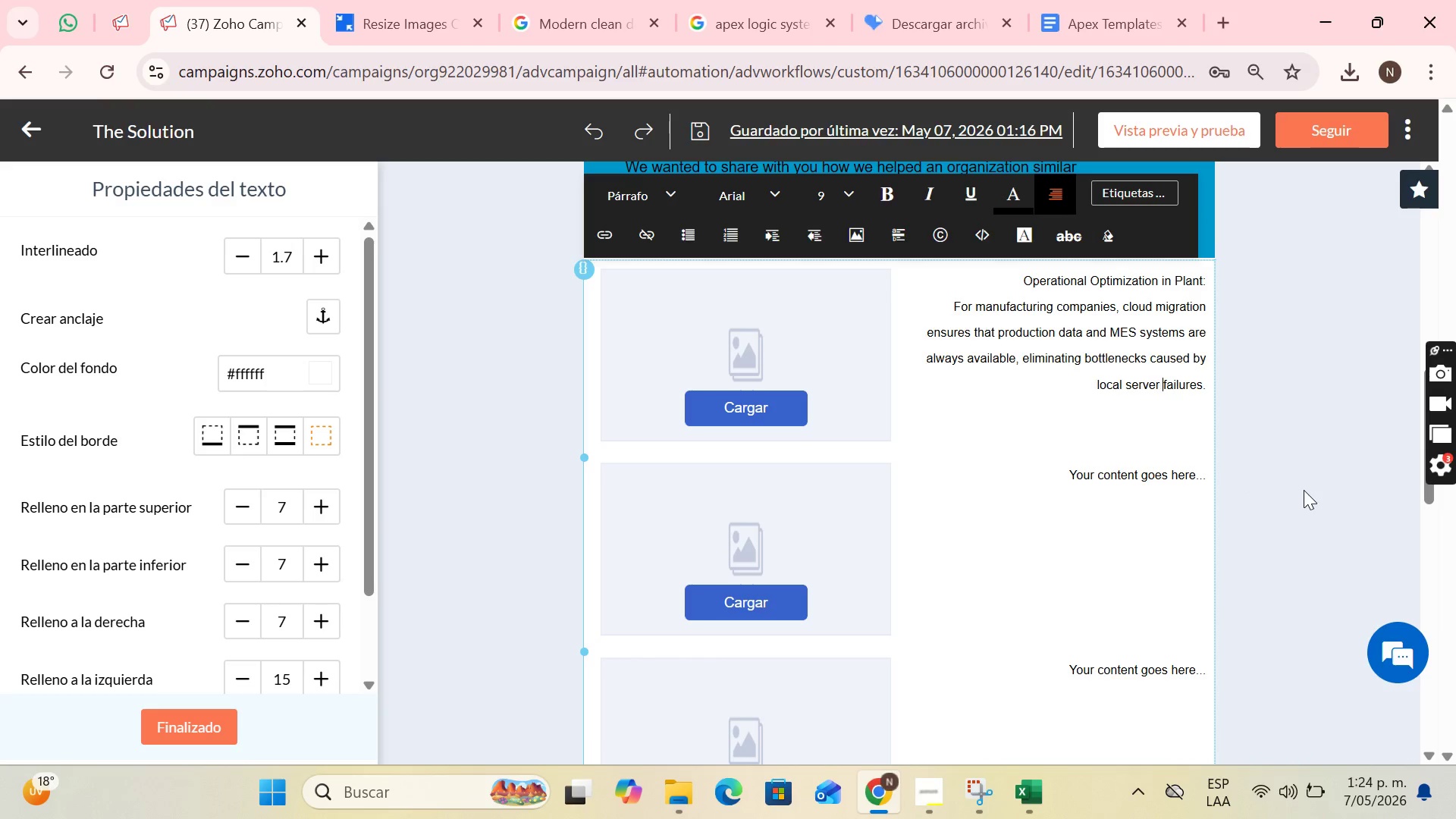 
key(Space)
 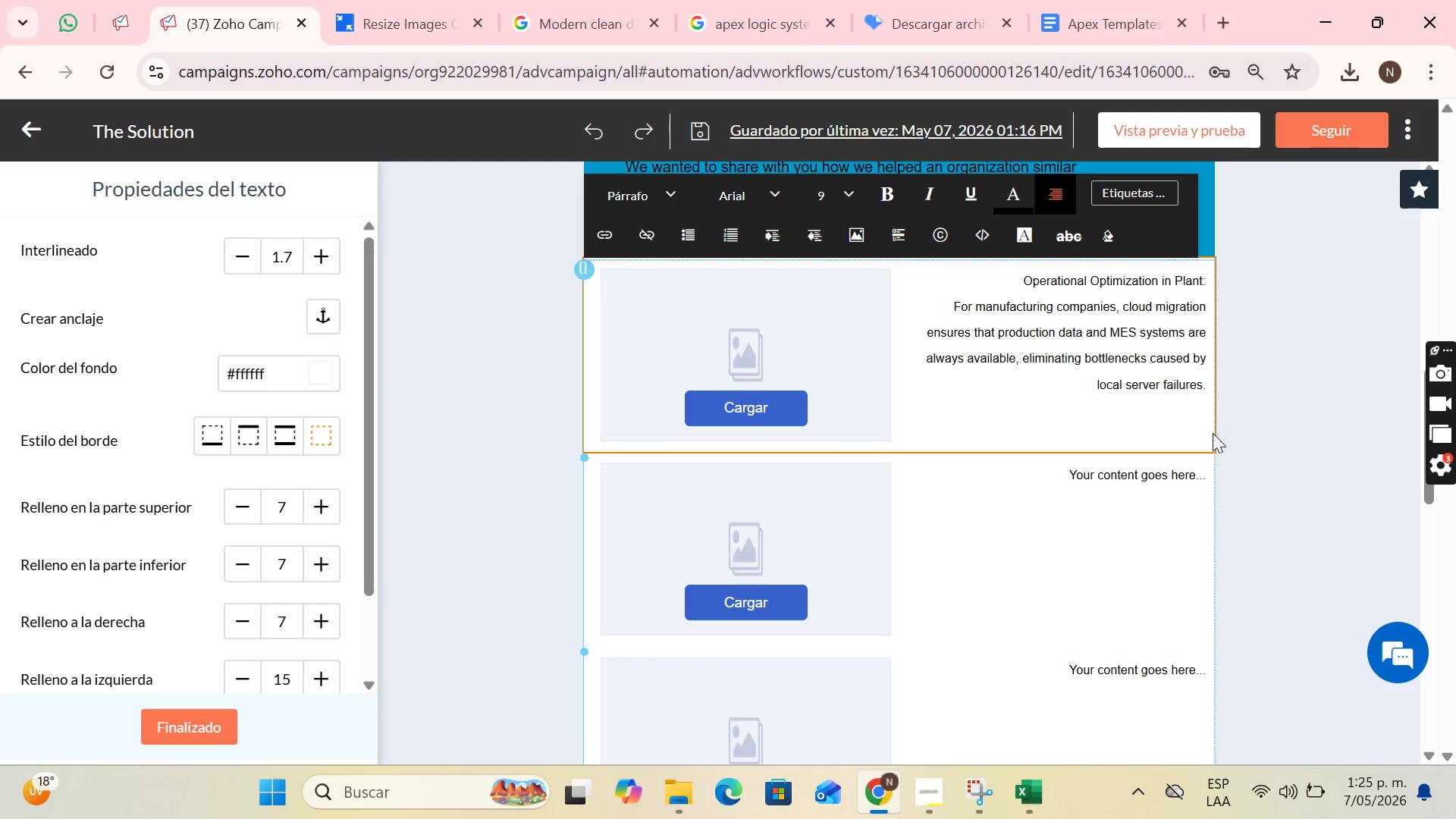 
wait(35.16)
 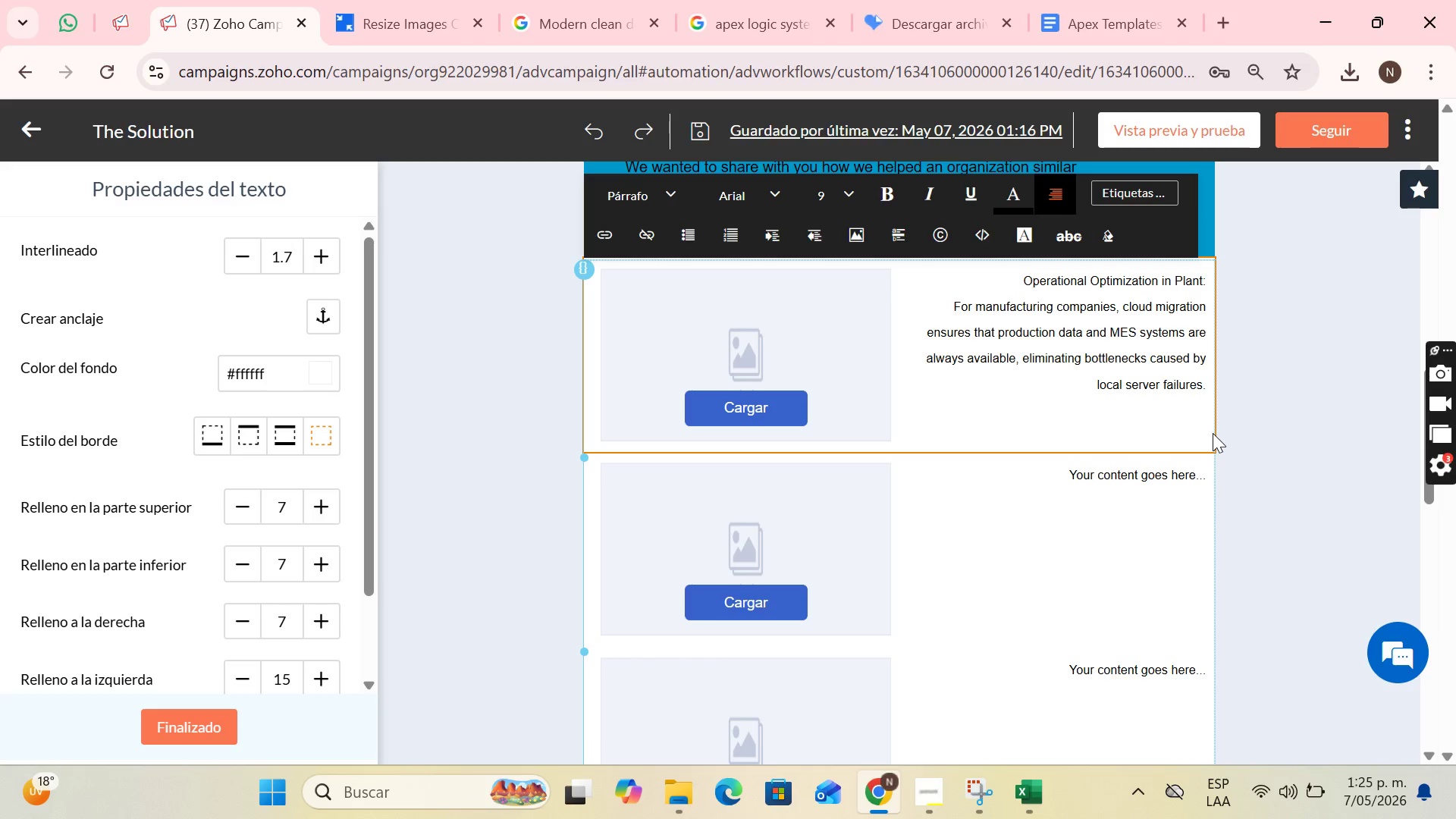 
left_click_drag(start_coordinate=[1069, 471], to_coordinate=[1168, 471])
 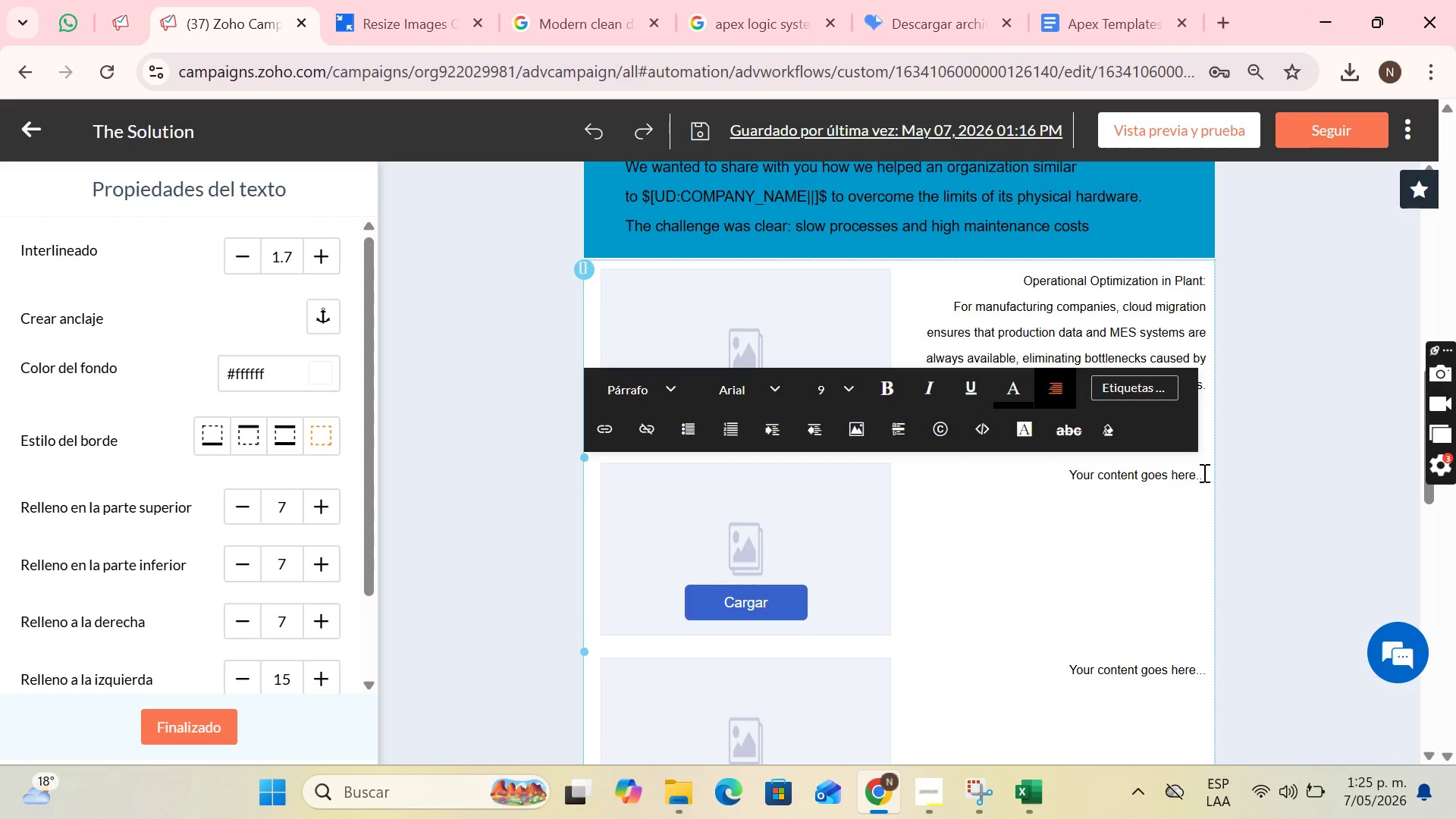 
left_click_drag(start_coordinate=[1203, 472], to_coordinate=[1121, 478])
 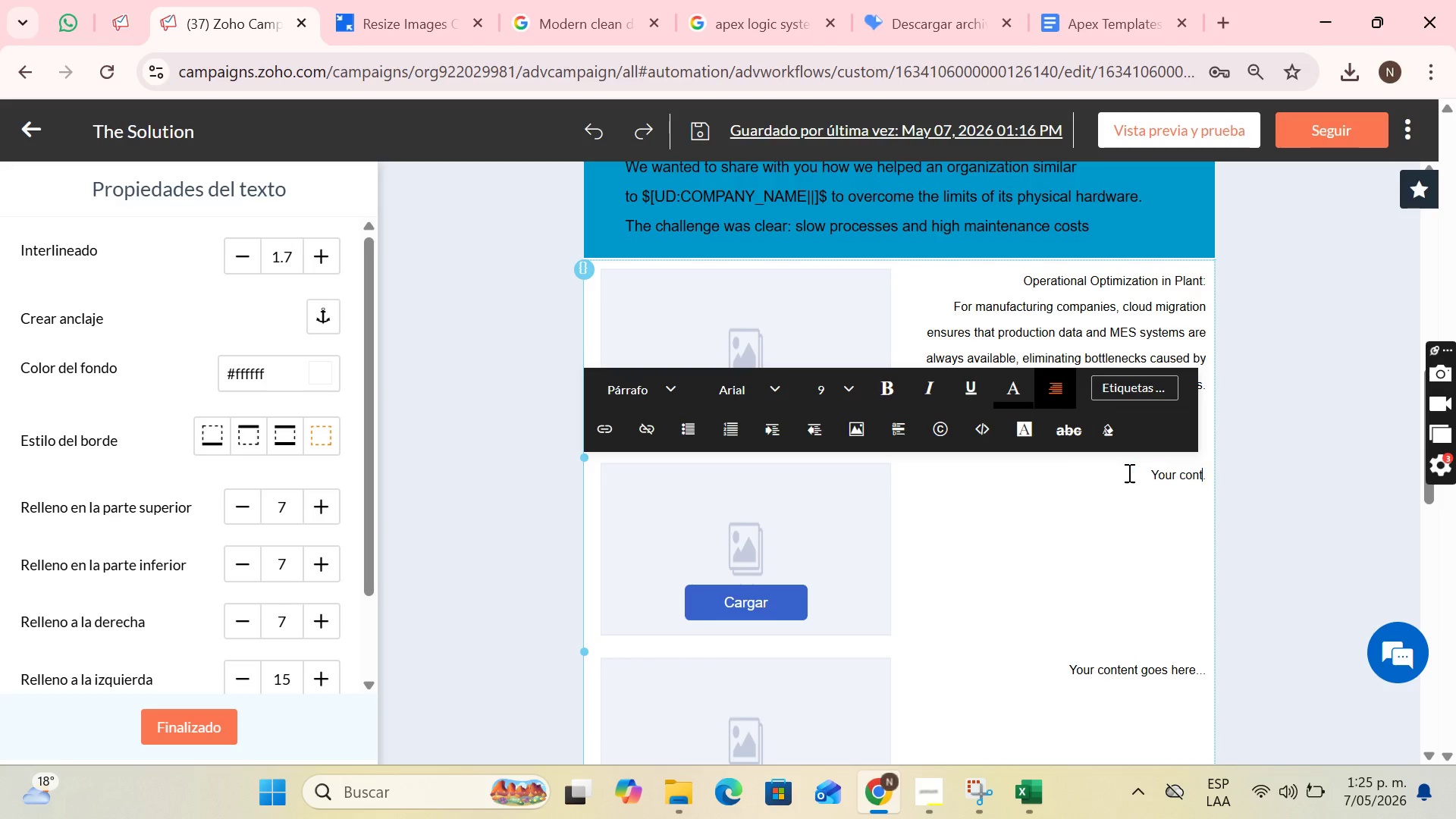 
key(Backspace)
 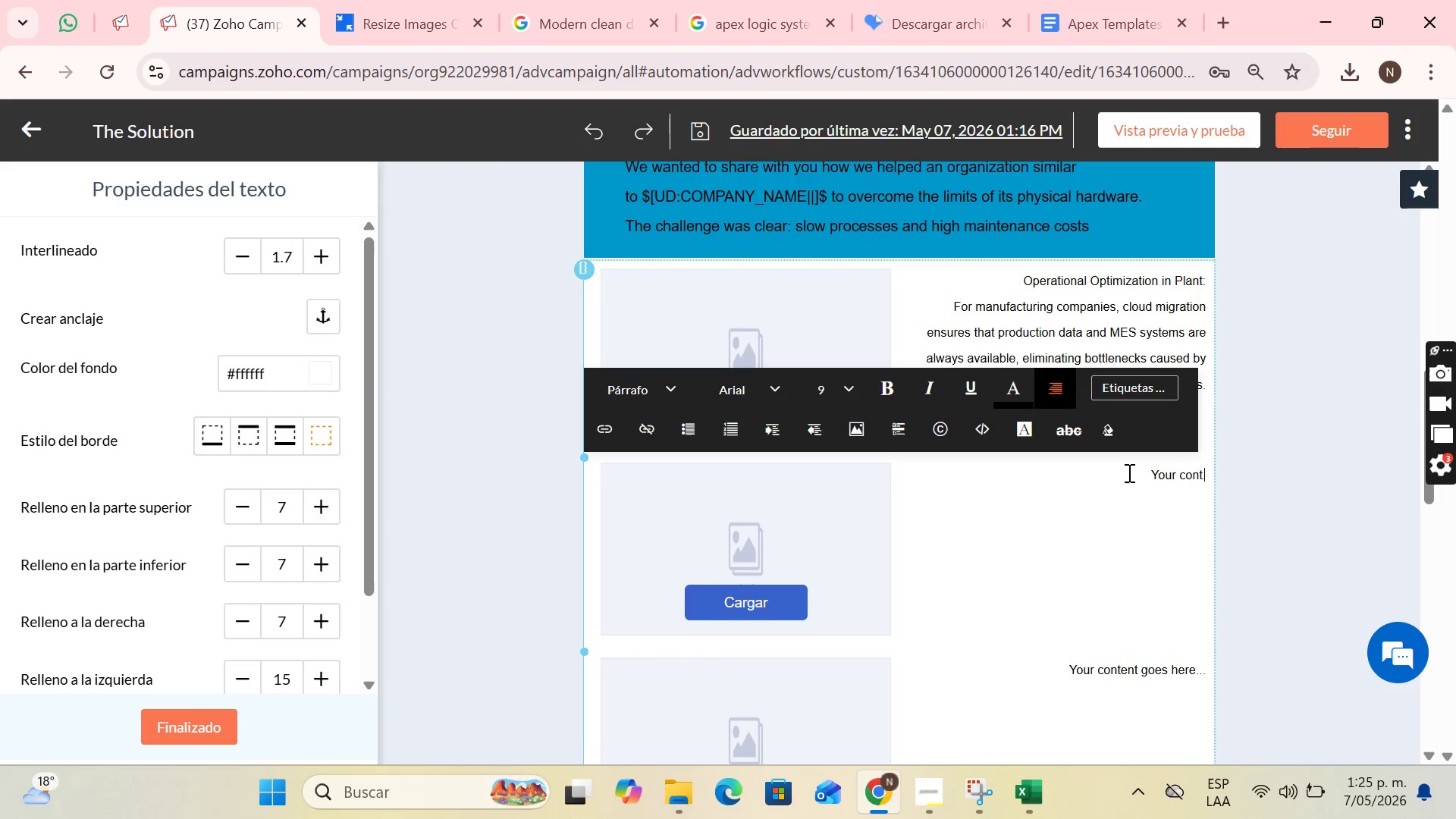 
key(ArrowRight)
 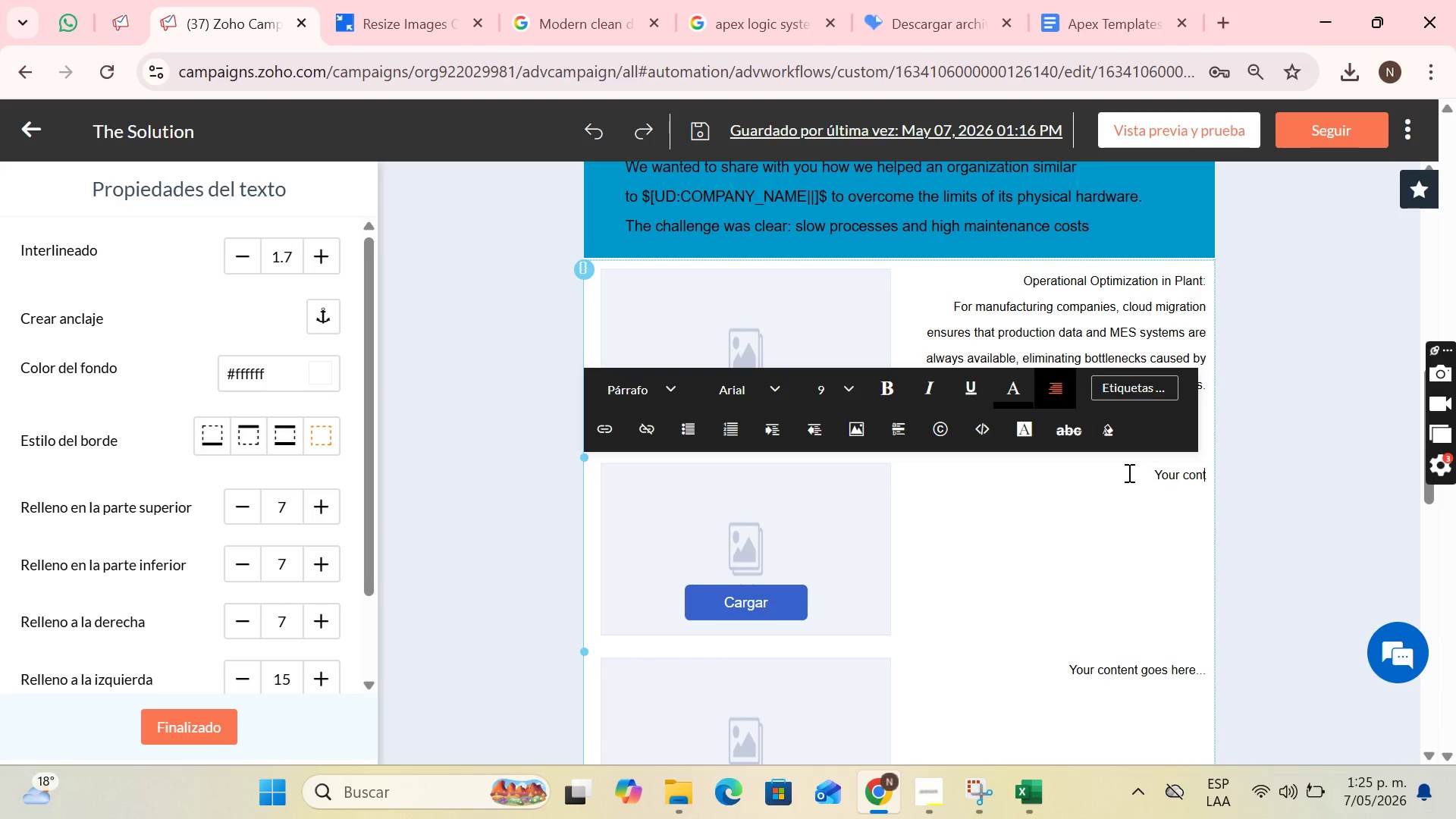 
key(Backspace)
 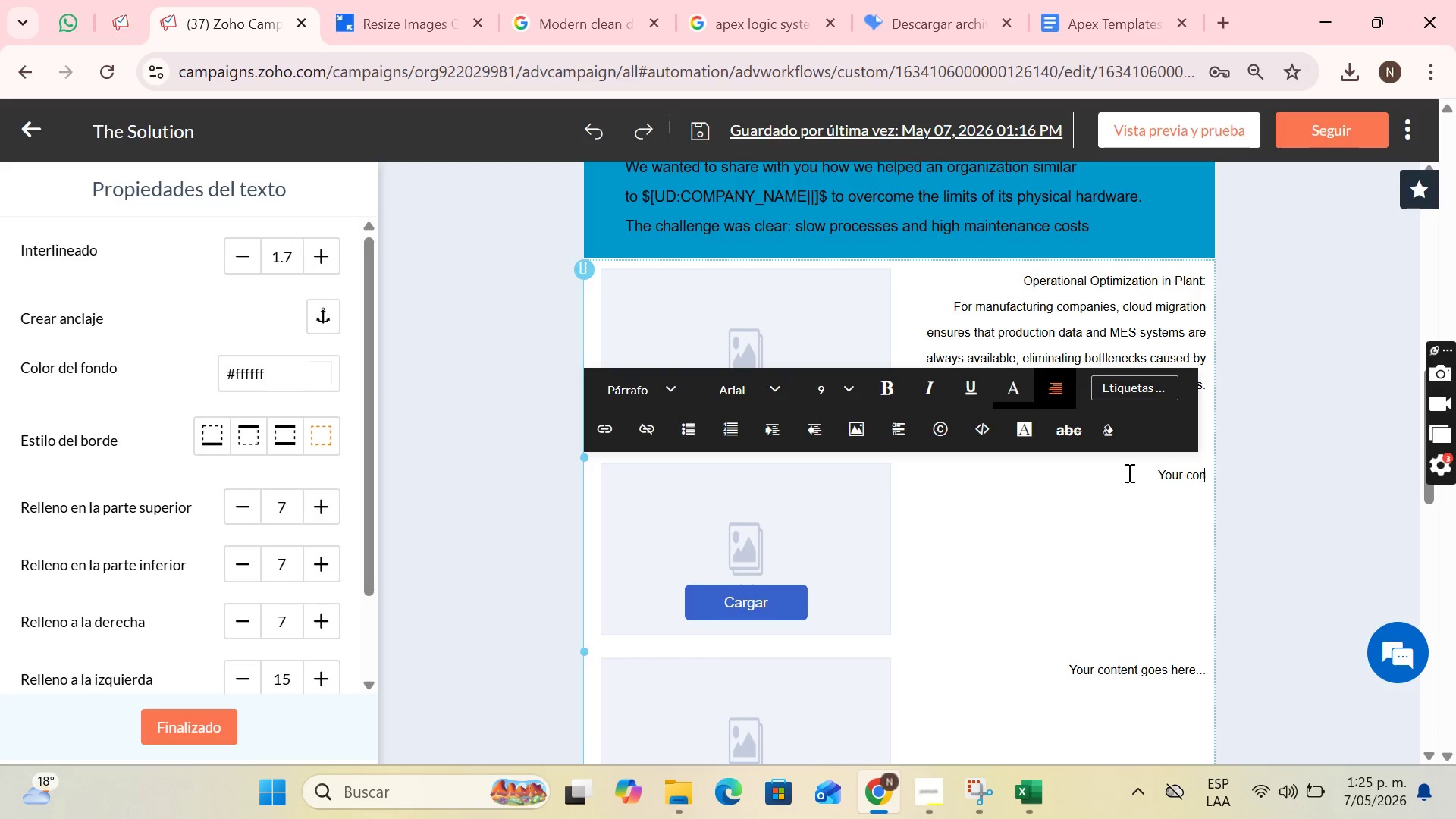 
key(Backspace)
 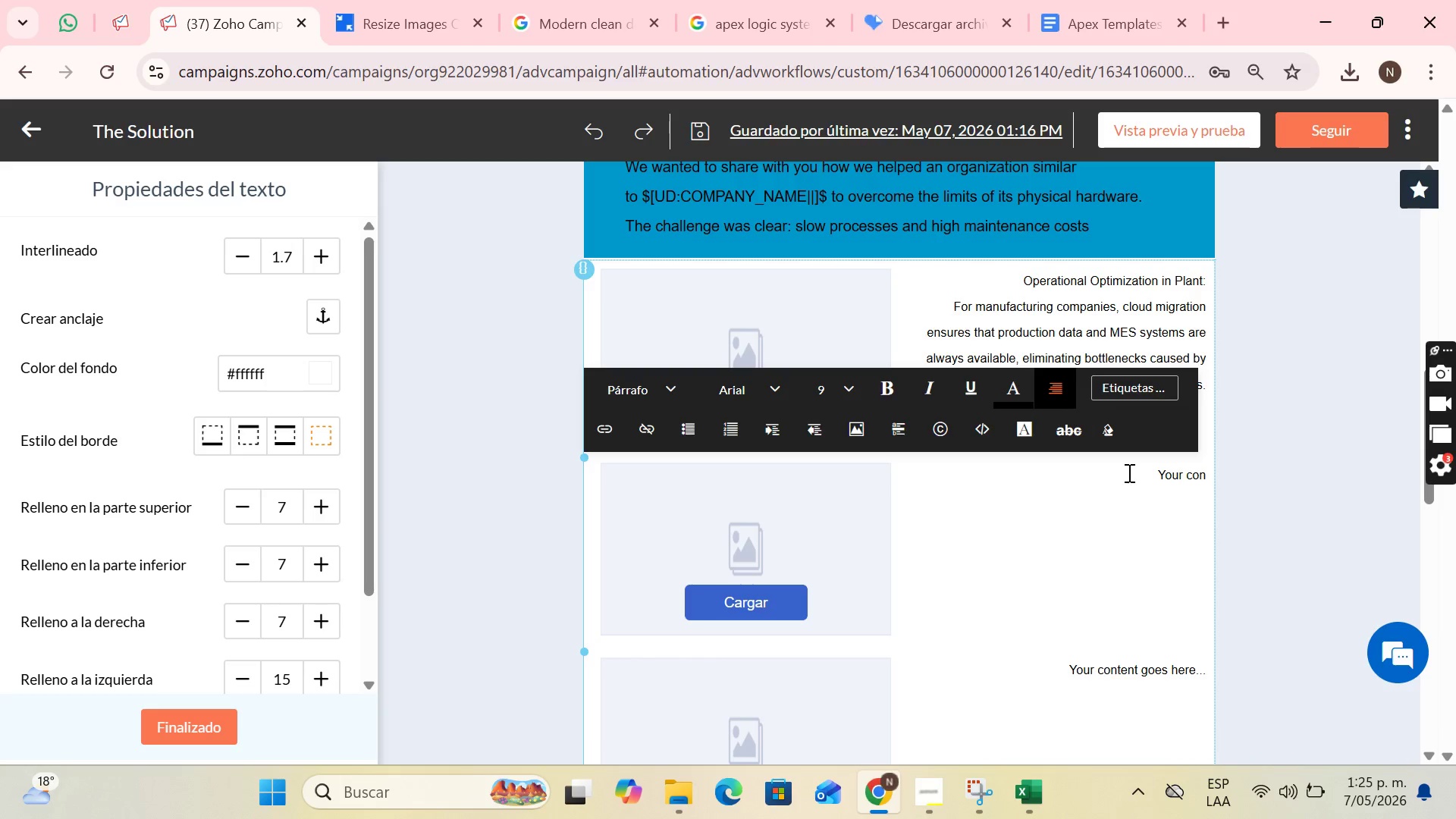 
key(Backspace)
 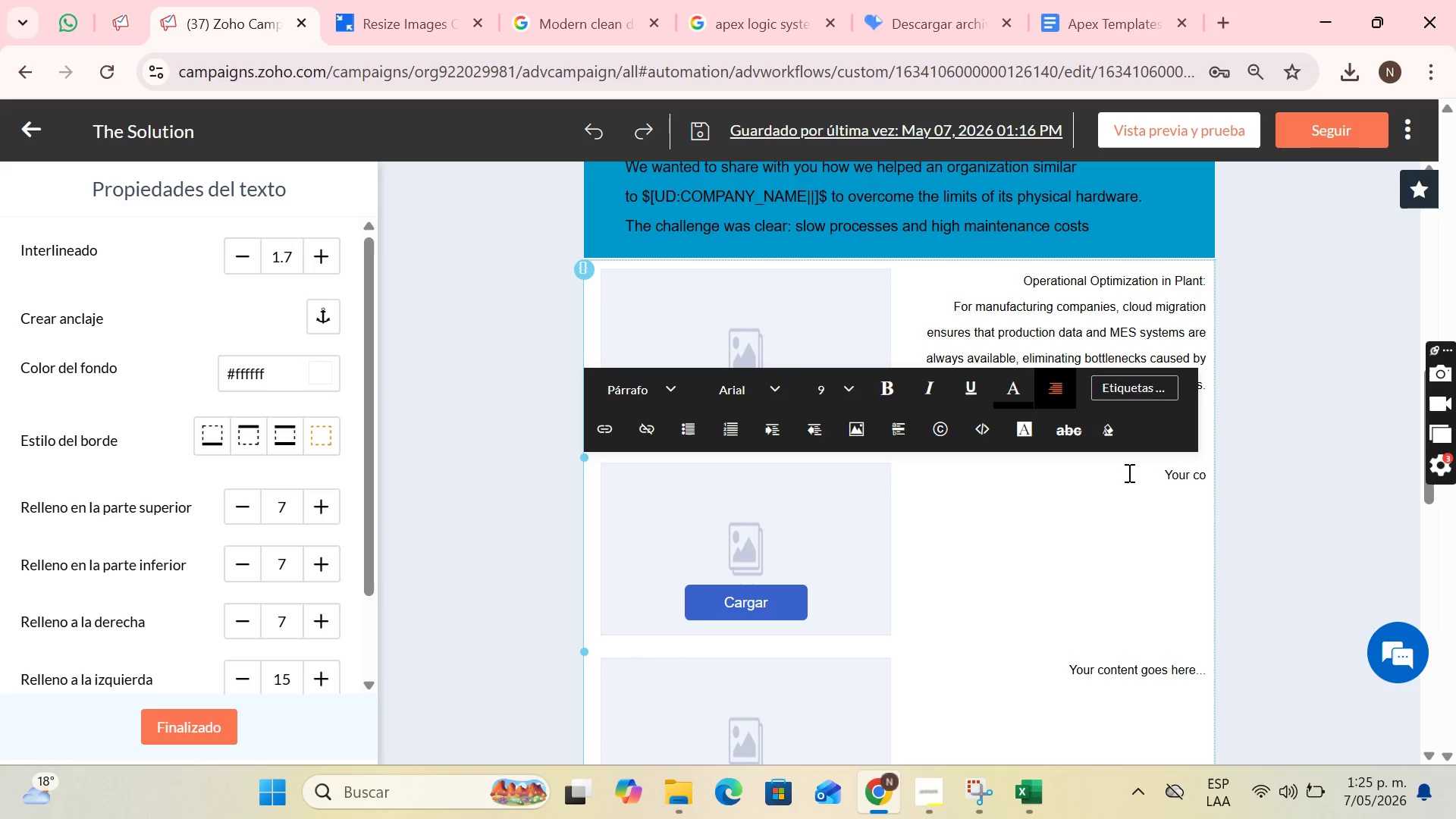 
key(Backspace)
 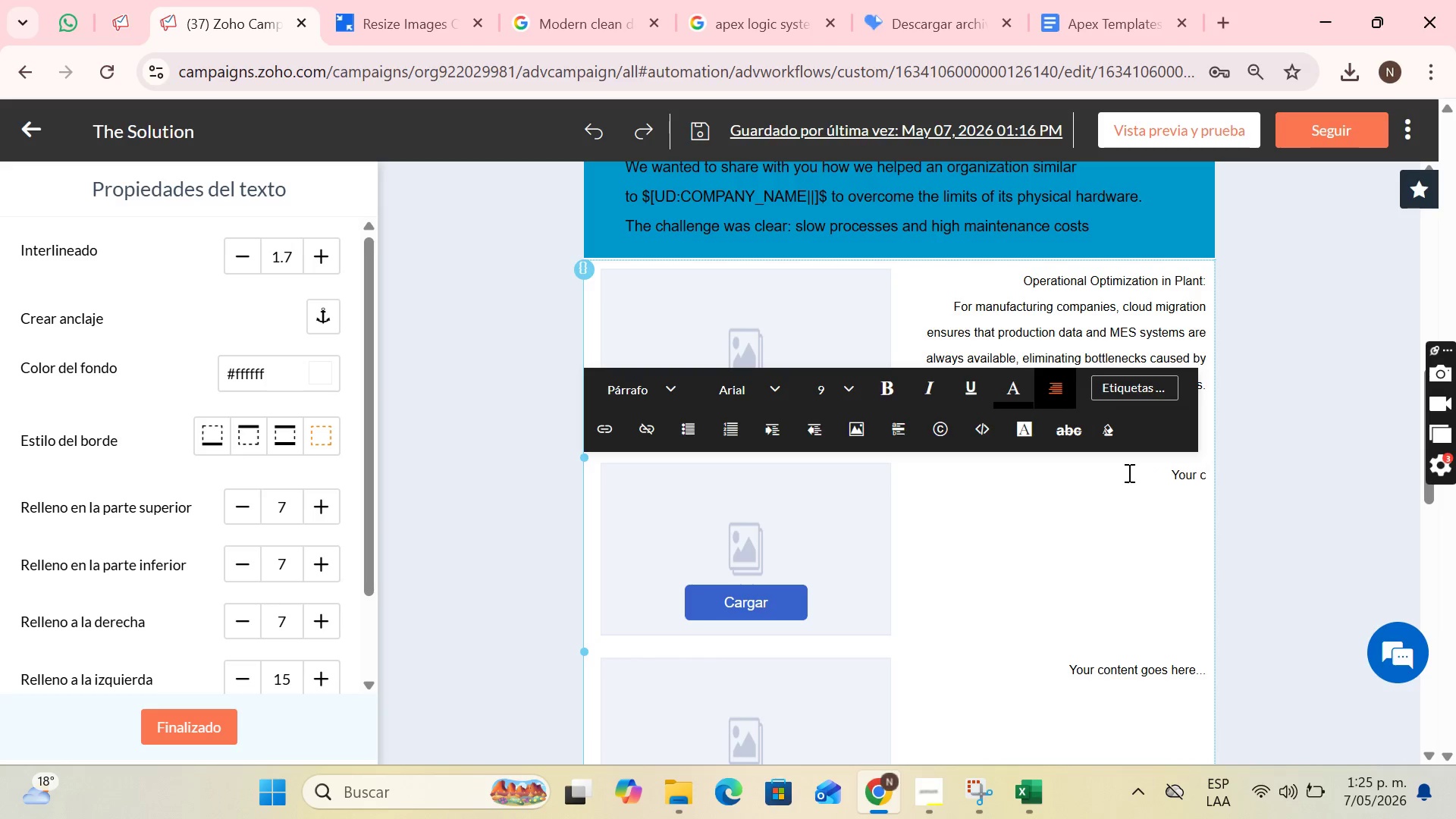 
key(Backspace)
 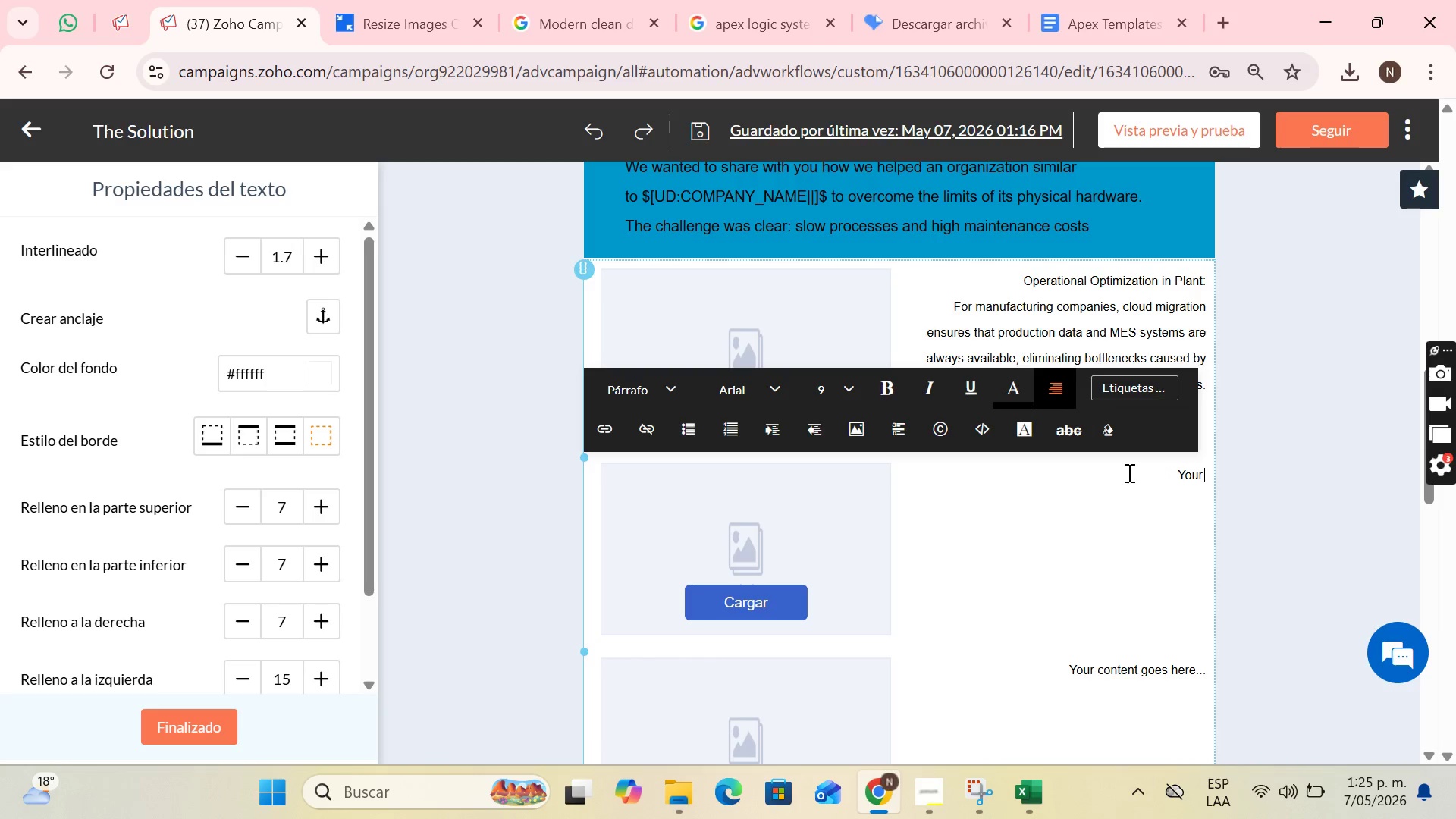 
key(Backspace)
 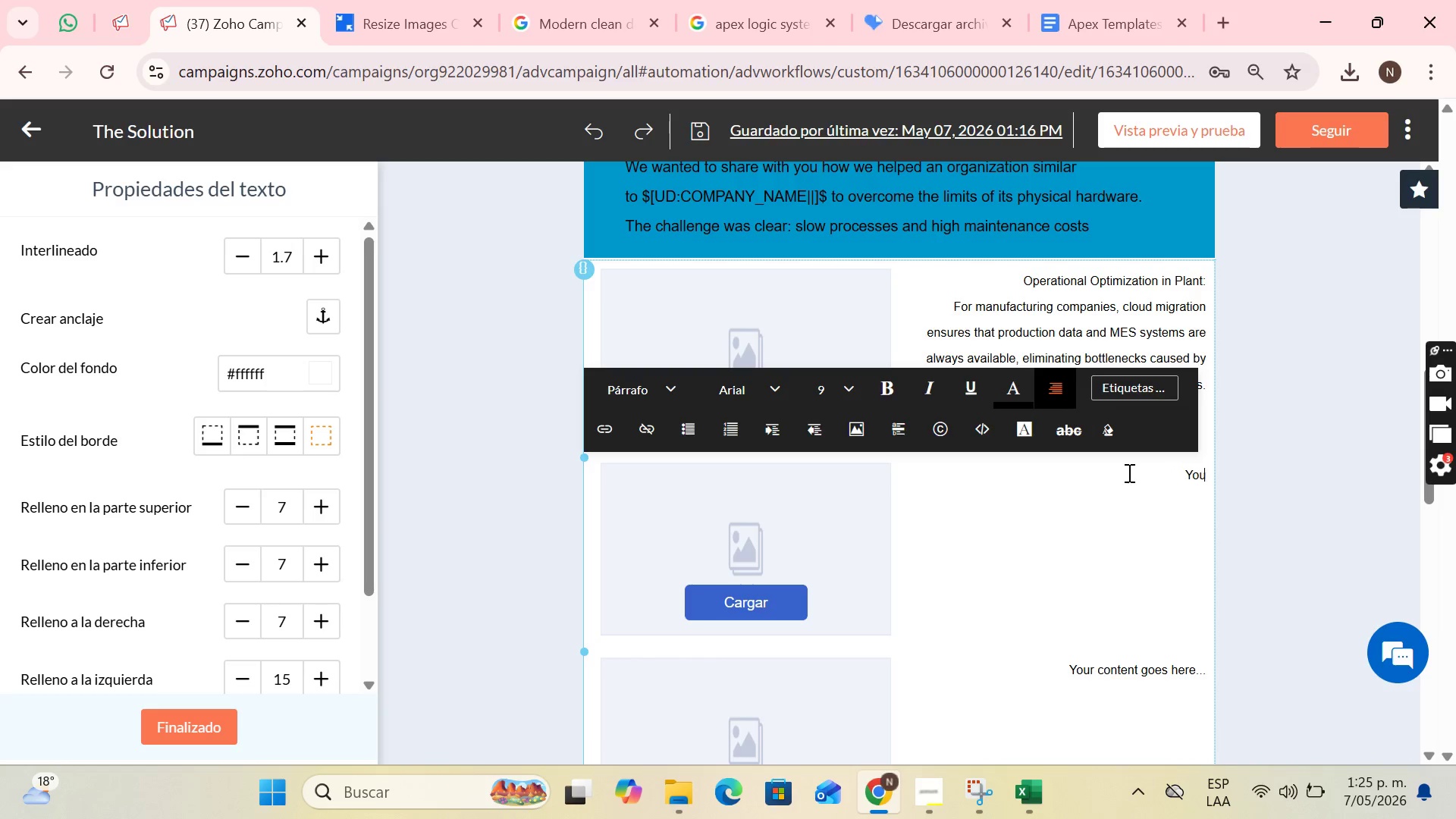 
key(Backspace)
 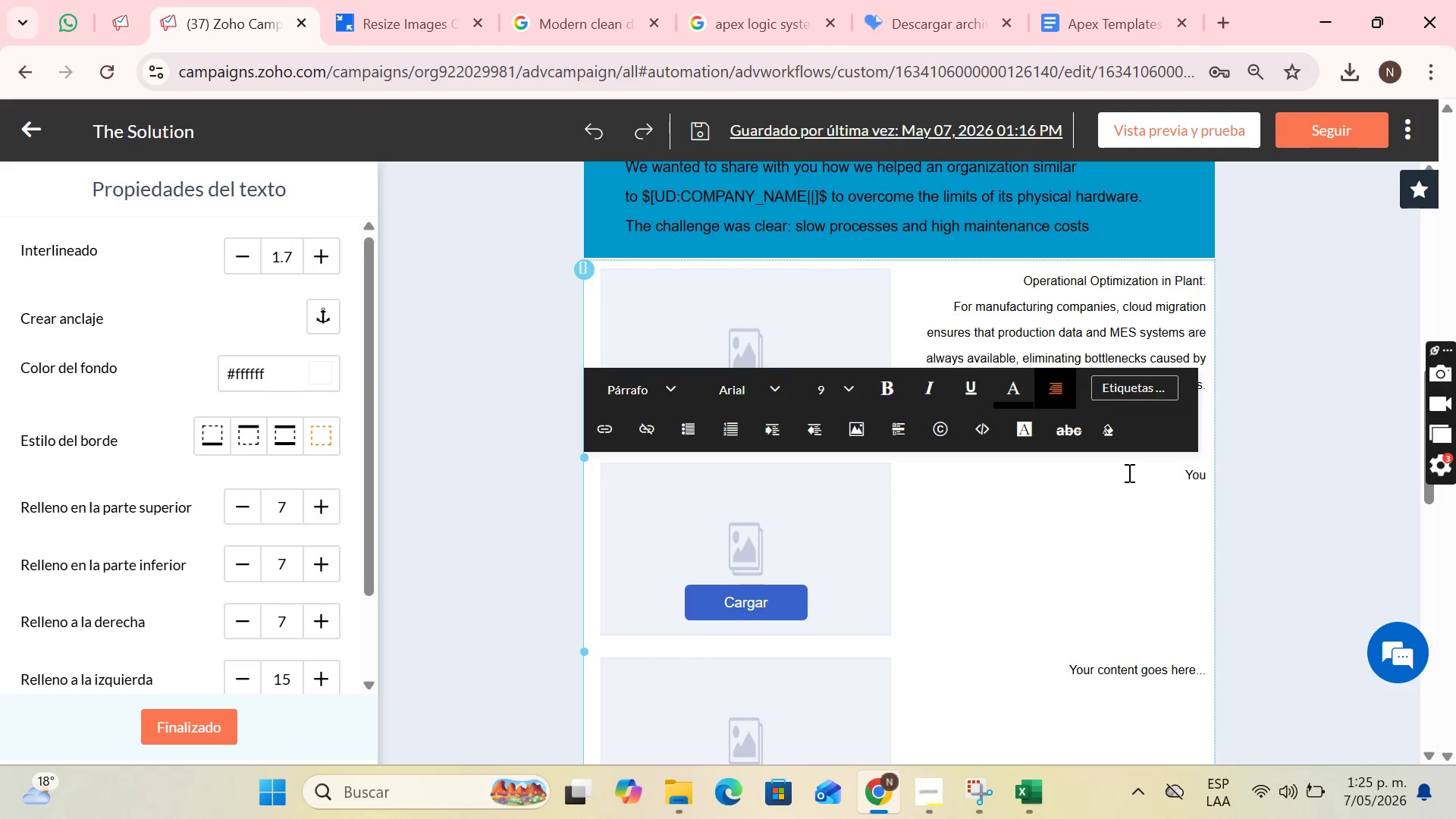 
key(Backspace)
 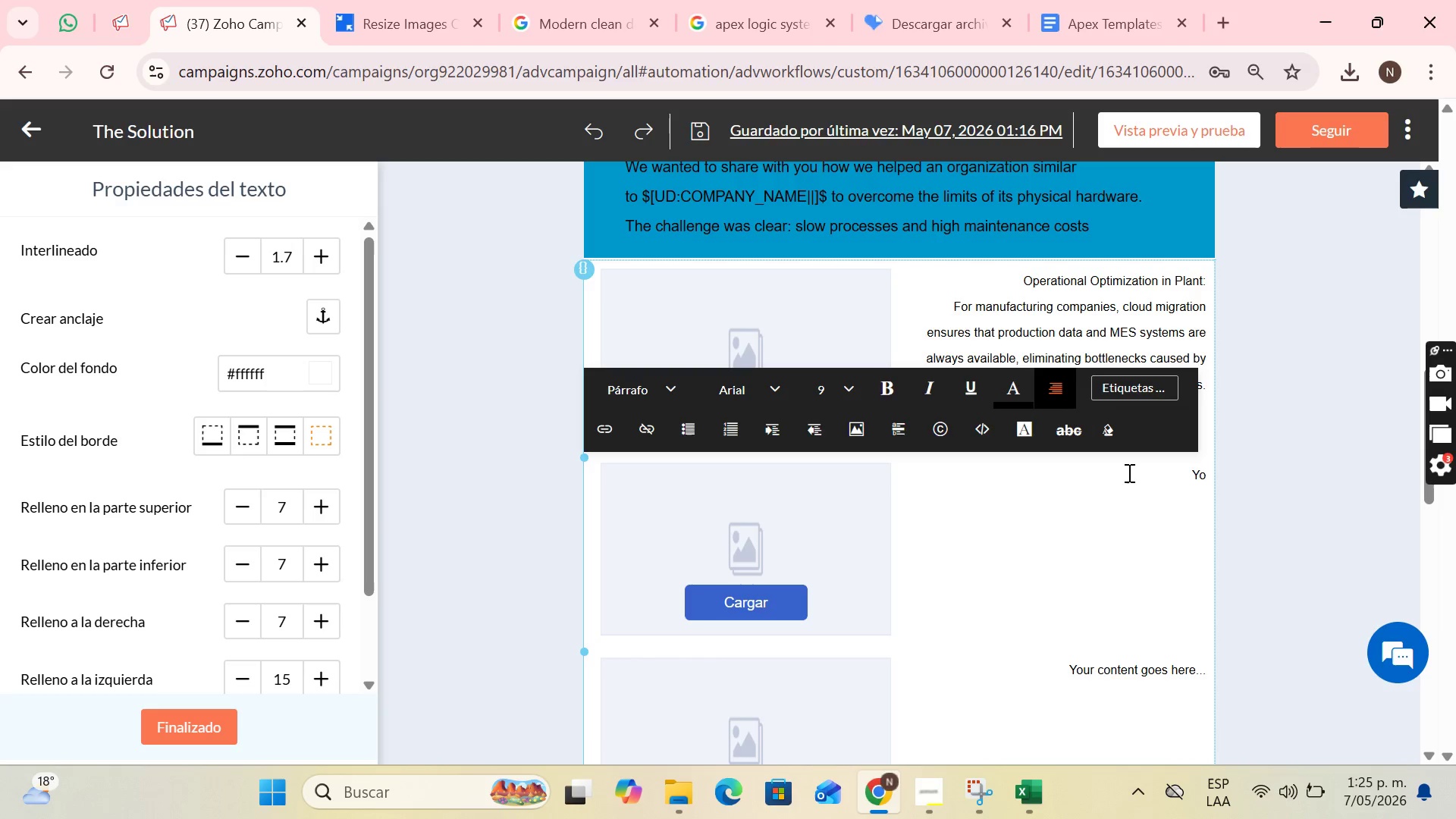 
key(Backspace)
 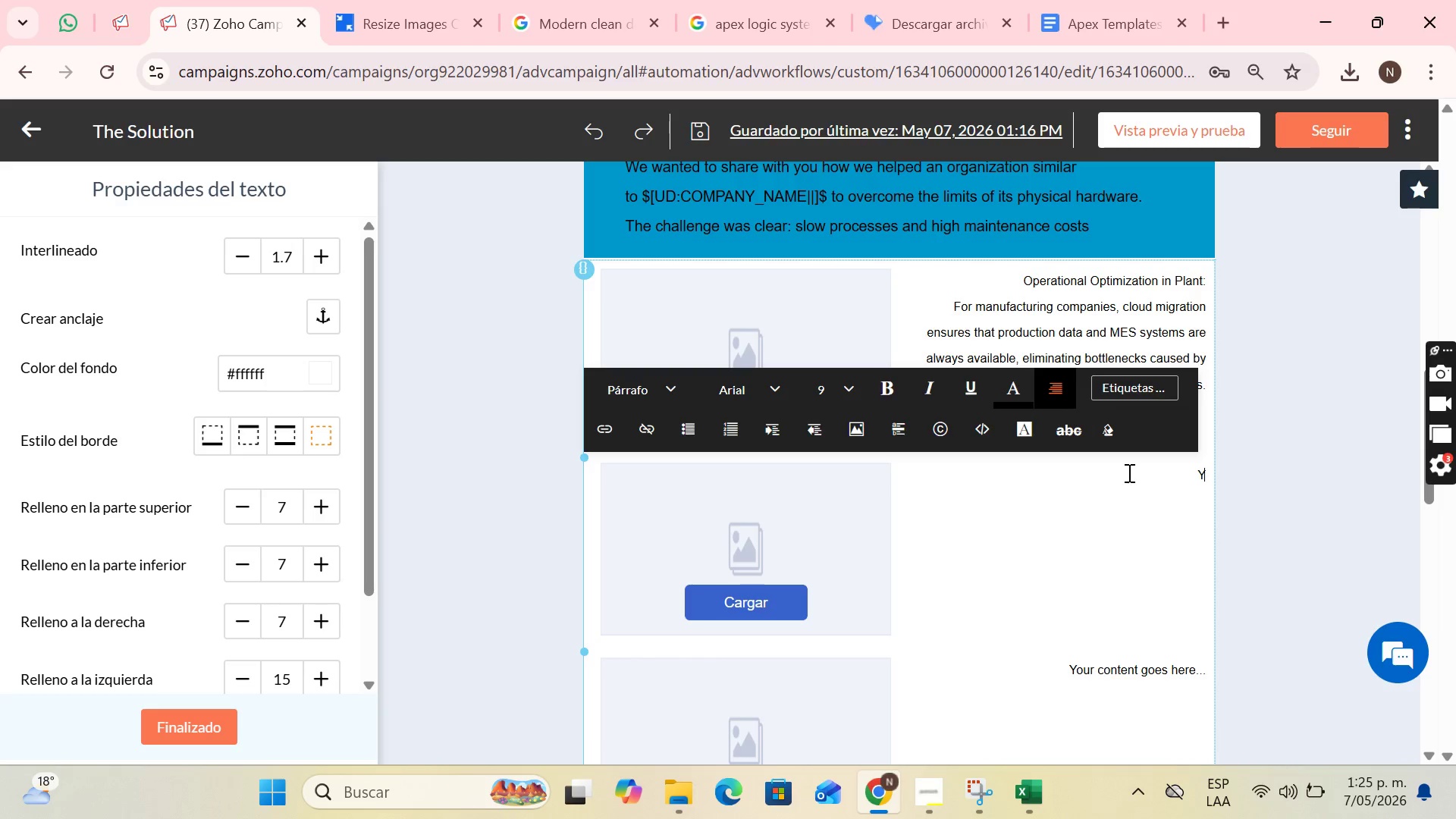 
key(Backspace)
 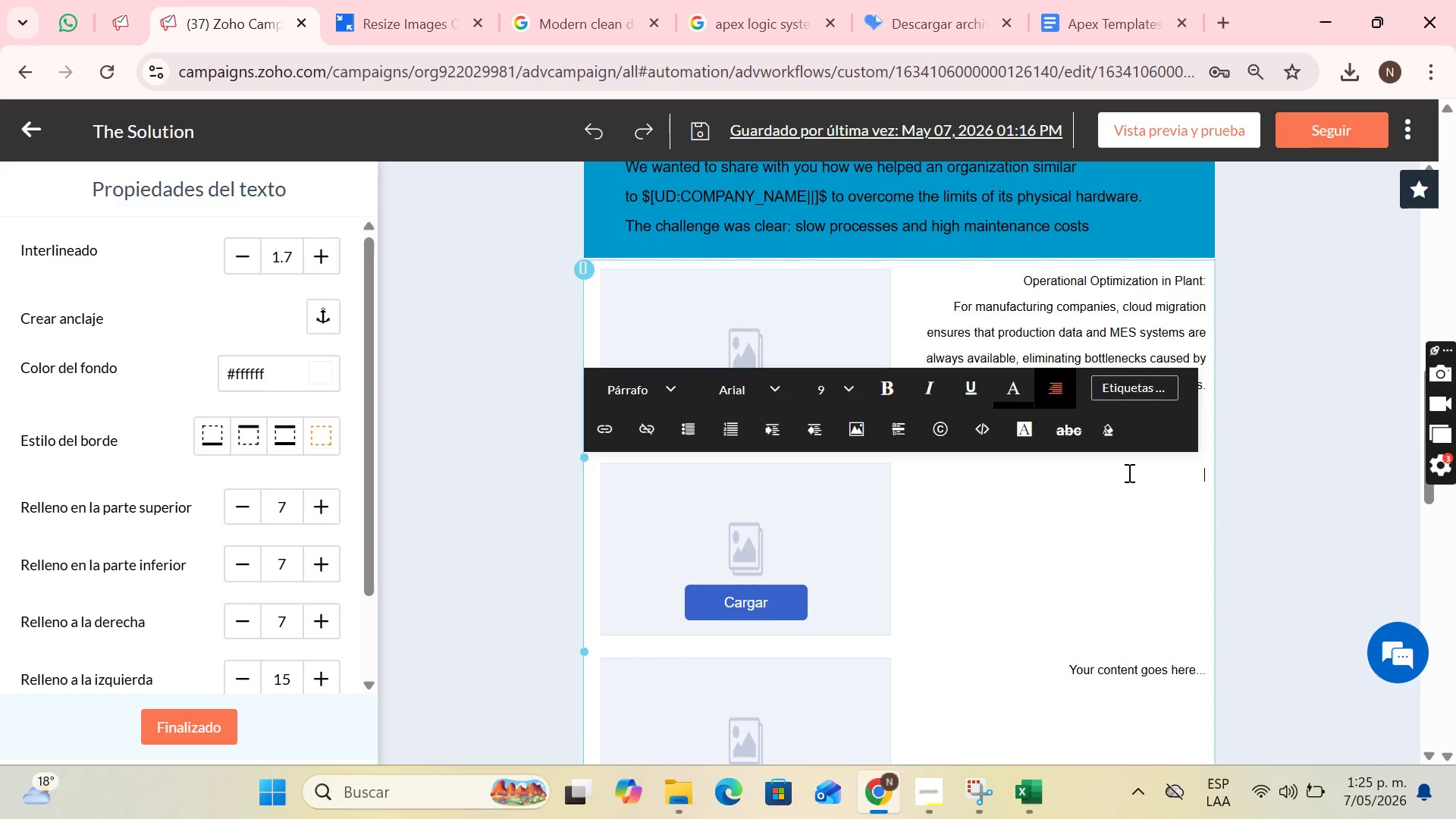 
key(CapsLock)
 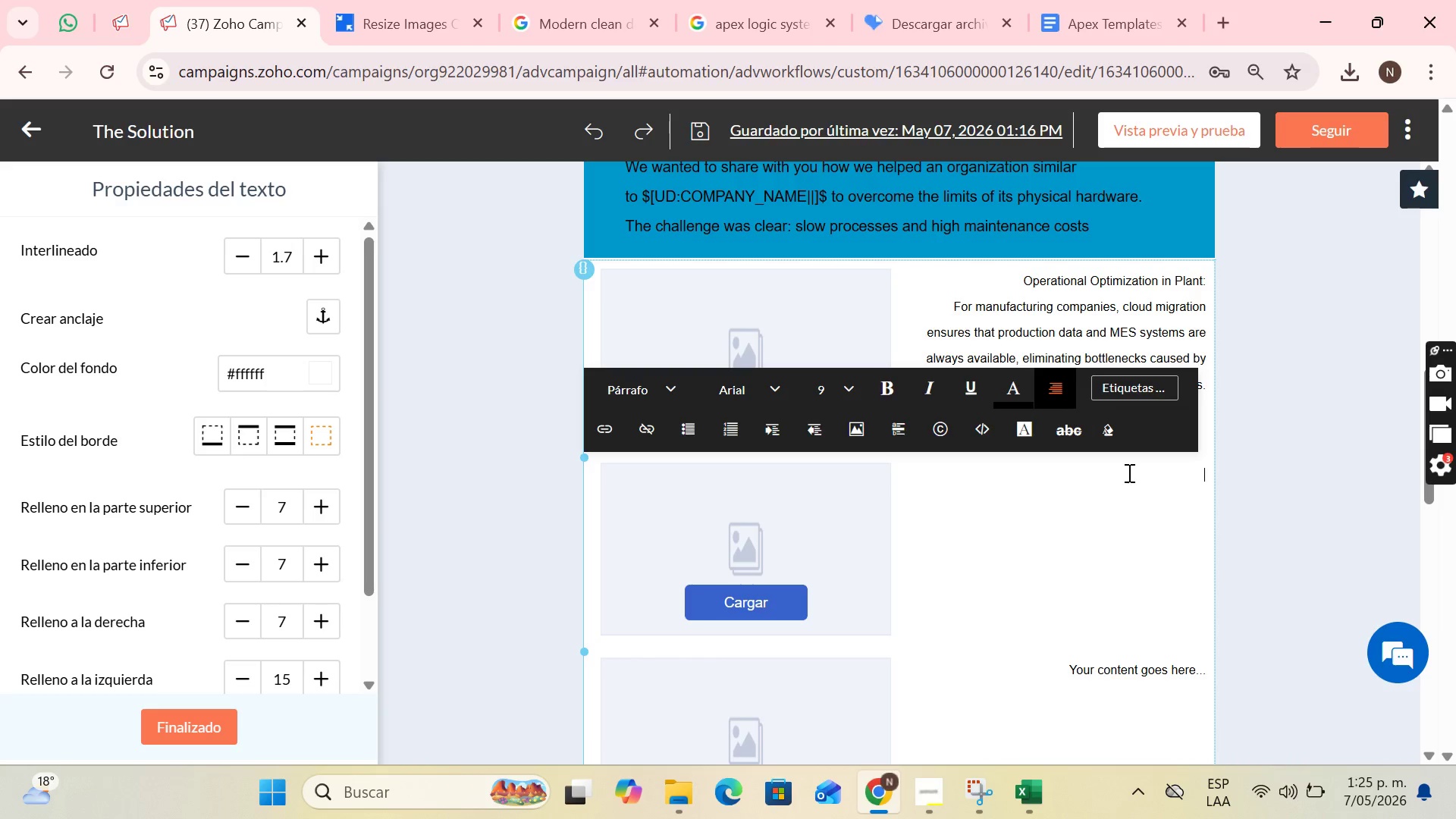 
type(Real-Time Visibility and Tracking)
 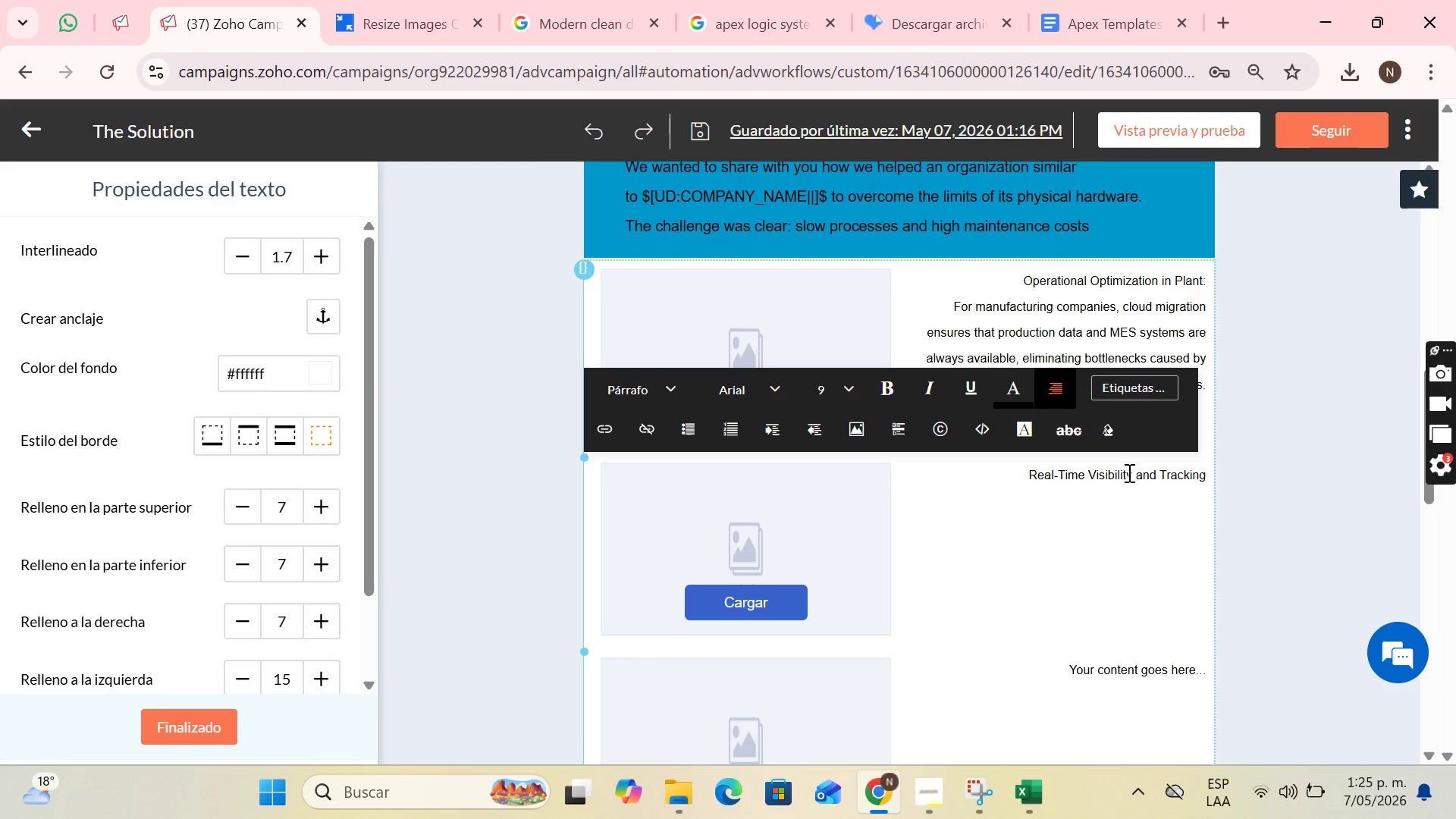 
key(Enter)
 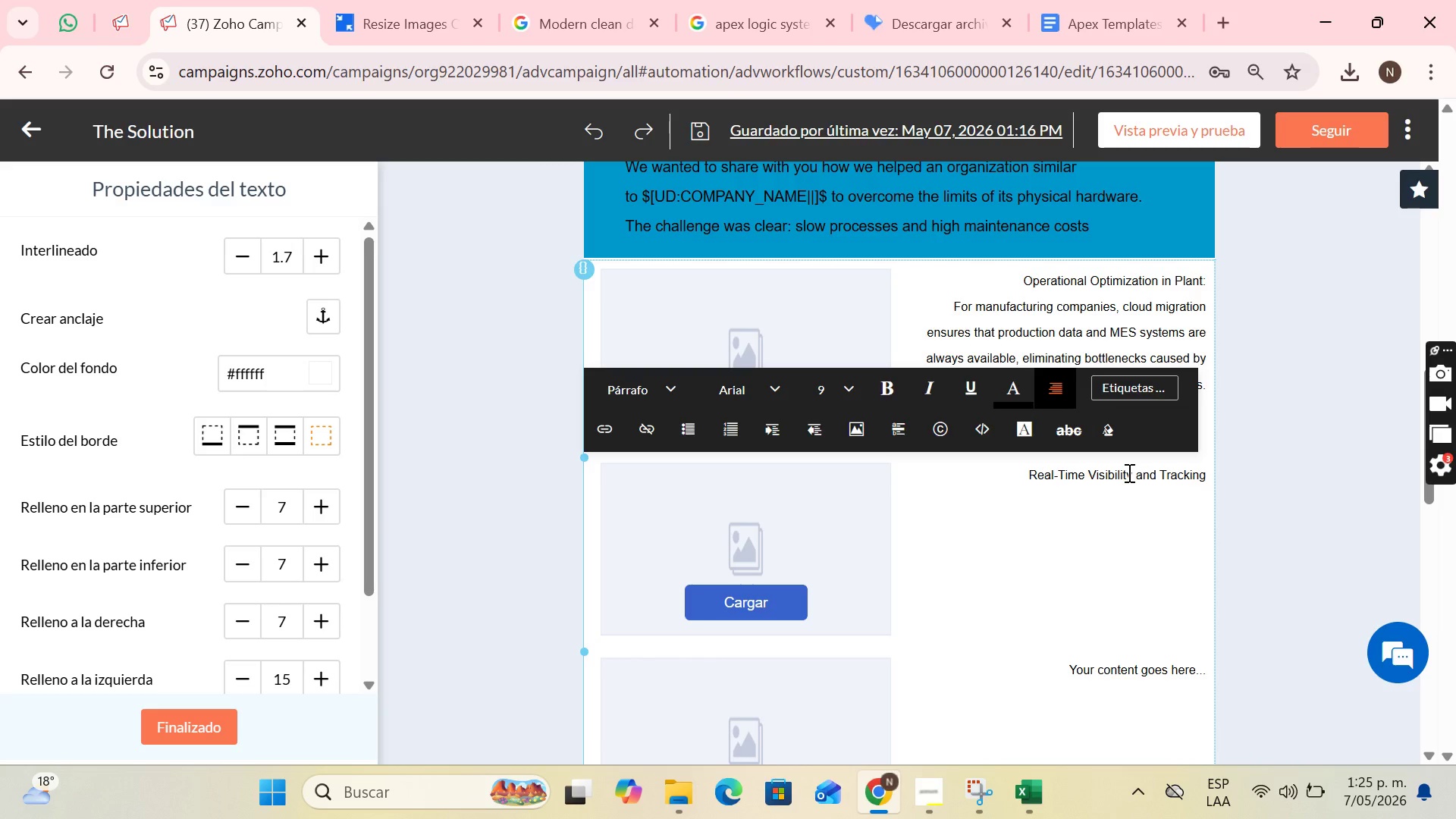 
type(In the logistics sector, )
 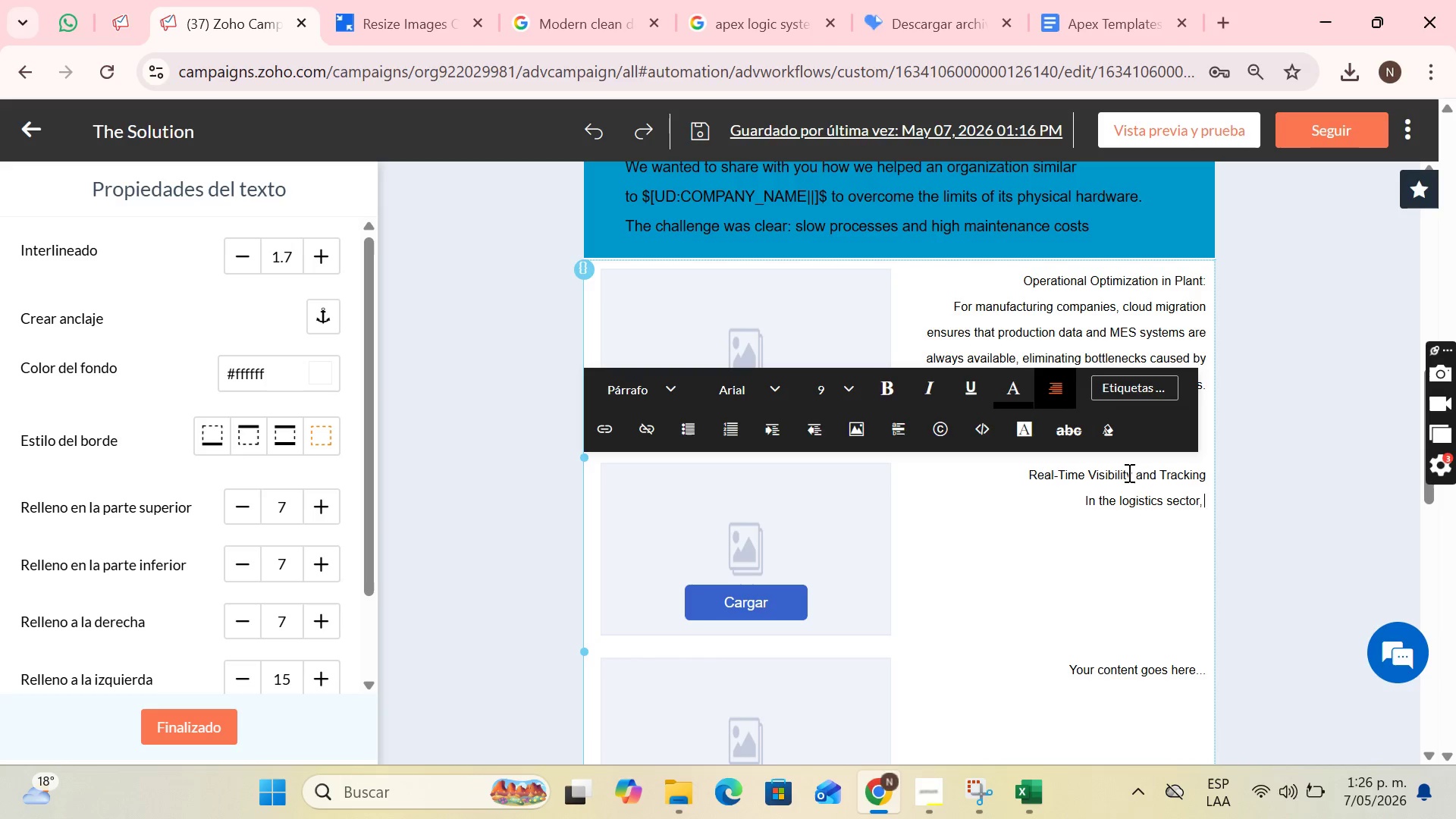 
type(the cloud allows to )
 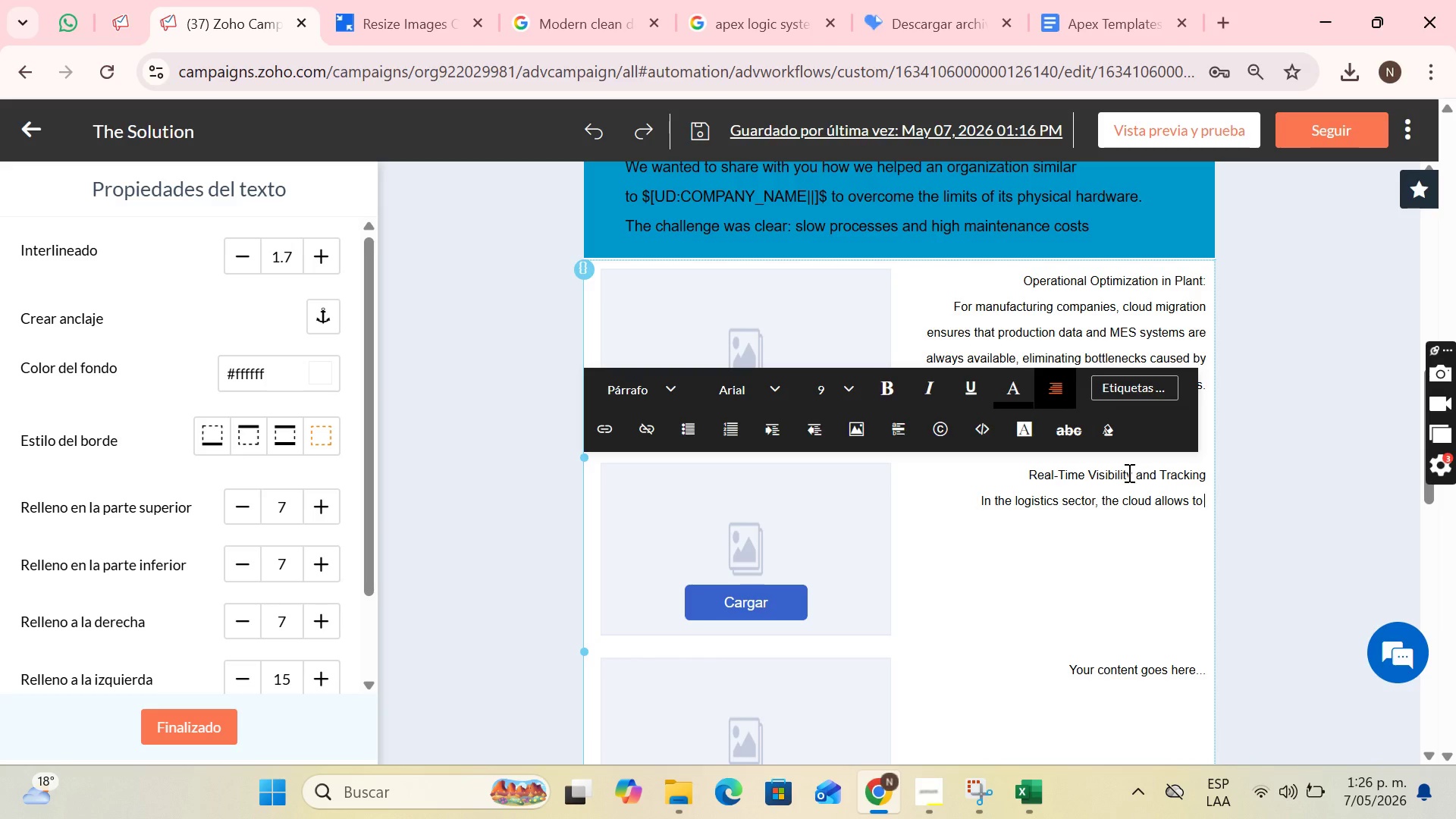 
wait(6.03)
 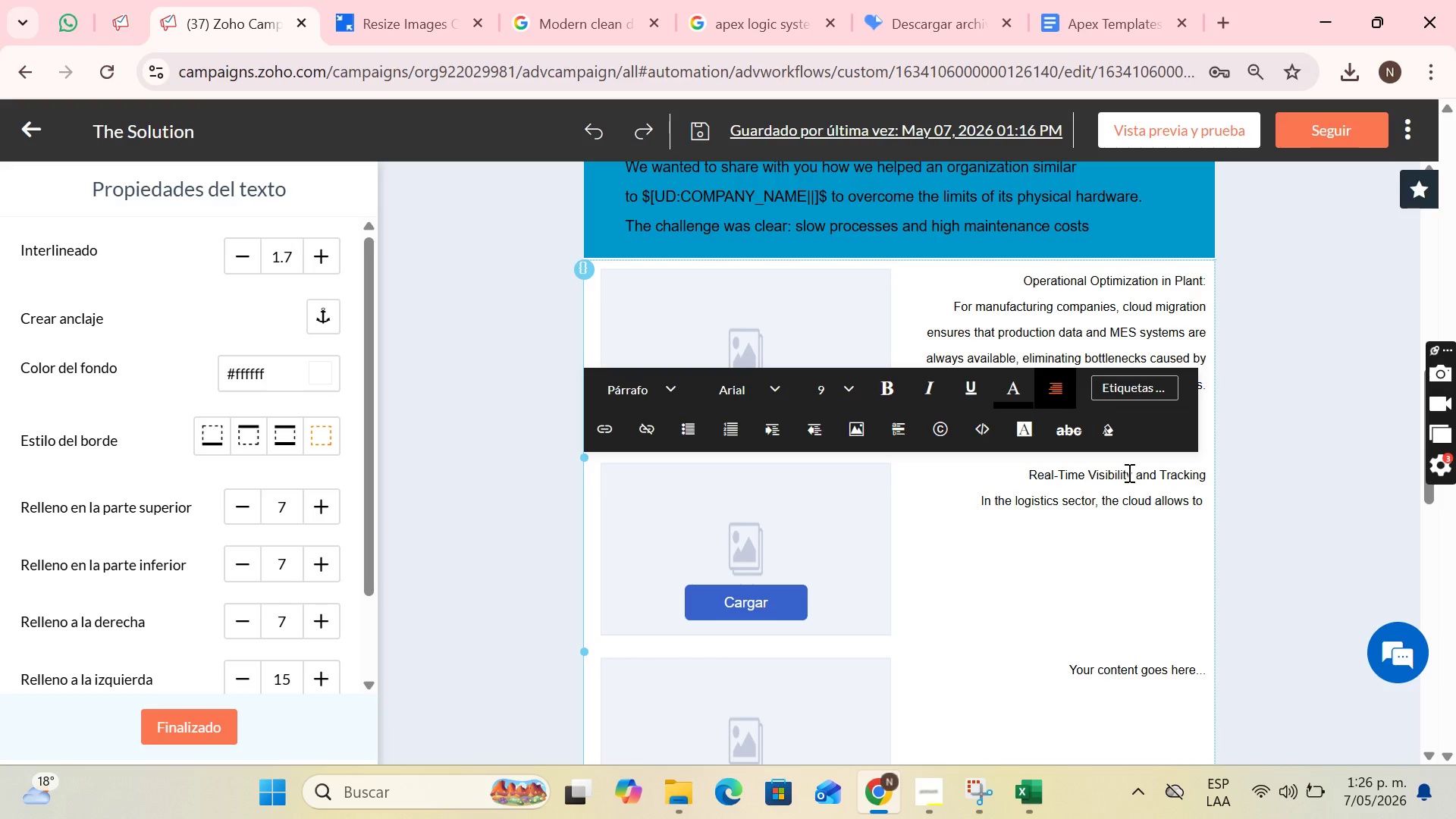 
type(integrate)
 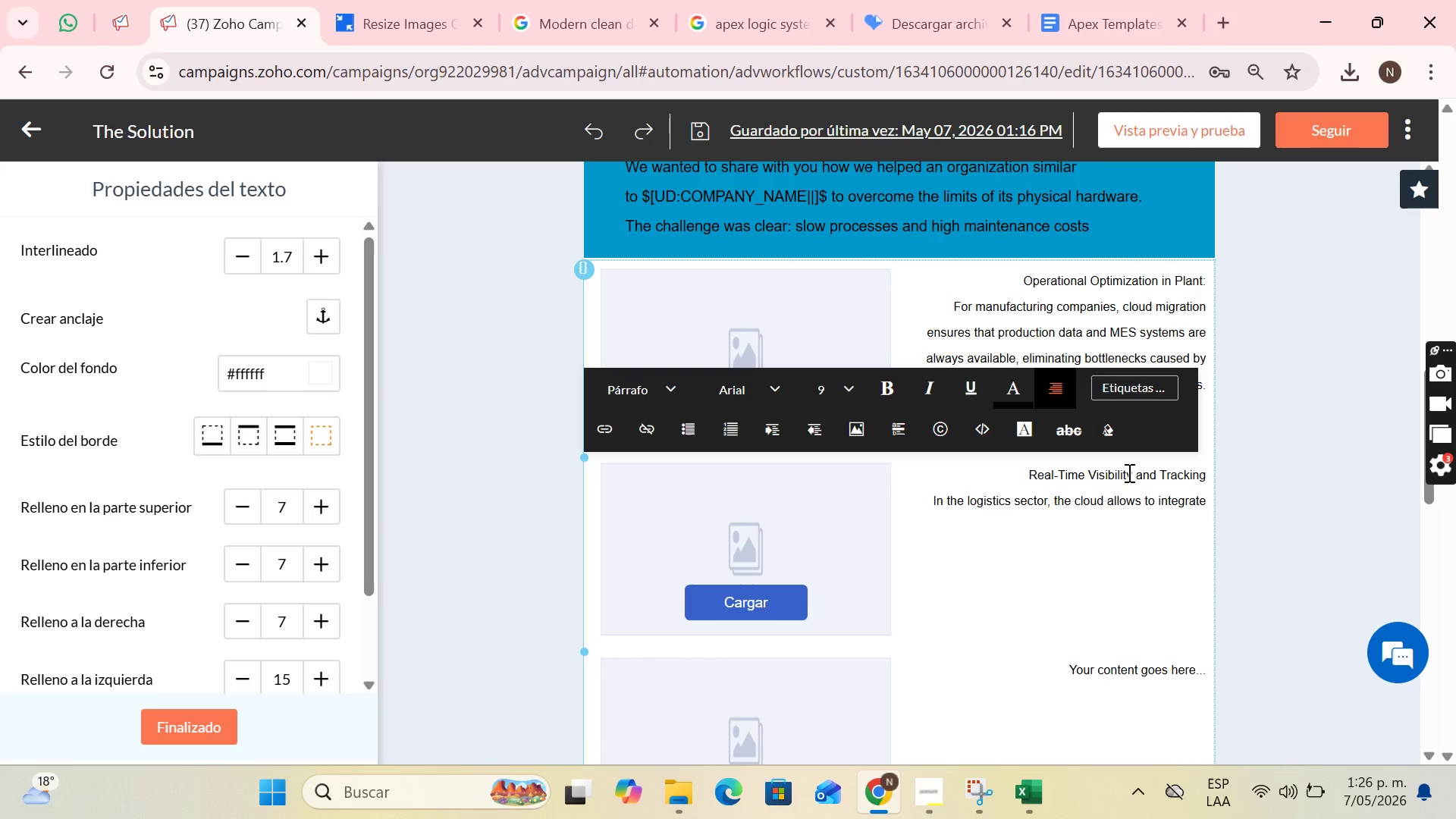 
type( tracking and fleet management su)
key(Backspace)
type(ystems with total fluidity)
 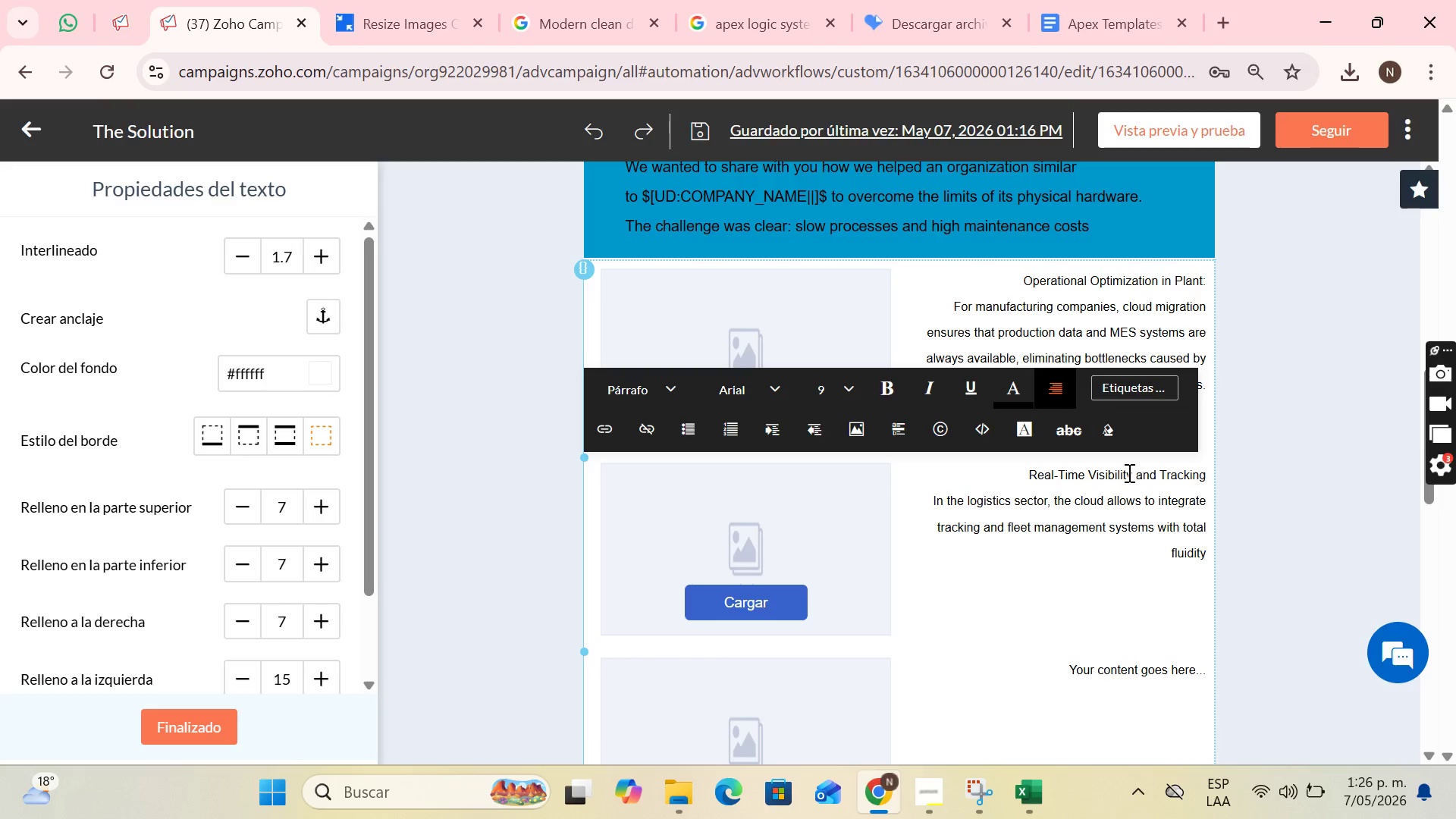 
type(. Acces critical)
 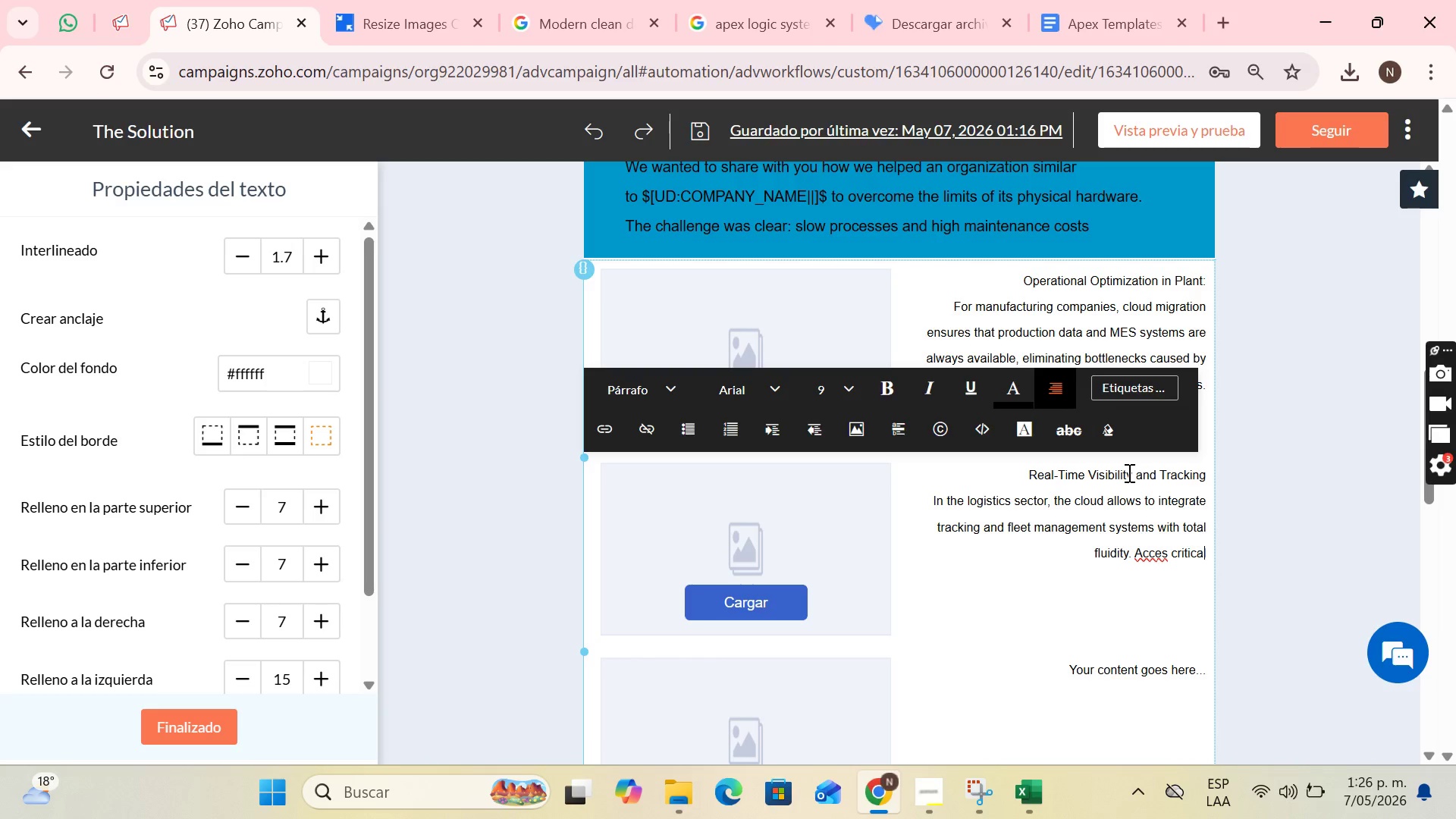 
type( supply chain information from any )
key(Backspace)
type(where, without relying on office hardware)
 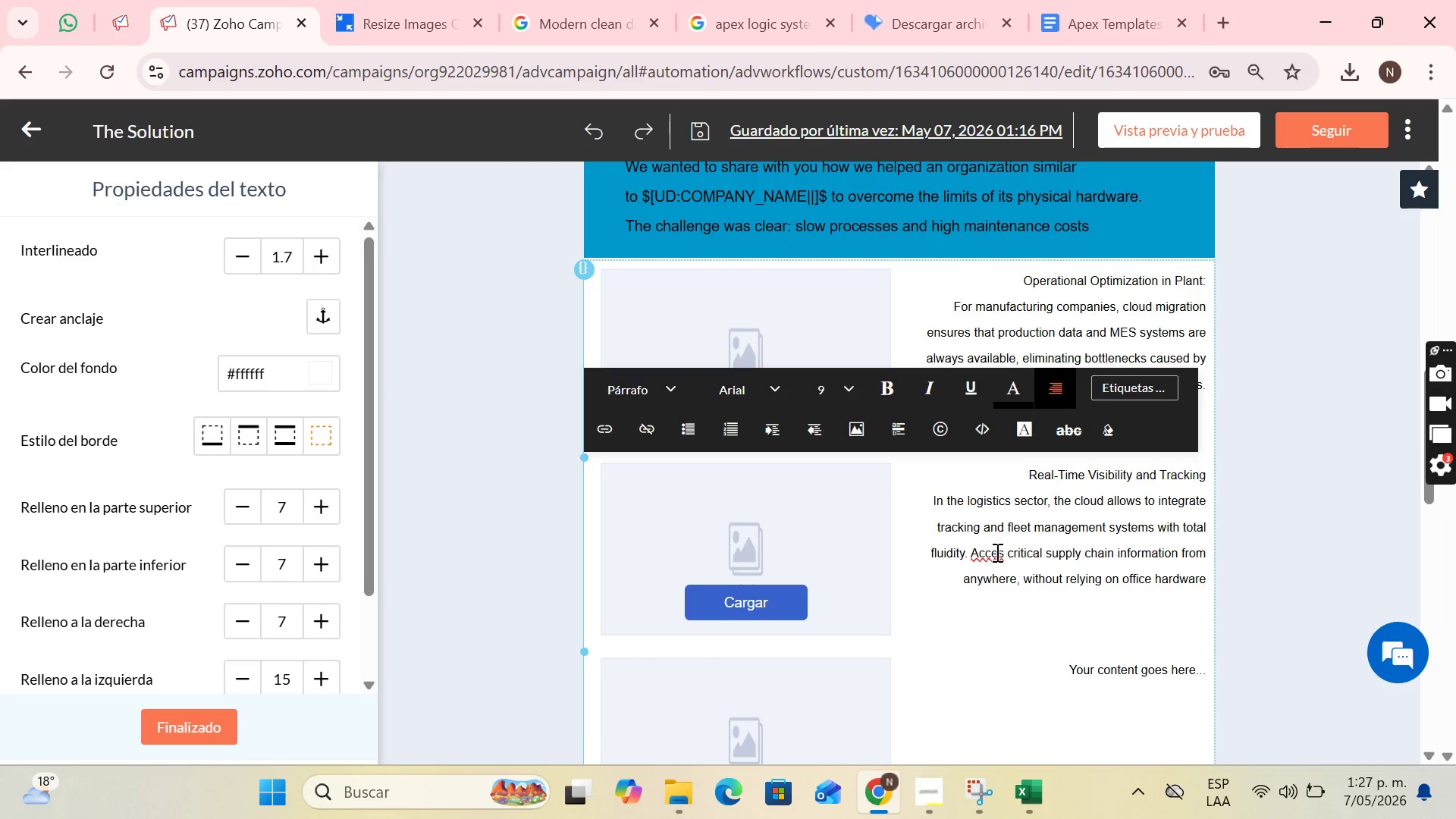 
left_click([999, 555])
 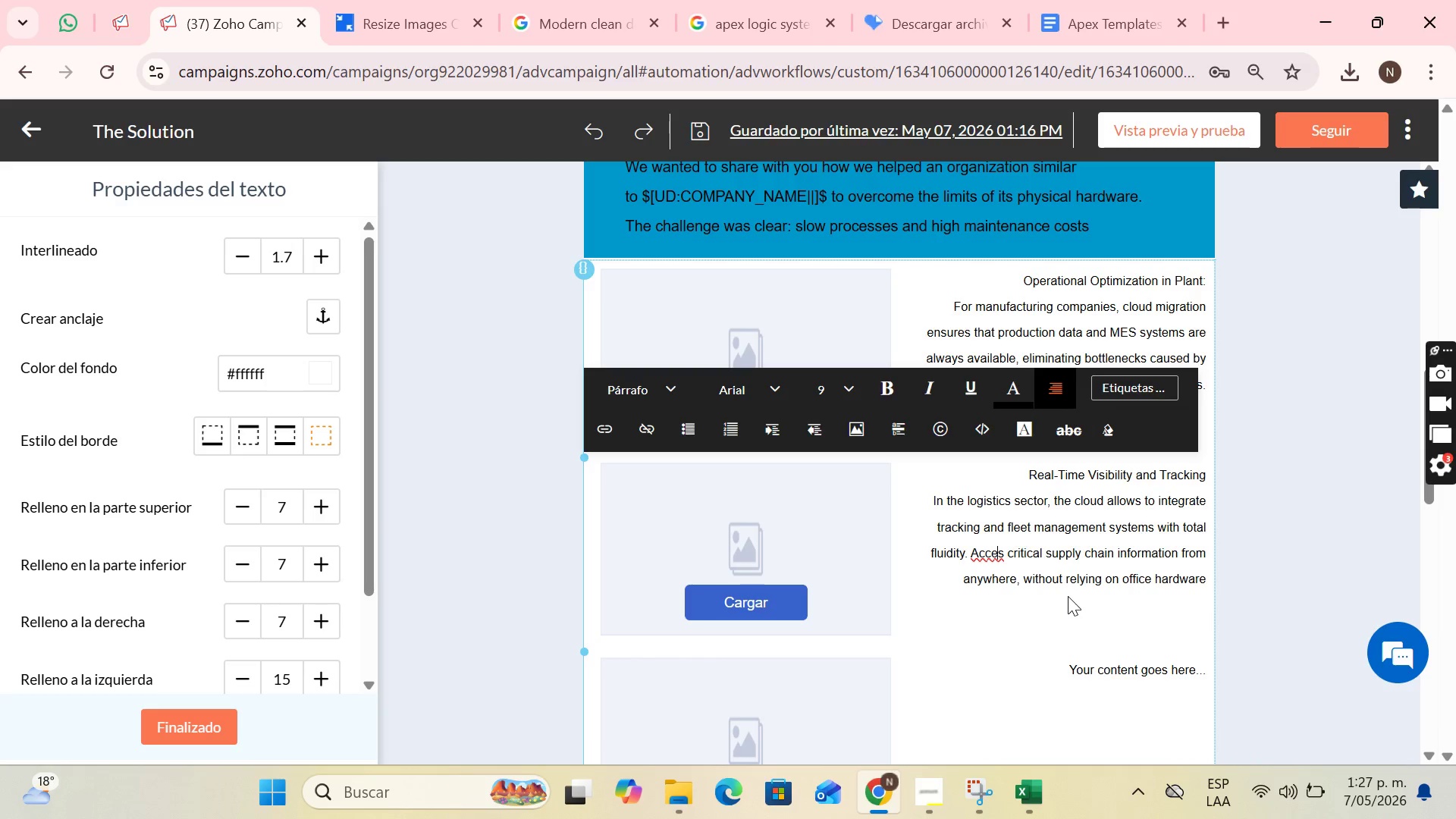 
key(S)
 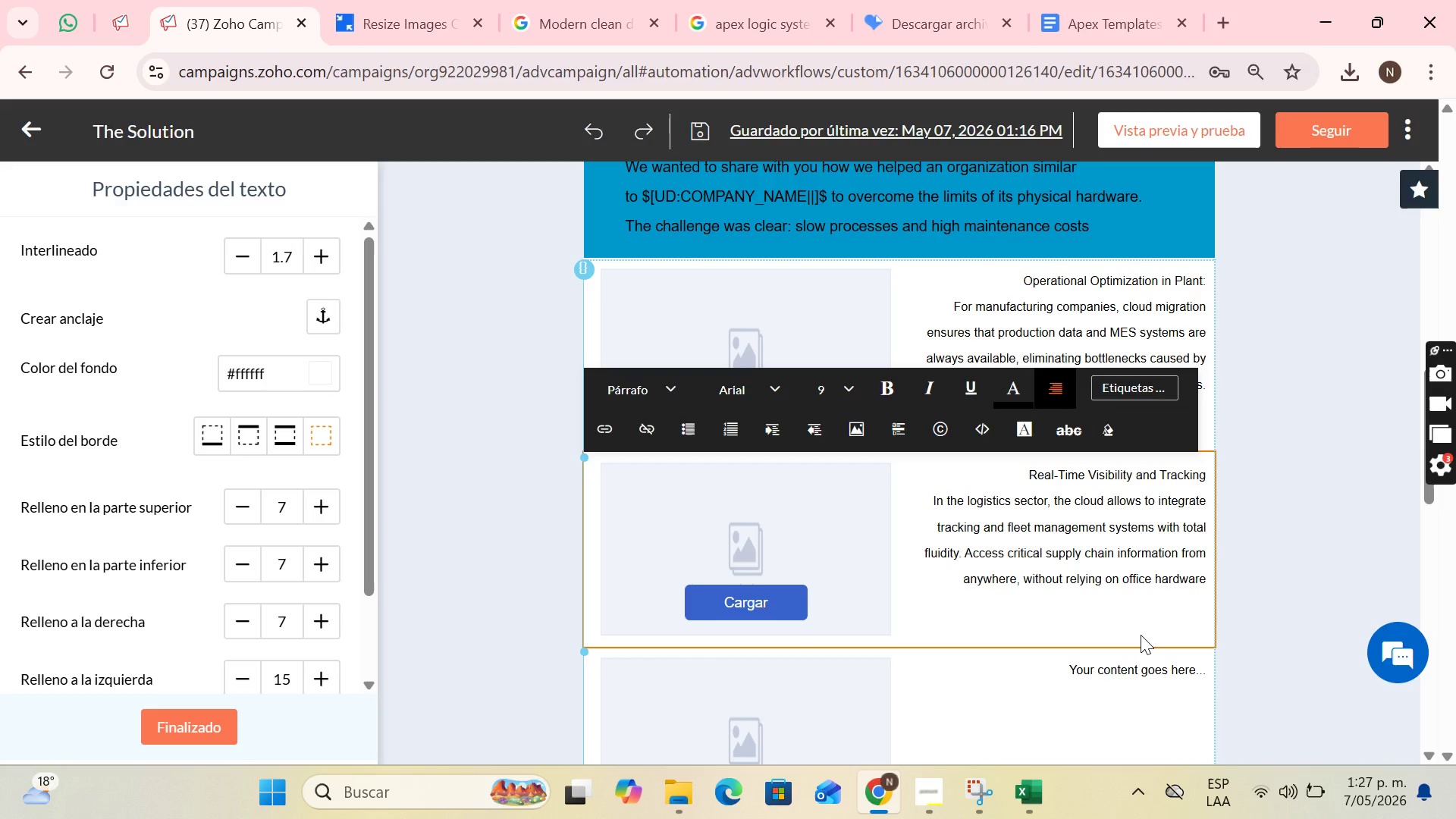 
wait(17.27)
 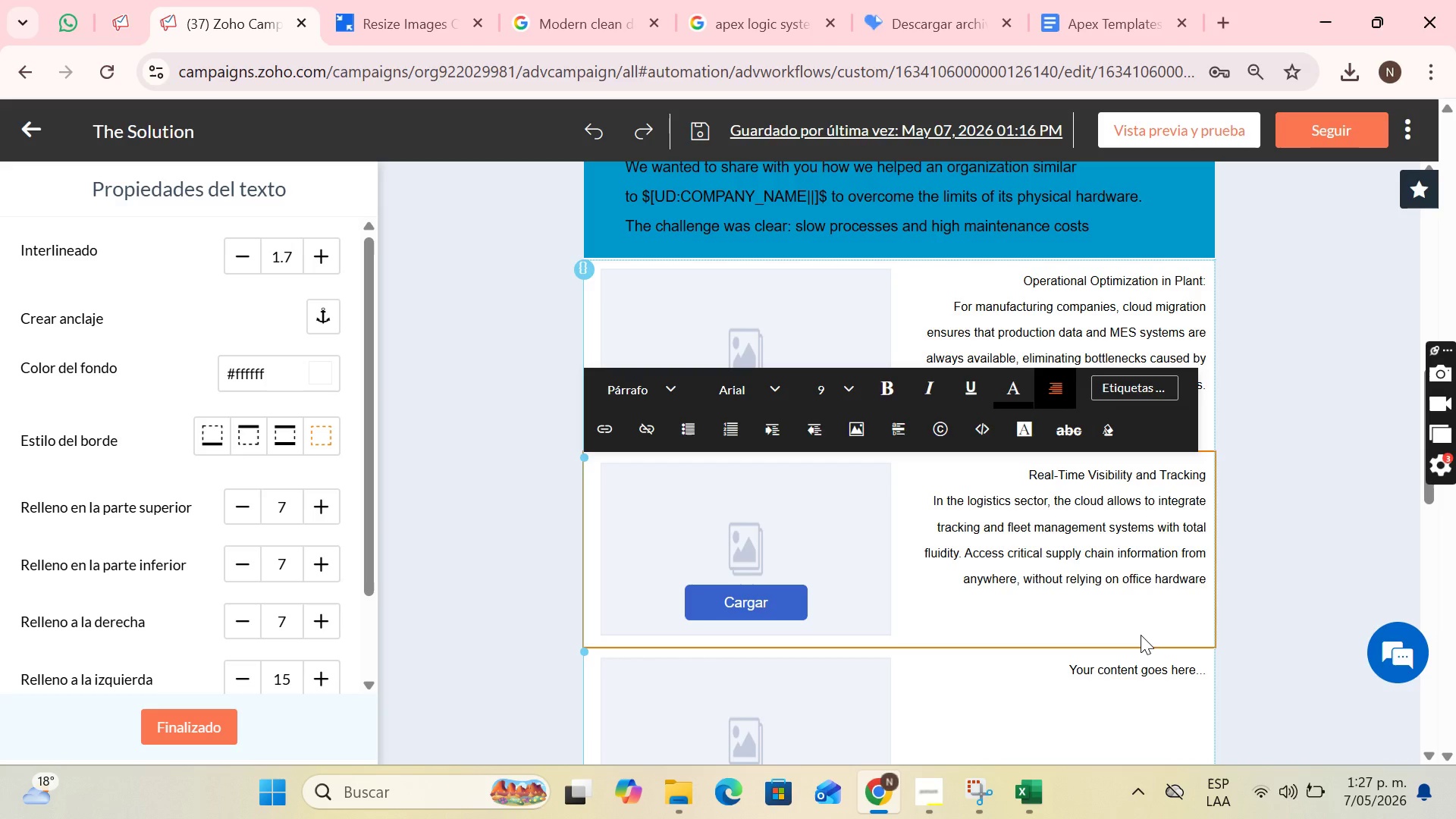 
left_click([580, 456])
 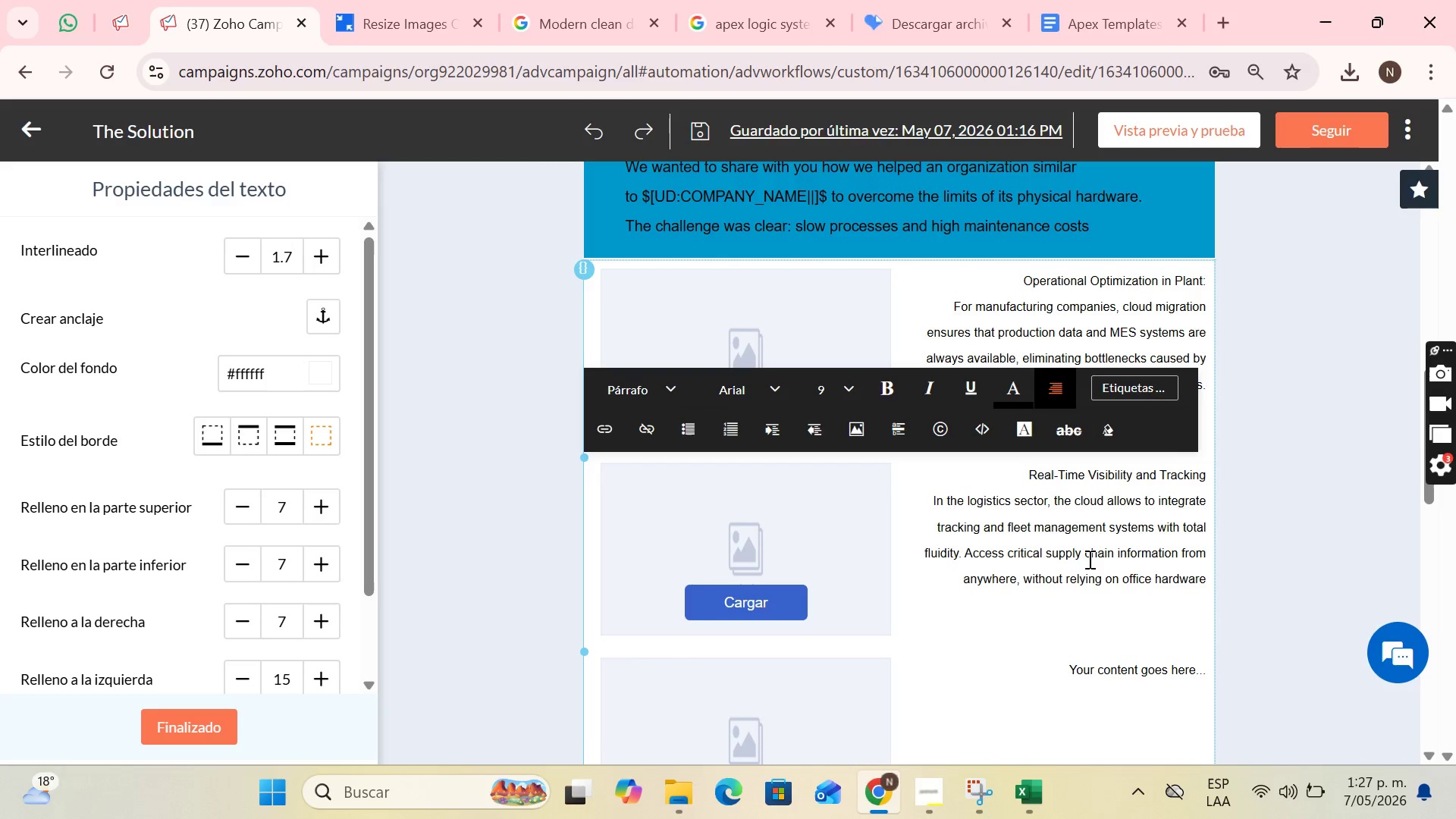 
left_click_drag(start_coordinate=[1010, 590], to_coordinate=[1006, 587])
 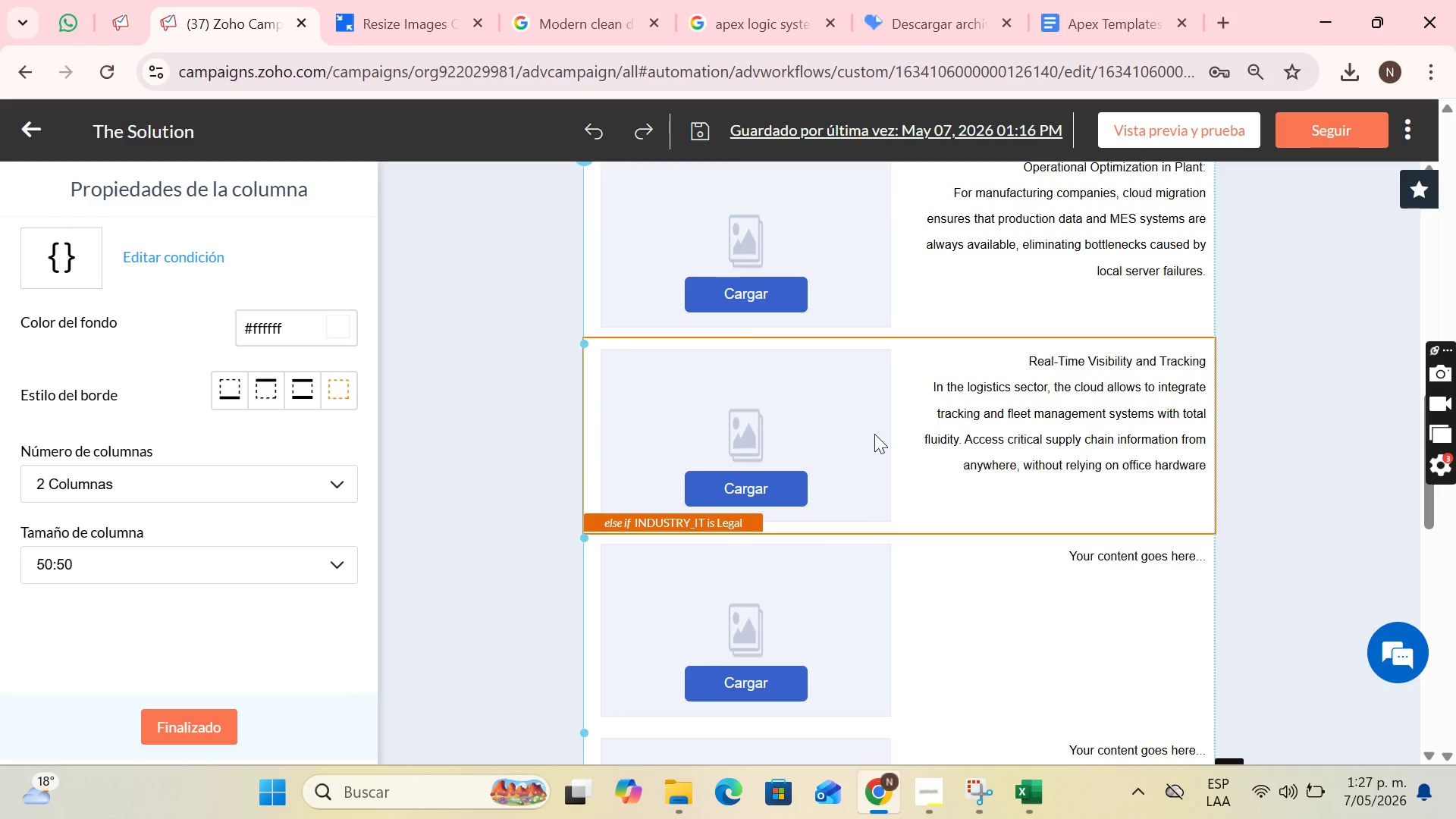 
scroll: coordinate [1046, 601], scroll_direction: down, amount: 1.0
 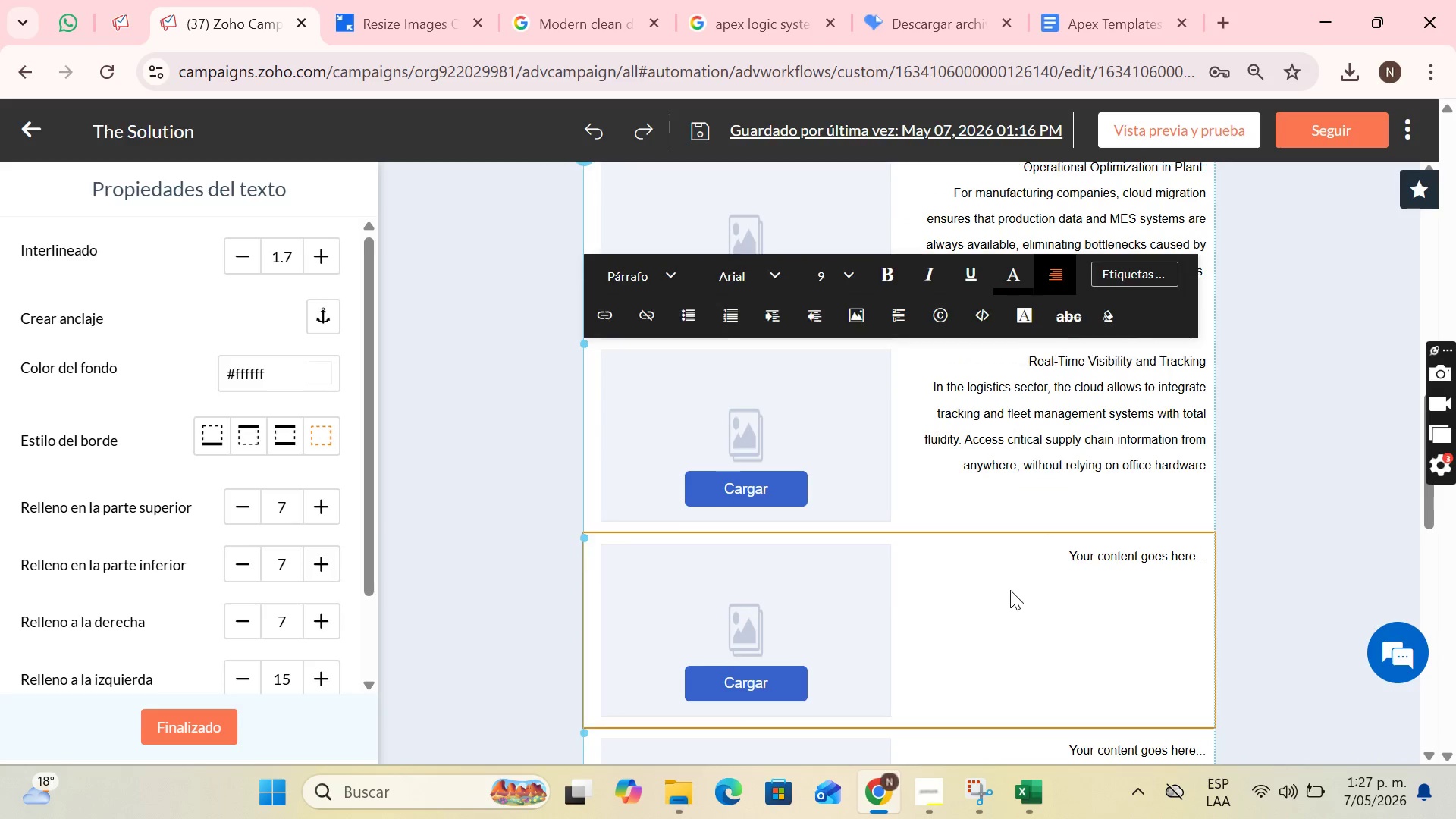 
left_click([781, 512])
 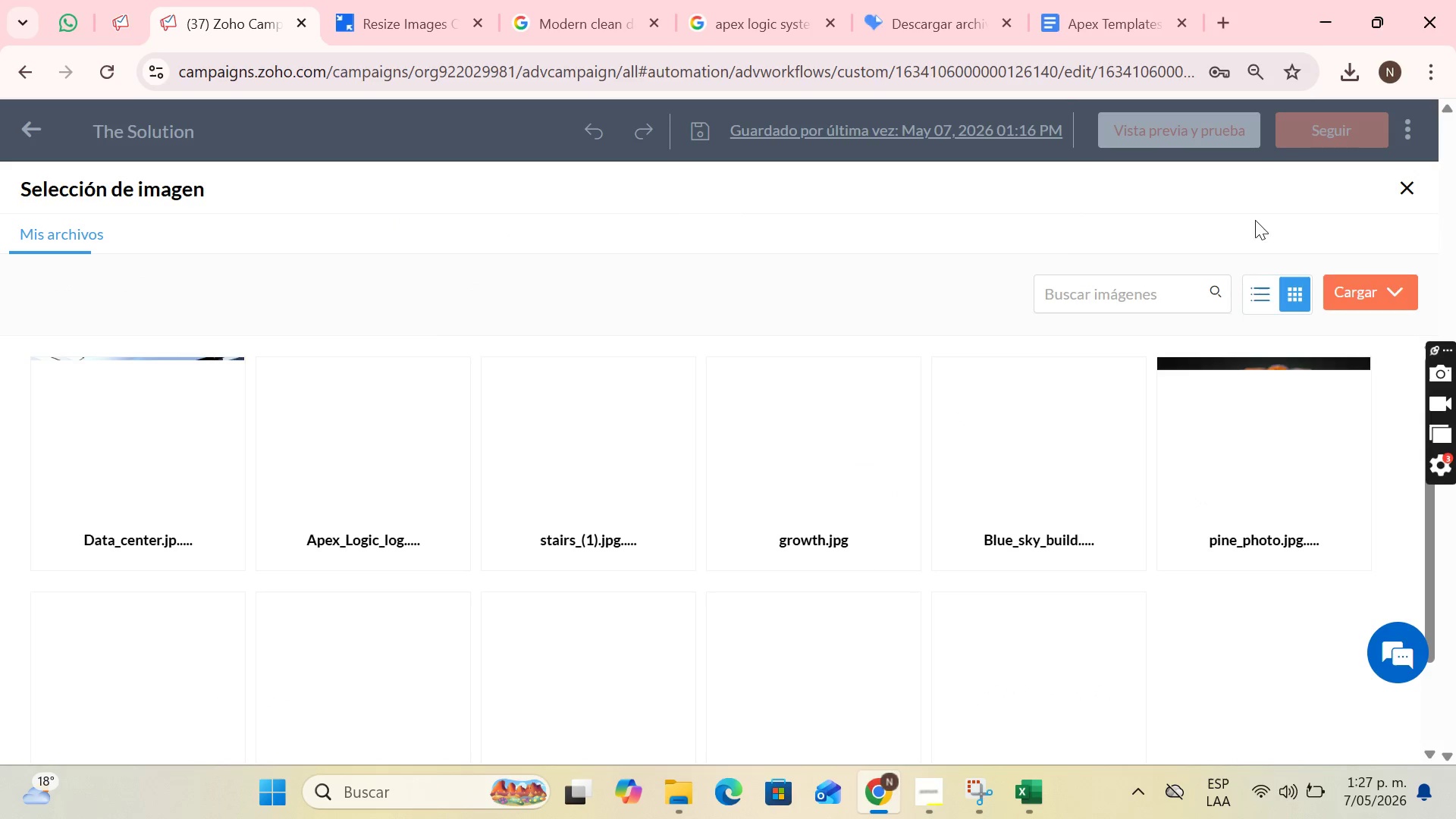 
scroll: coordinate [1087, 359], scroll_direction: up, amount: 2.0
 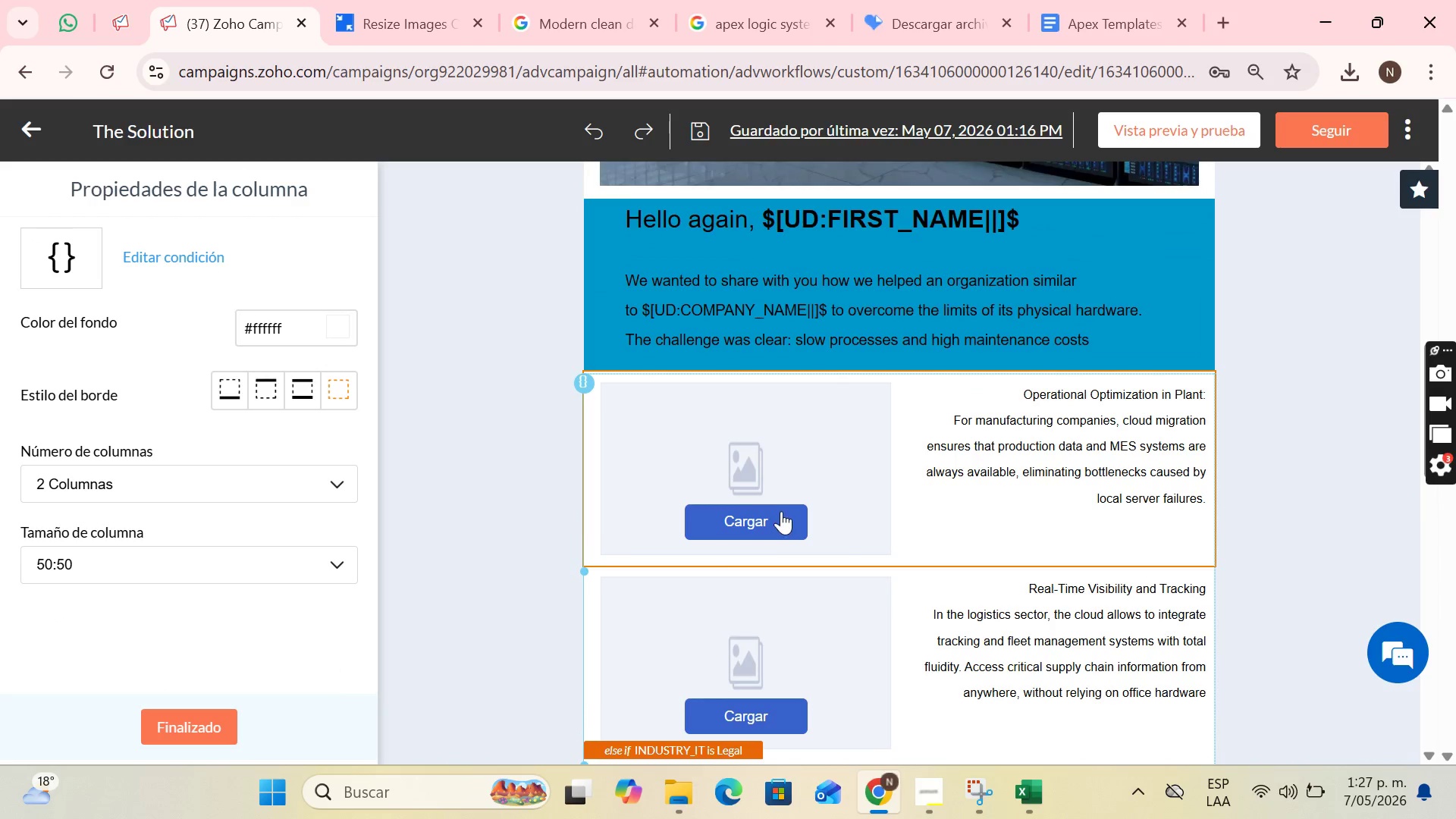 
left_click([1410, 187])
 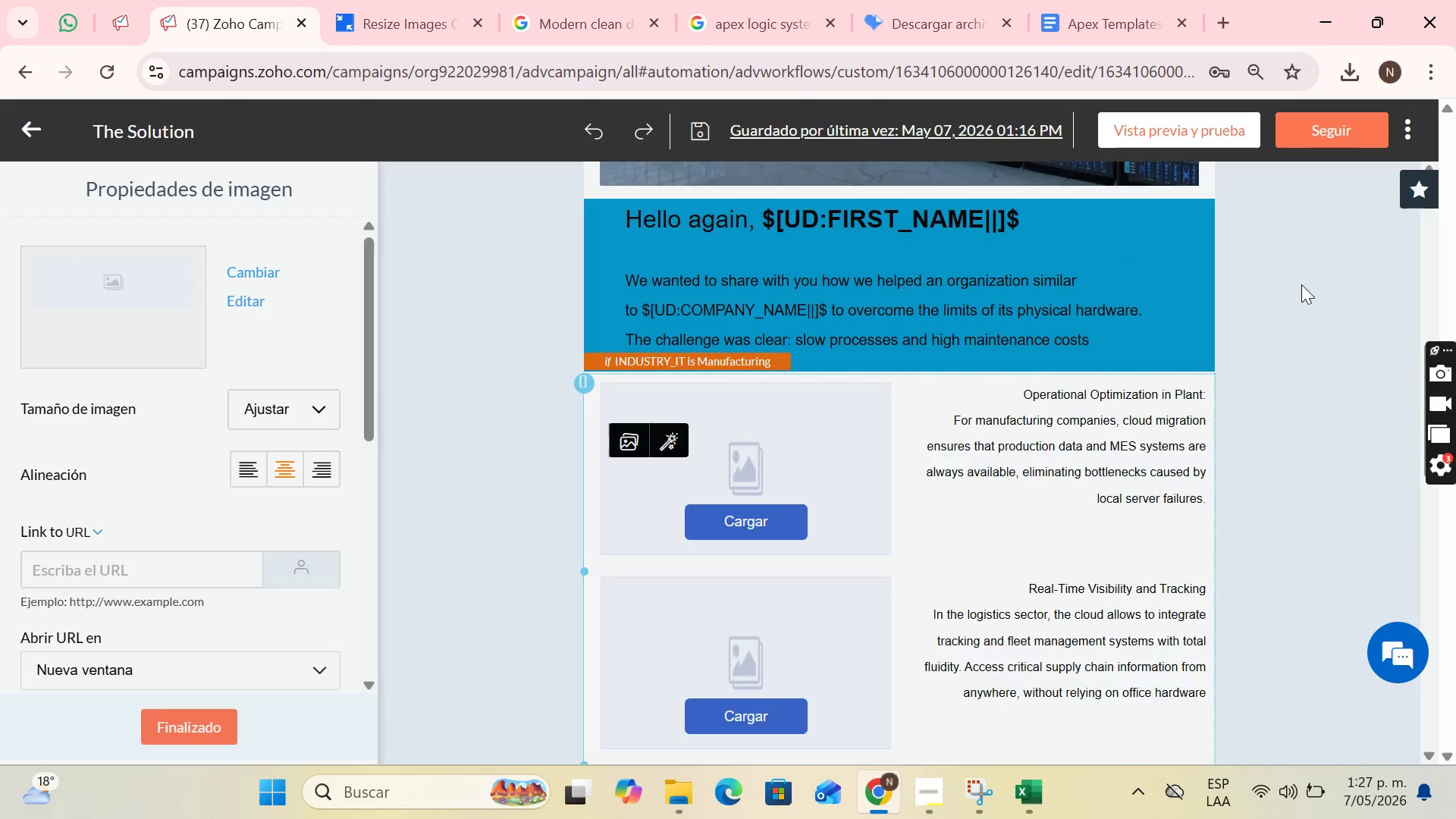 
scroll: coordinate [1250, 289], scroll_direction: down, amount: 3.0
 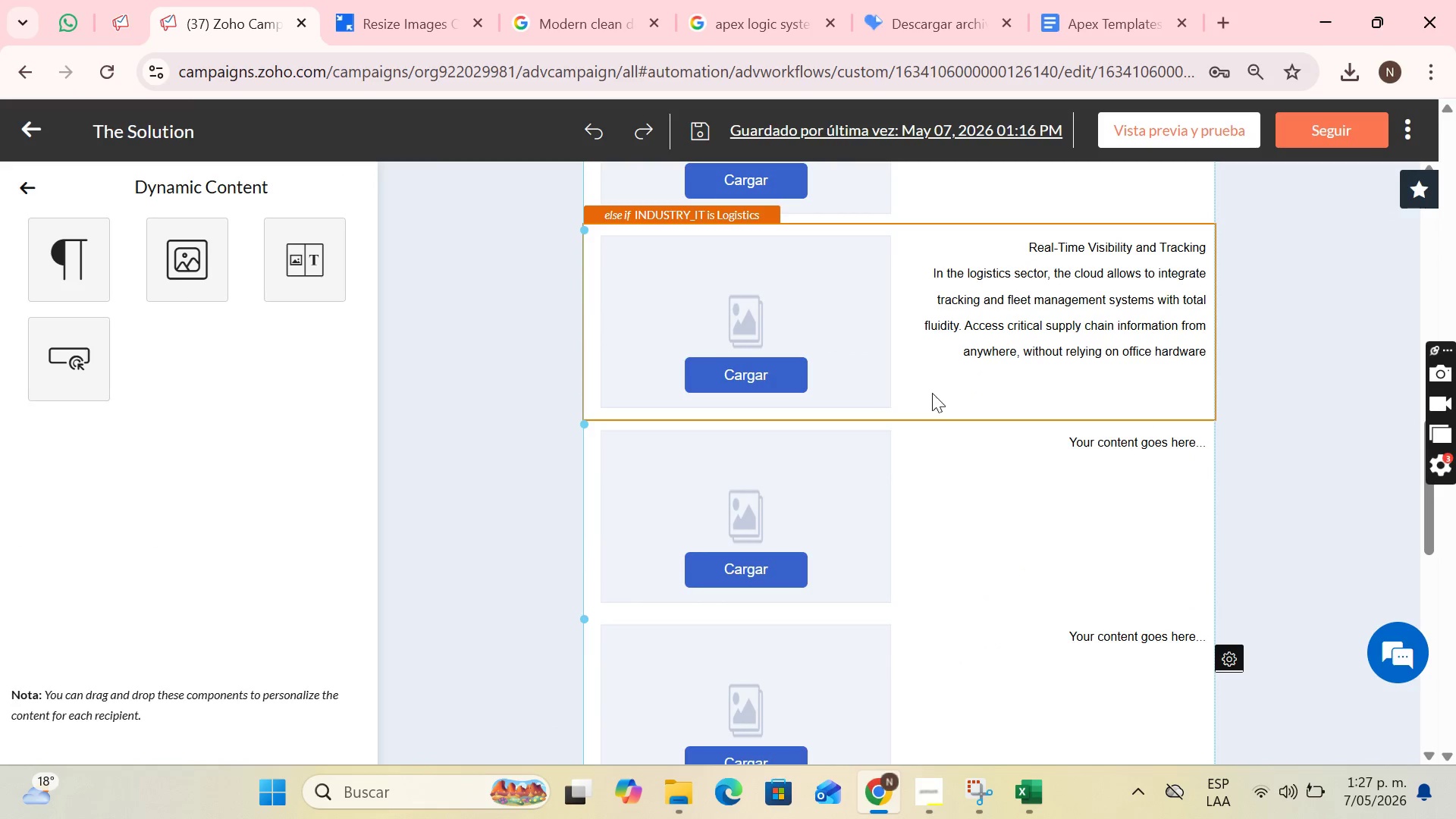 
left_click([934, 446])
 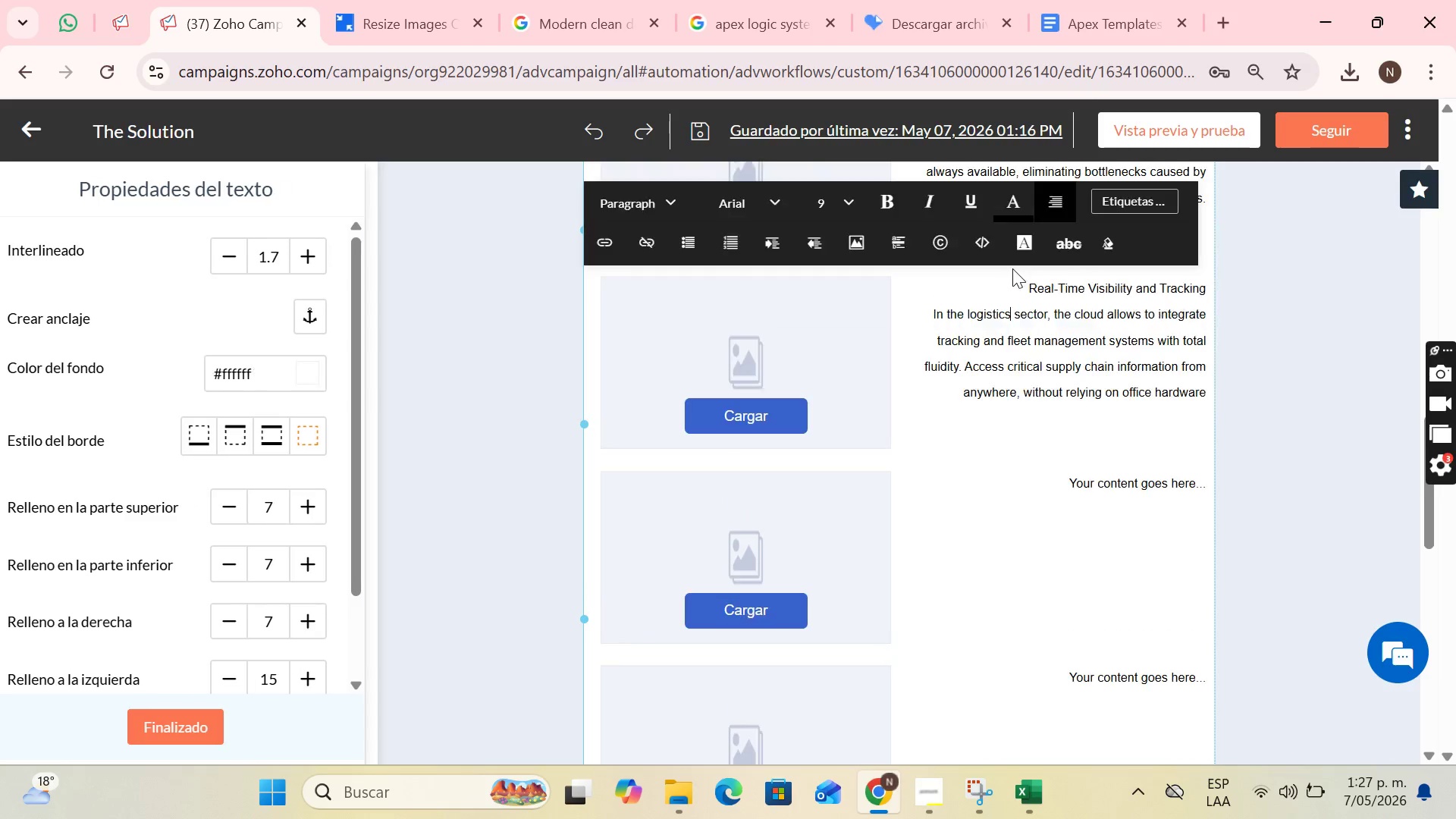 
double_click([1061, 543])
 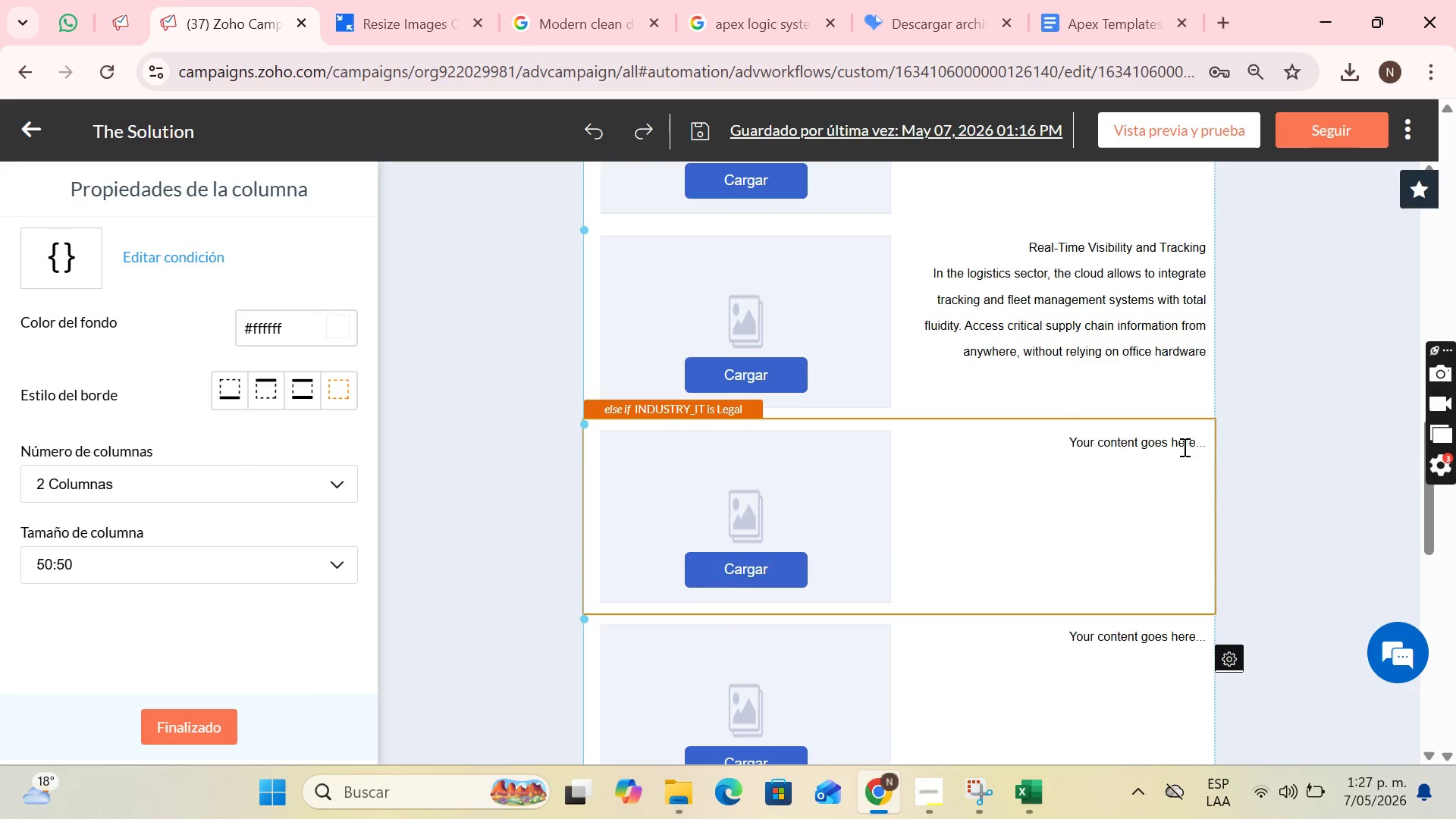 
left_click([1183, 447])
 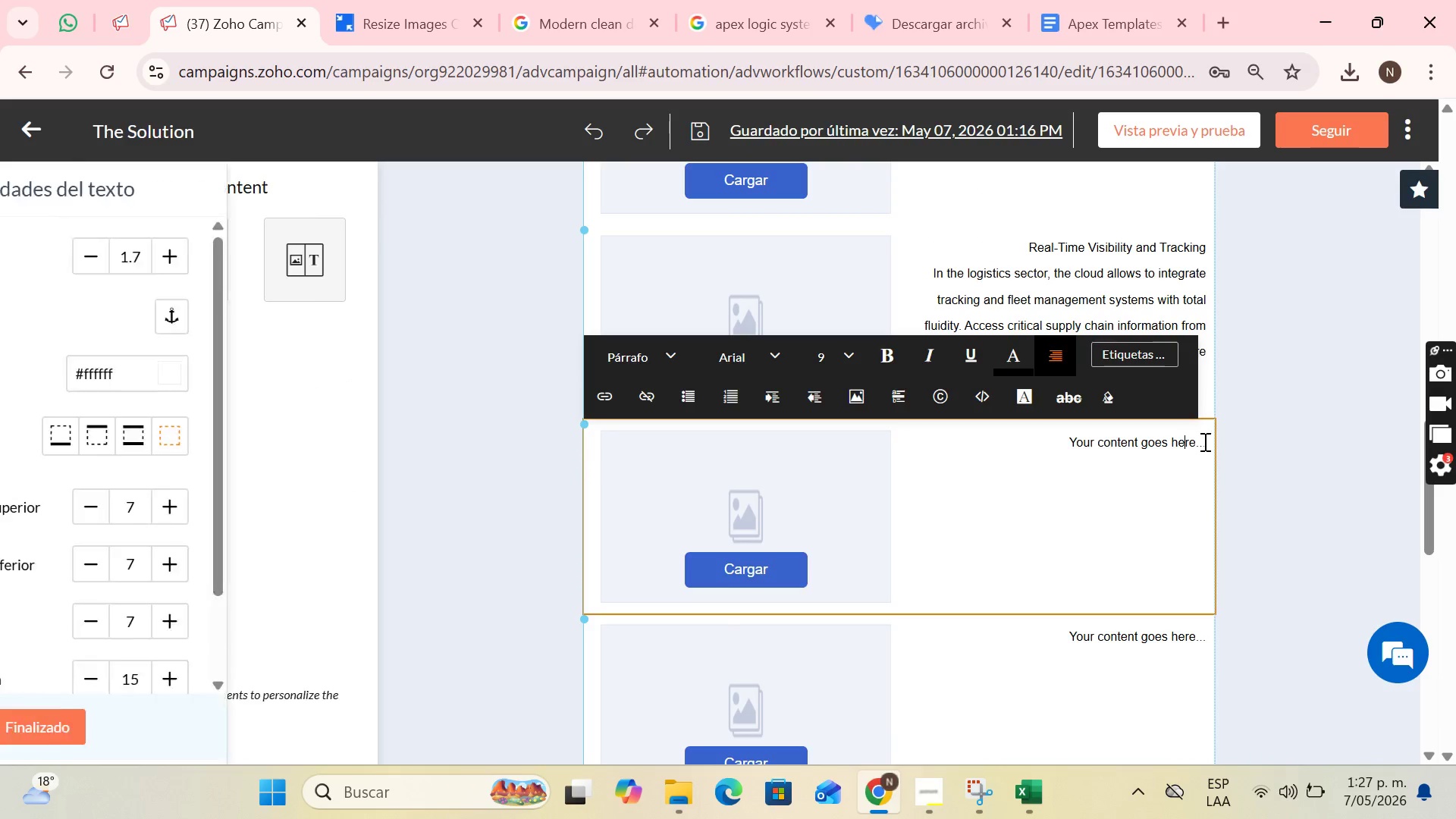 
left_click([1203, 441])
 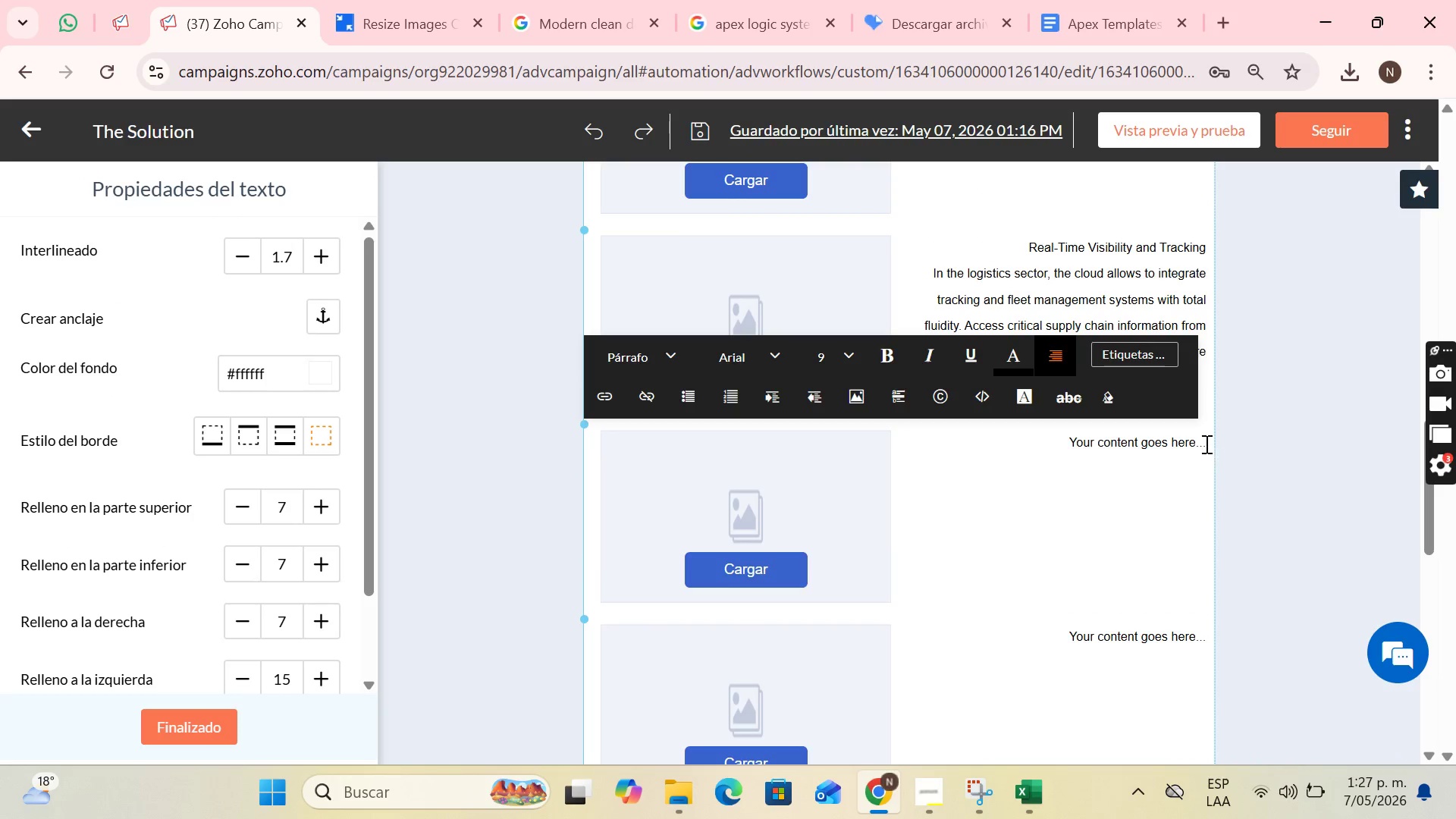 
left_click([1205, 444])
 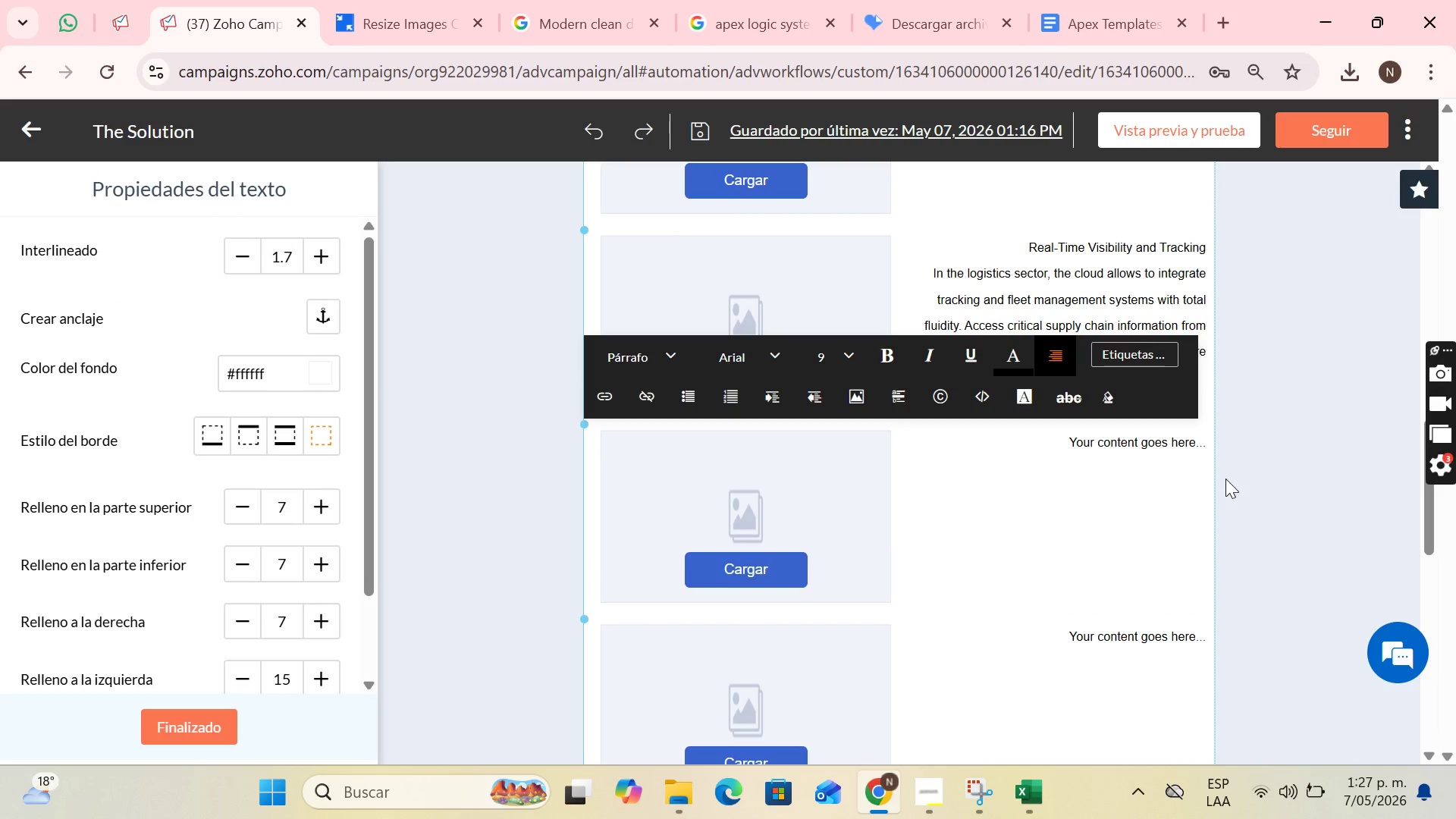 
key(Backspace)
 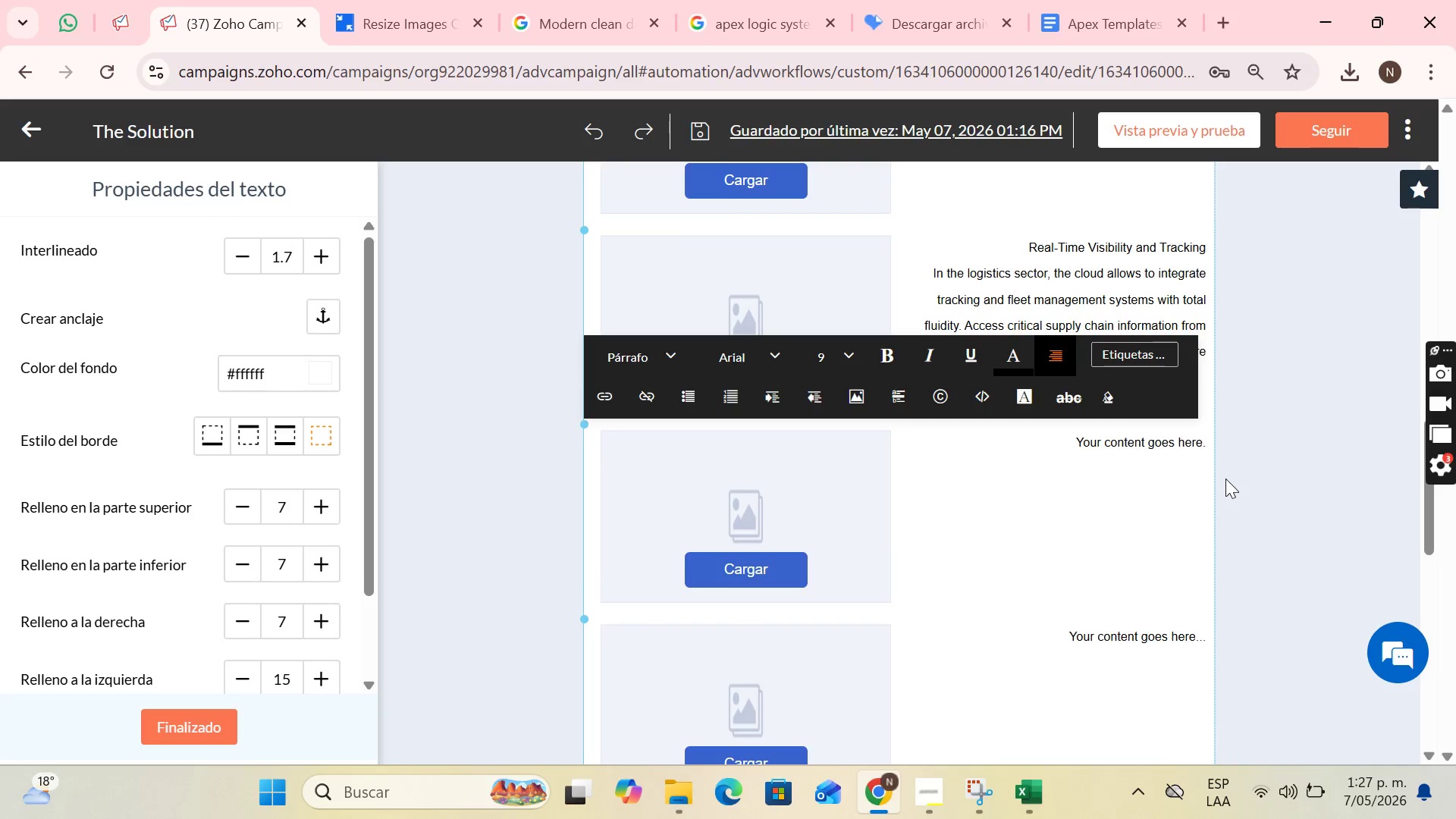 
key(Backspace)
 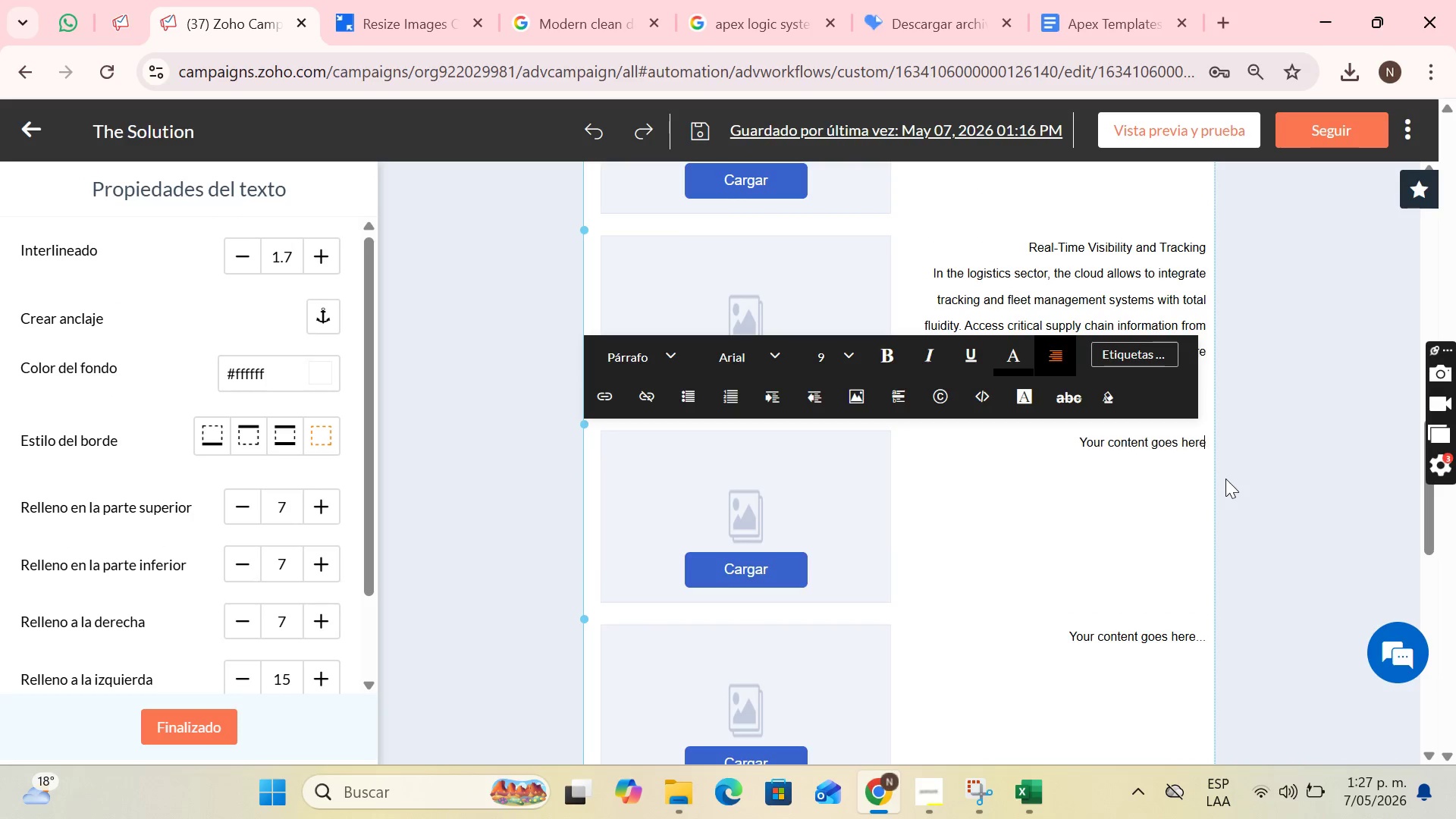 
key(Backspace)
 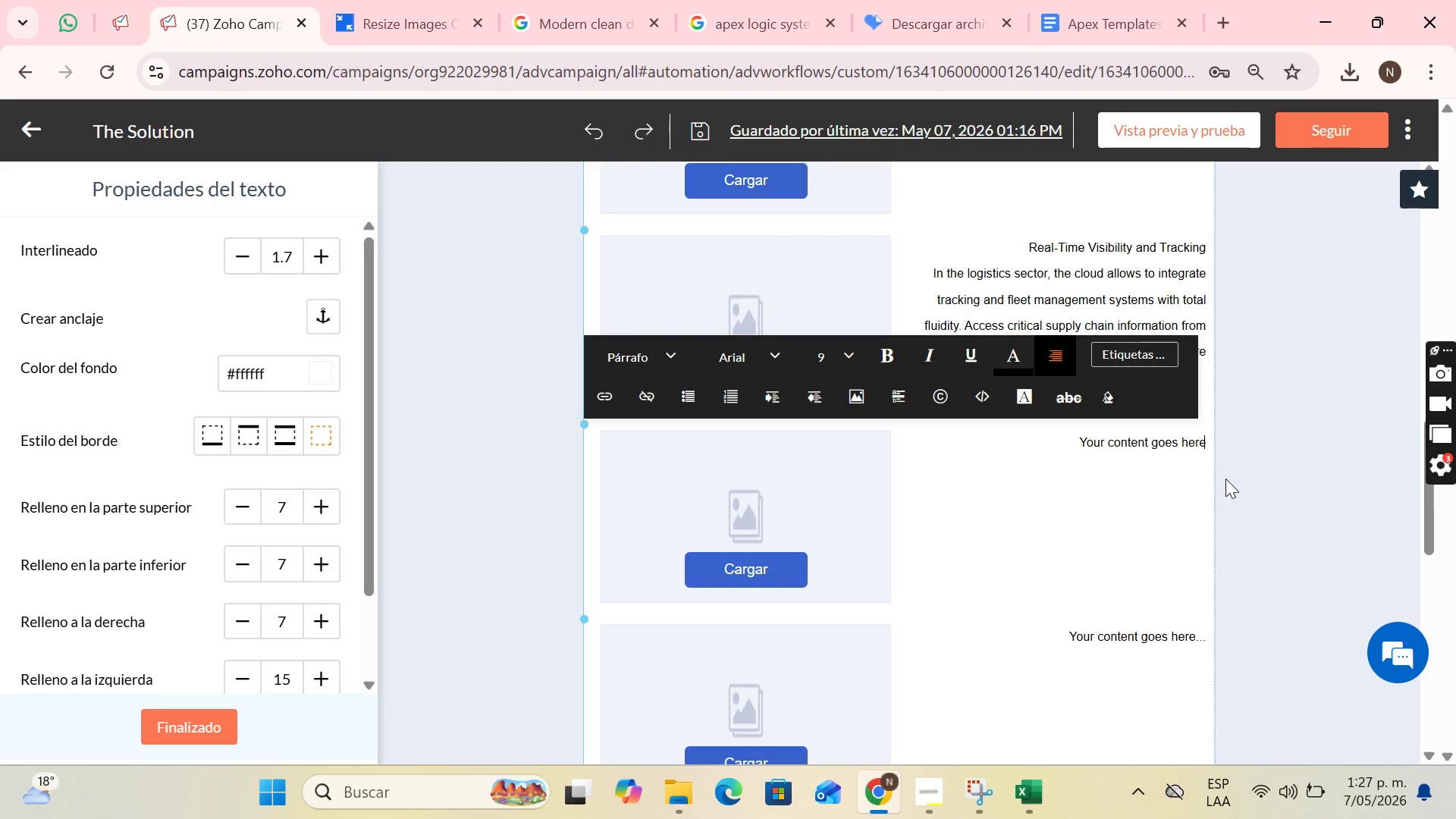 
wait(5.58)
 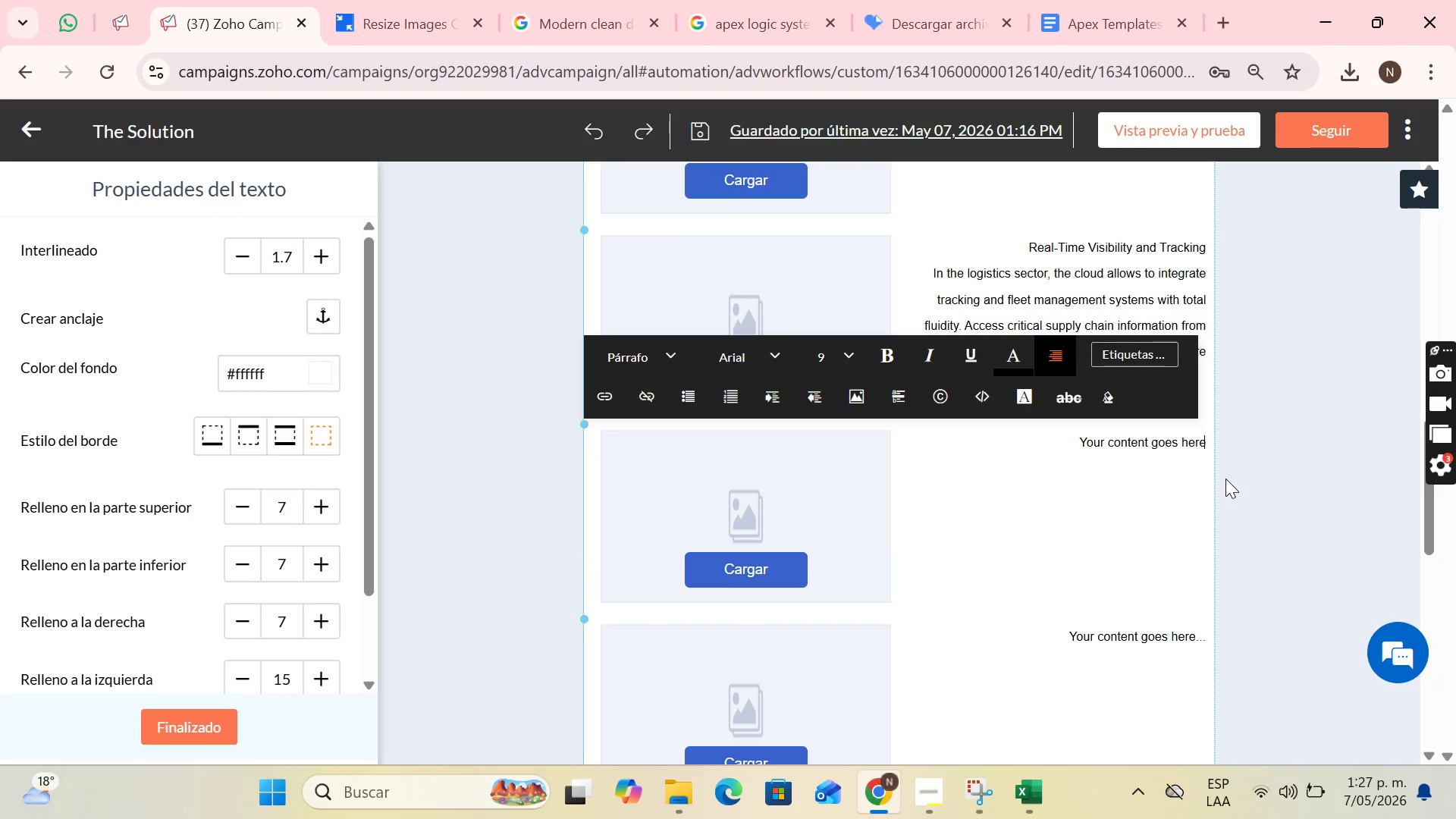 
key(Backspace)
key(Backspace)
key(Backspace)
key(Backspace)
key(Backspace)
key(Backspace)
key(Backspace)
key(Backspace)
key(Backspace)
key(Backspace)
key(Backspace)
key(Backspace)
key(Backspace)
key(Backspace)
key(Backspace)
key(Backspace)
key(Backspace)
key(Backspace)
key(Backspace)
key(Backspace)
key(Backspace)
key(Backspace)
type(Security an )
key(Backspace)
type(d Regulatory Compilance>)
 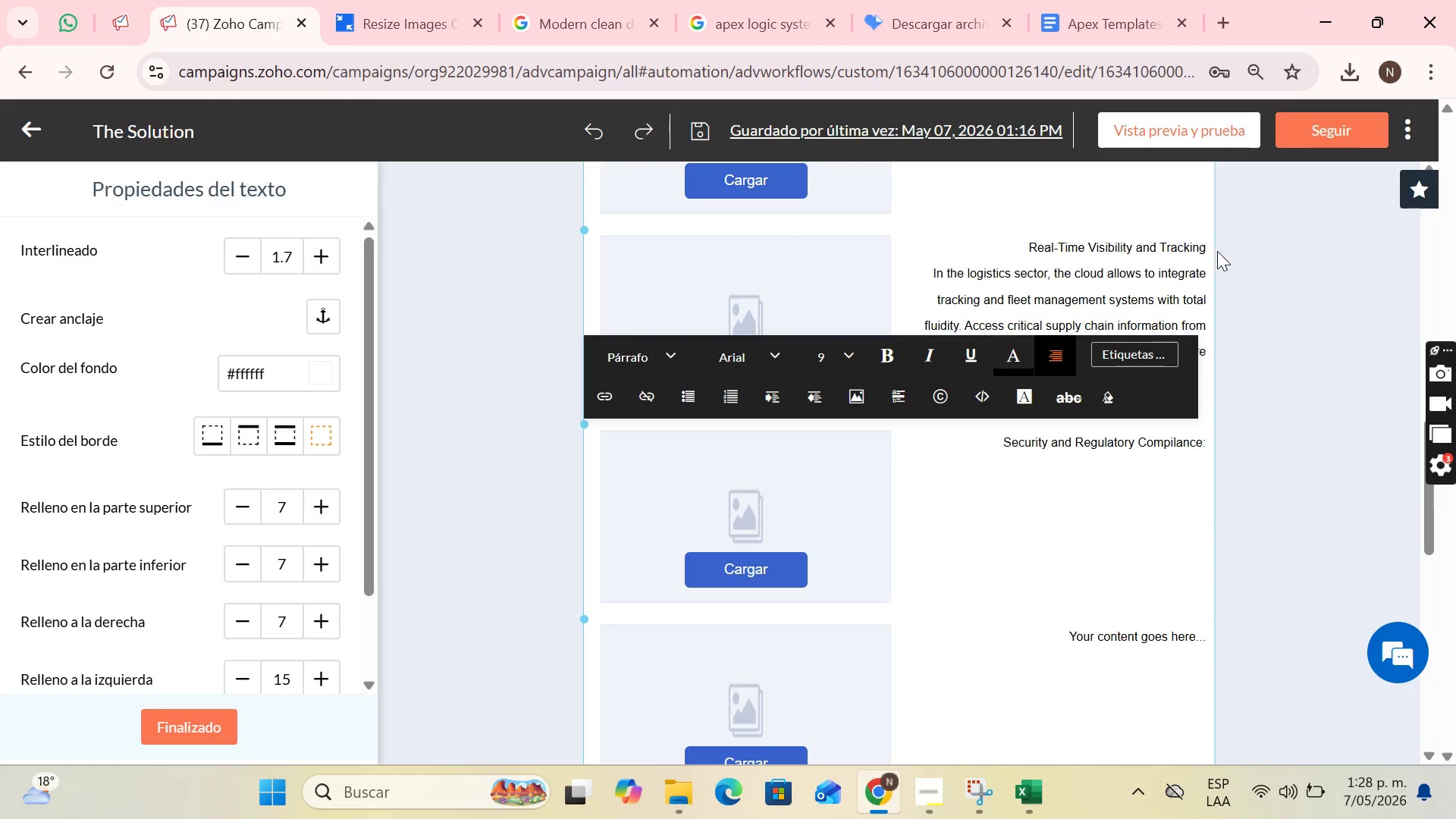 
left_click([1203, 249])
 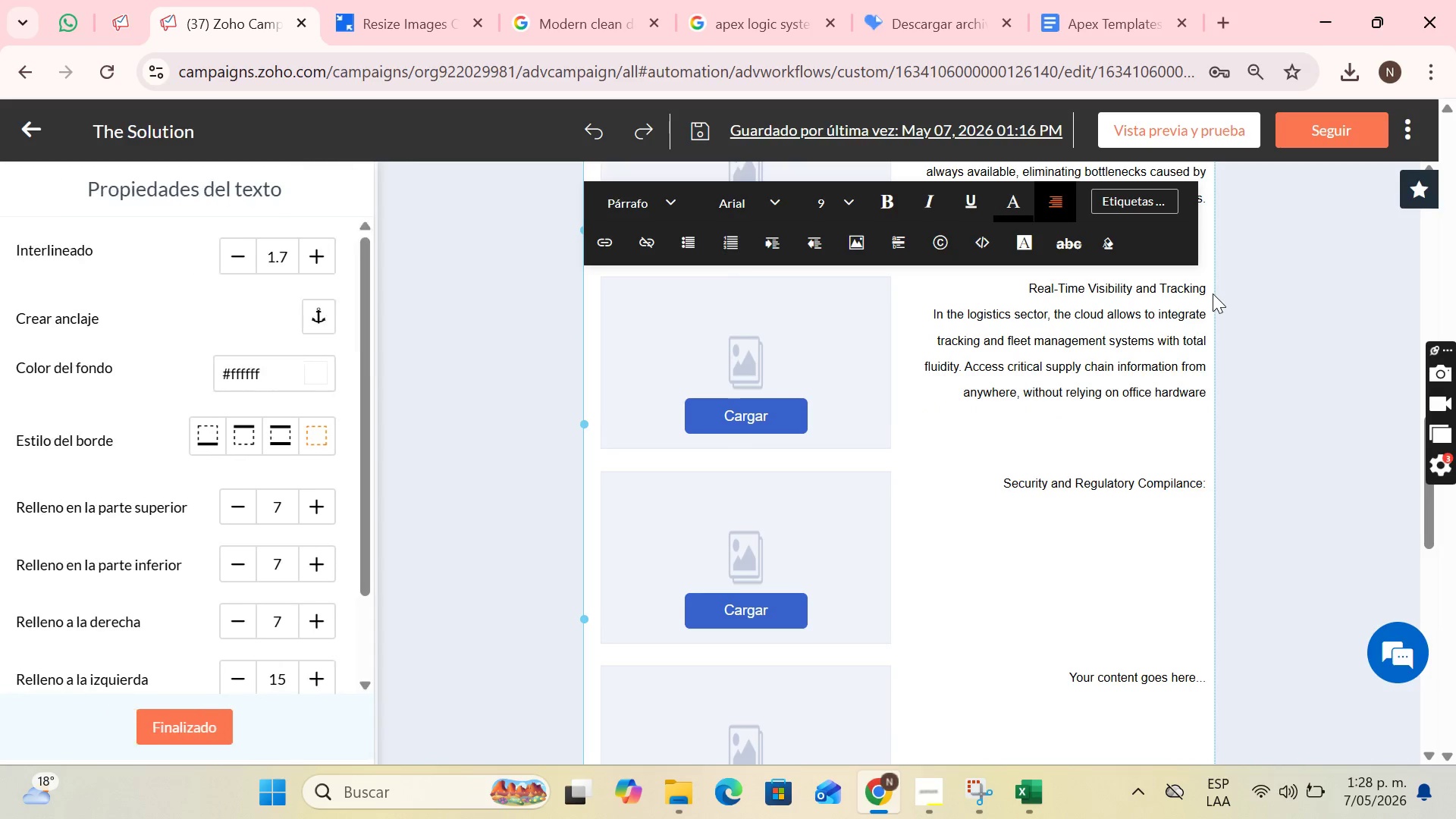 
key(Shift+Period)
 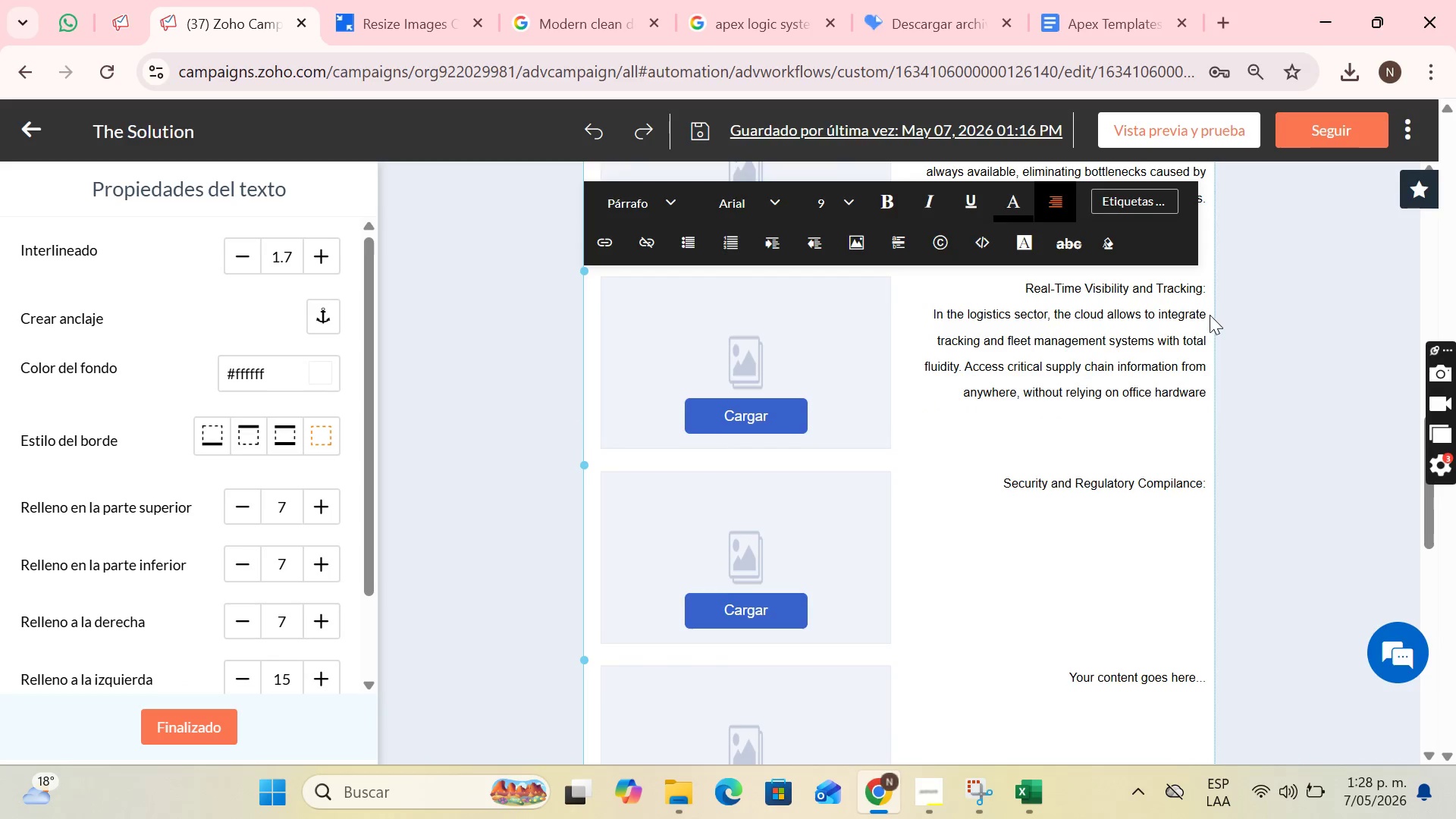 
scroll: coordinate [1210, 315], scroll_direction: up, amount: 1.0
 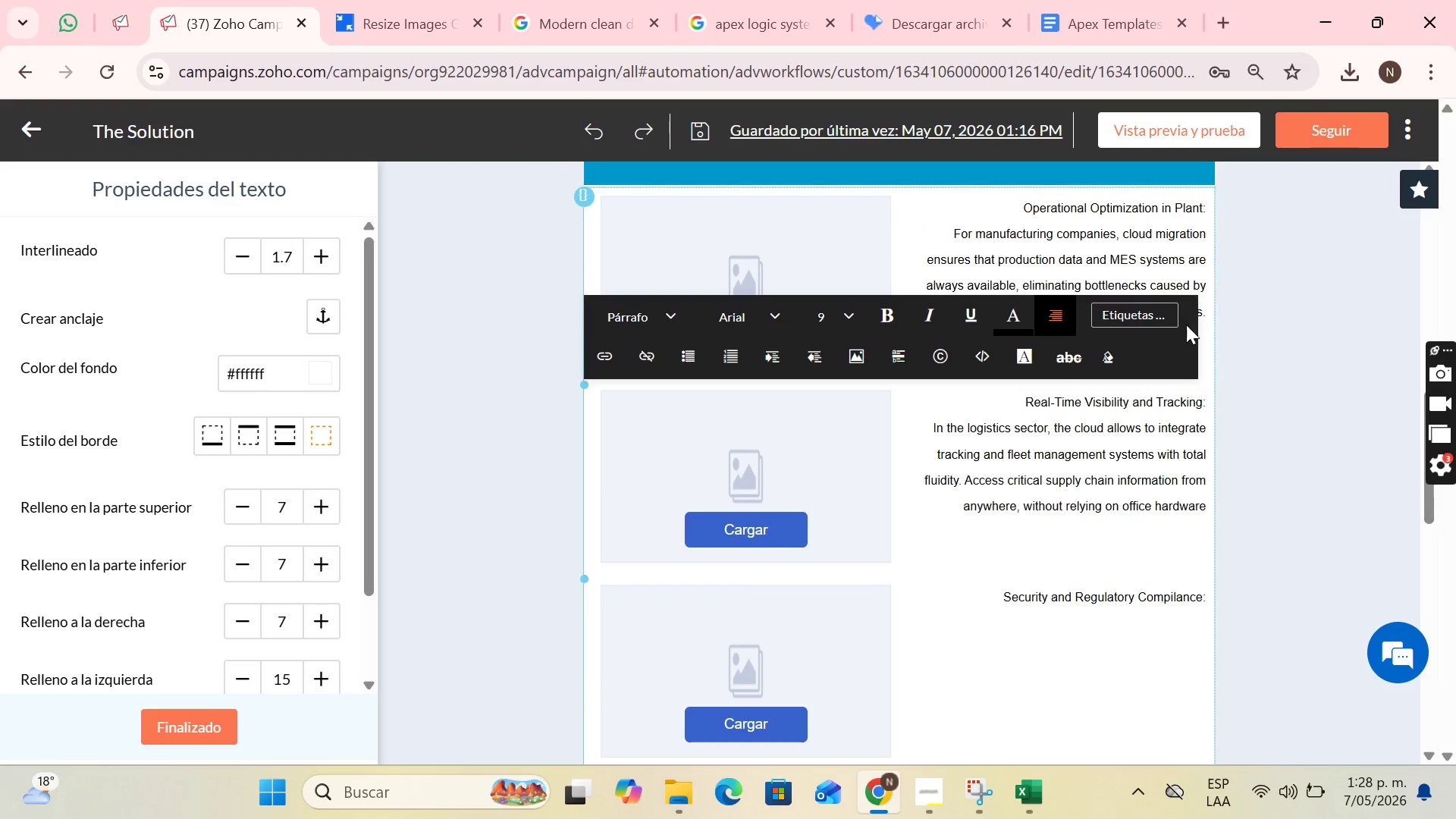 
scroll: coordinate [1186, 500], scroll_direction: down, amount: 1.0
 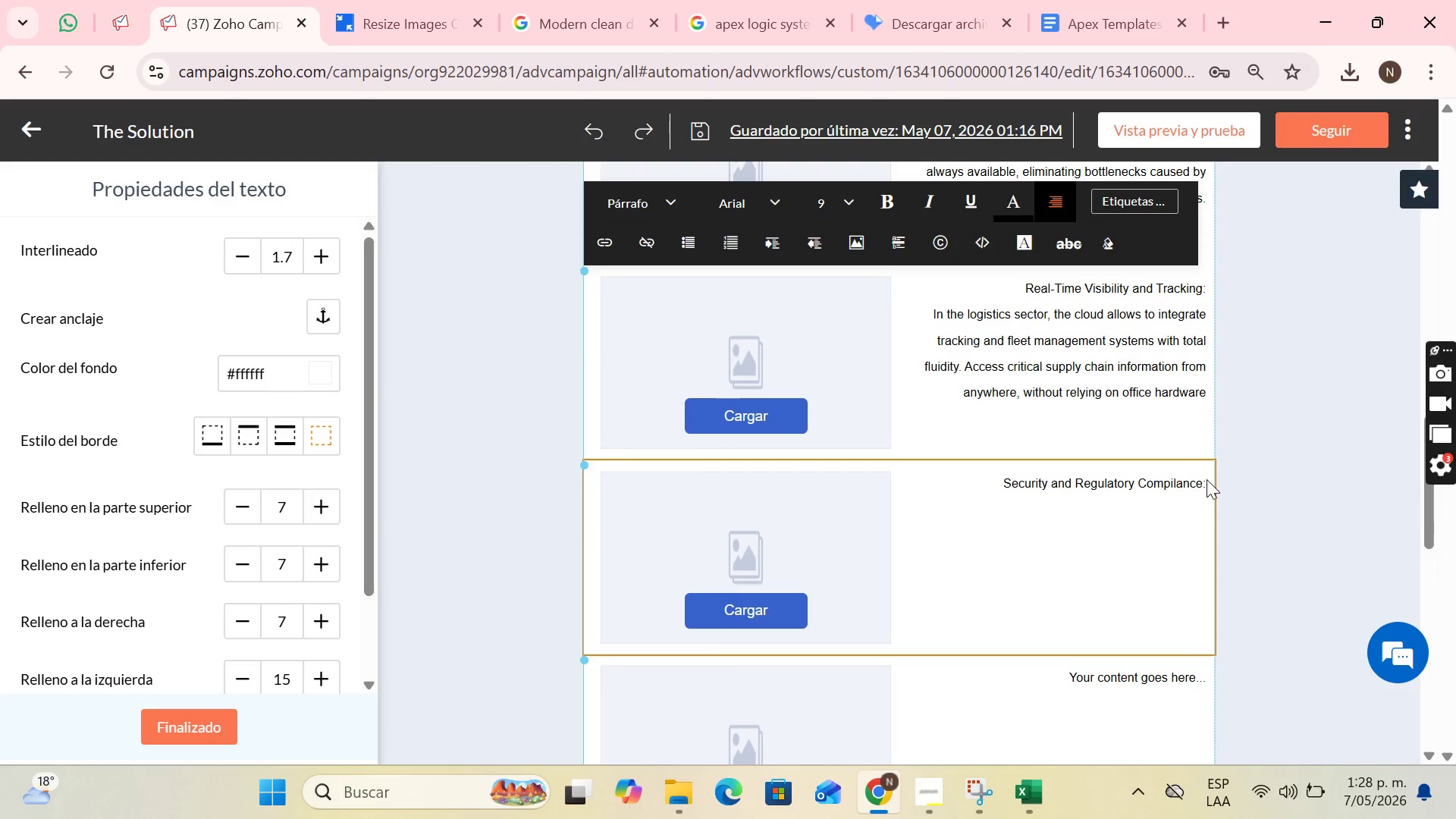 
left_click([1207, 482])
 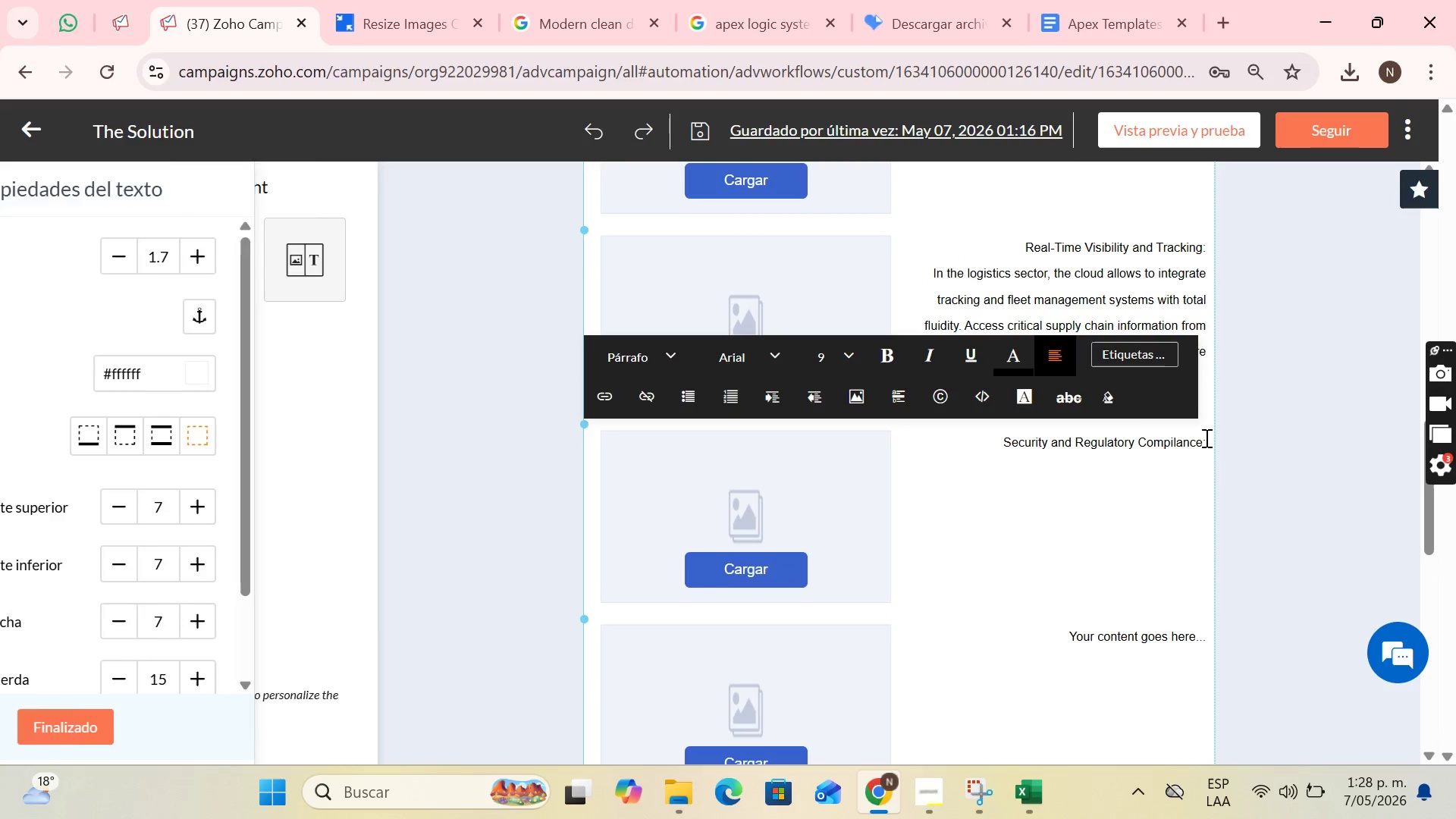 
left_click([1205, 438])
 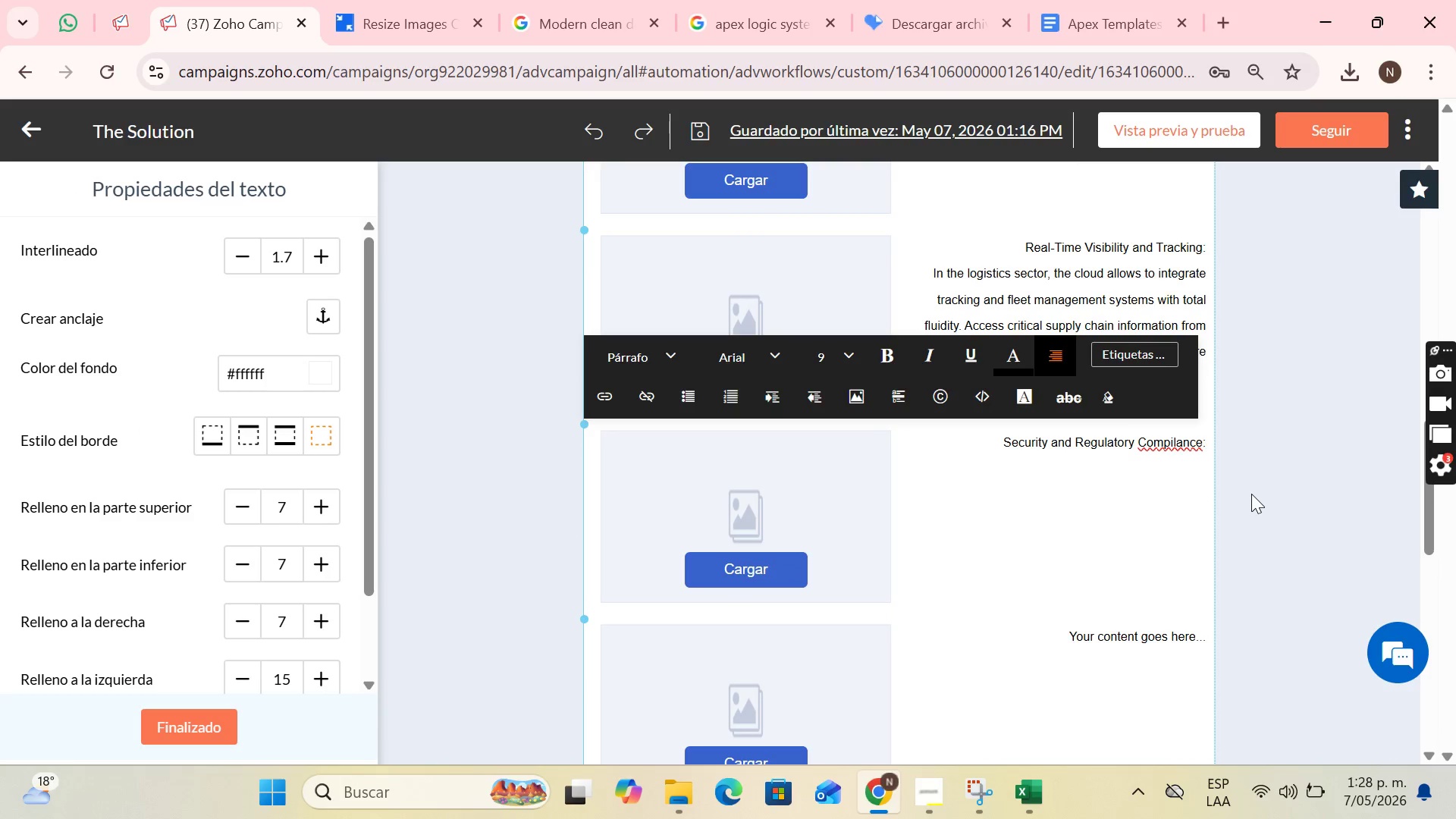 
key(Enter)
 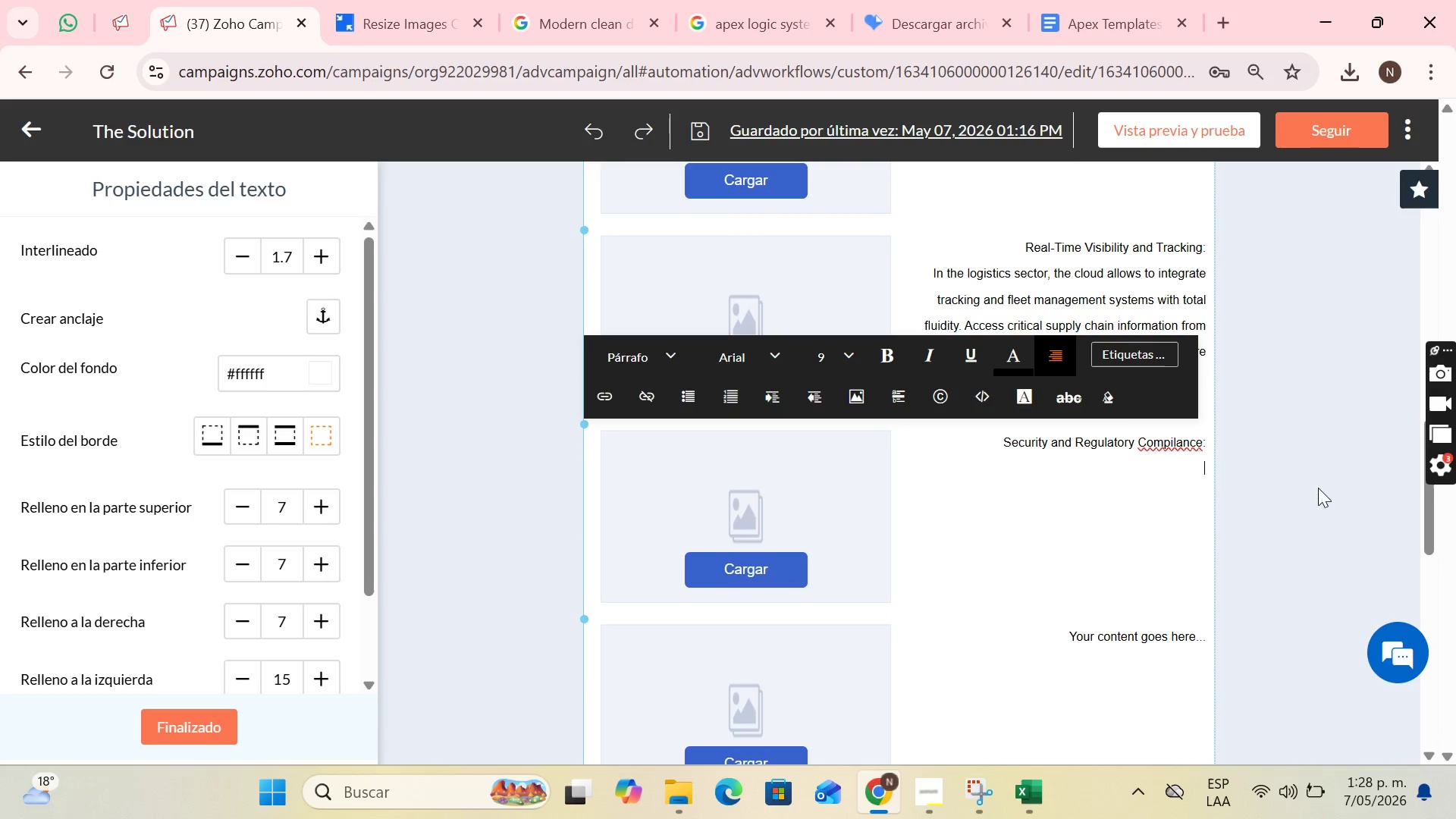 
right_click([1178, 444])
 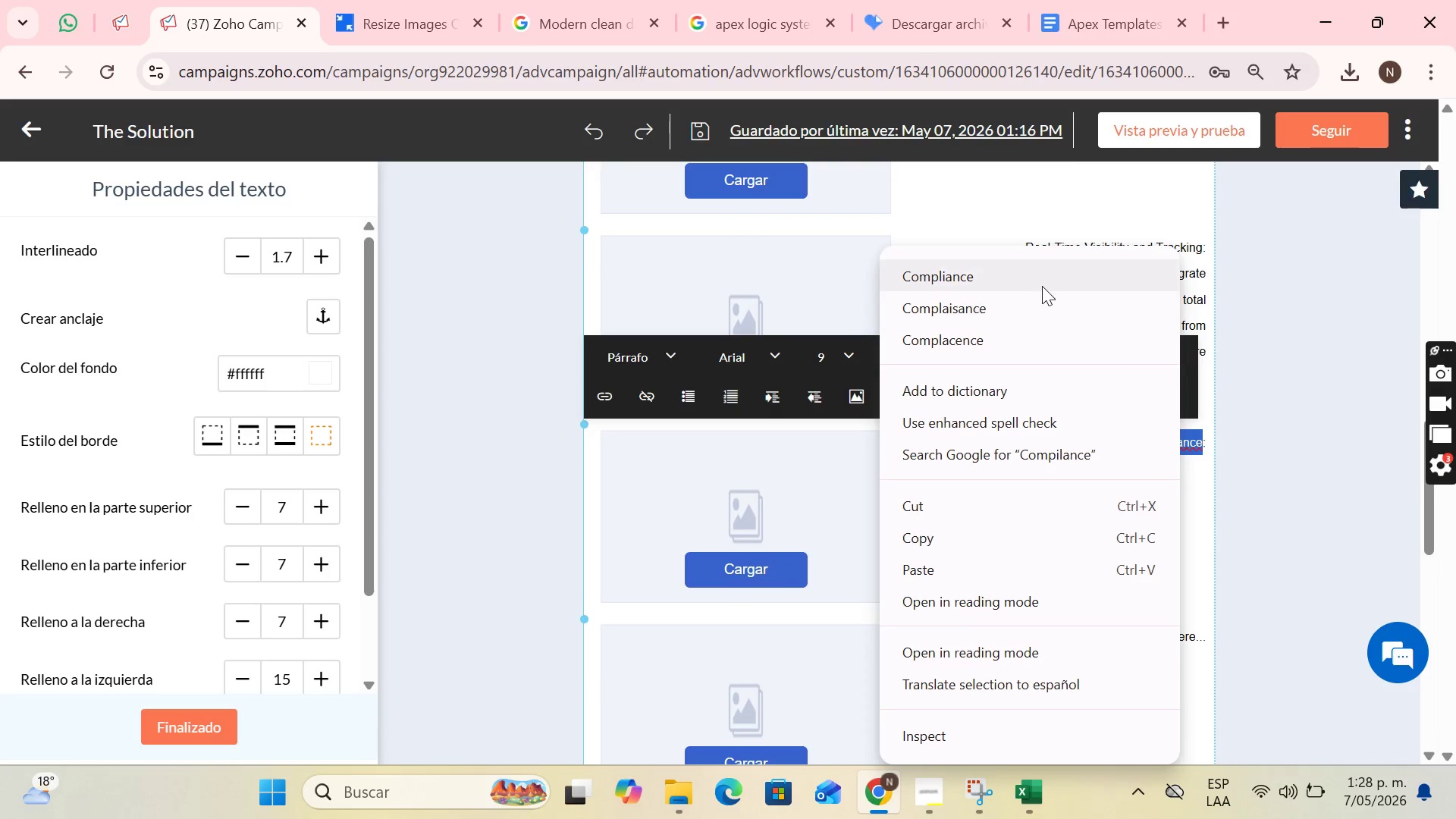 
left_click([1041, 284])
 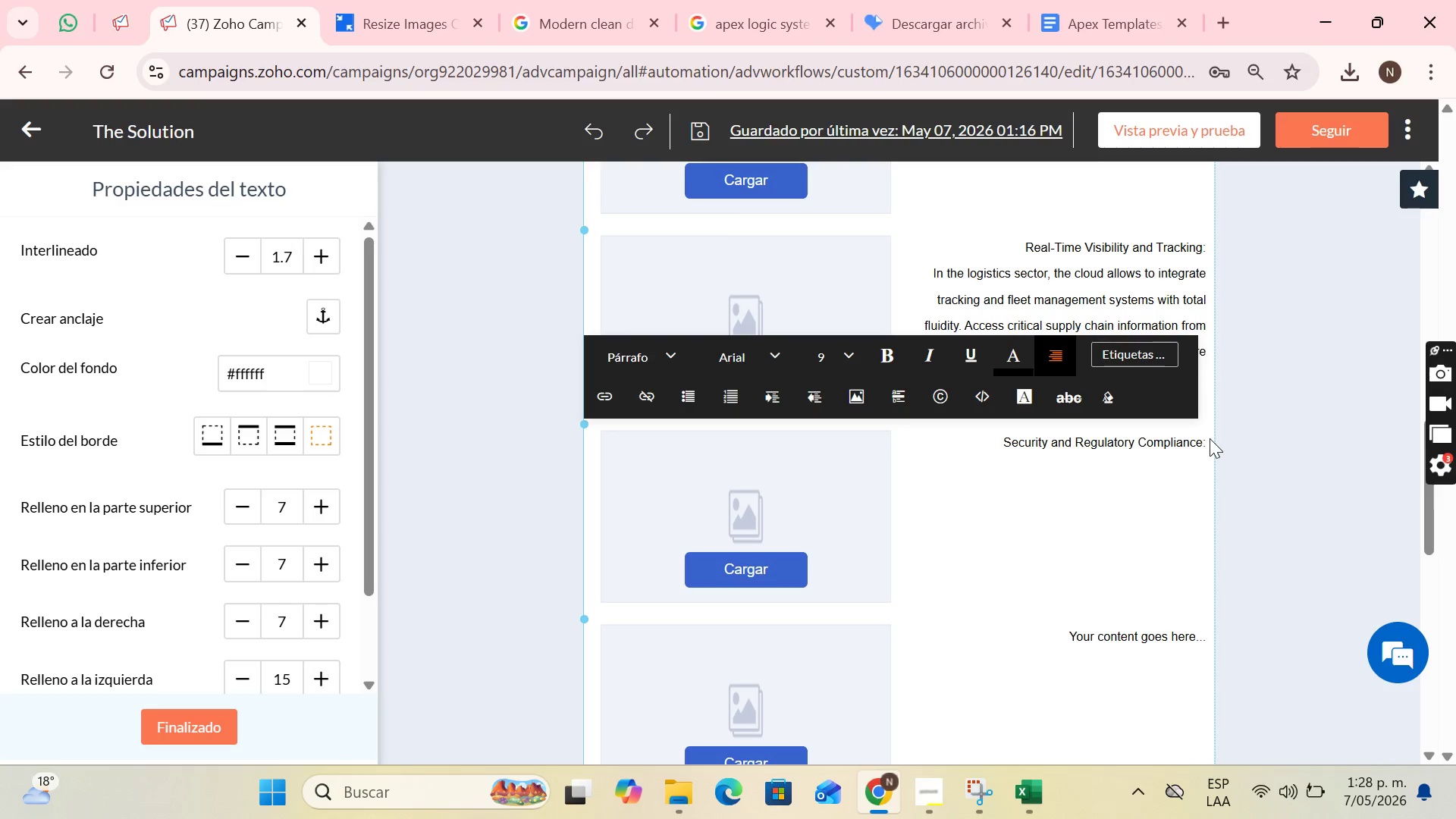 
left_click([1206, 441])
 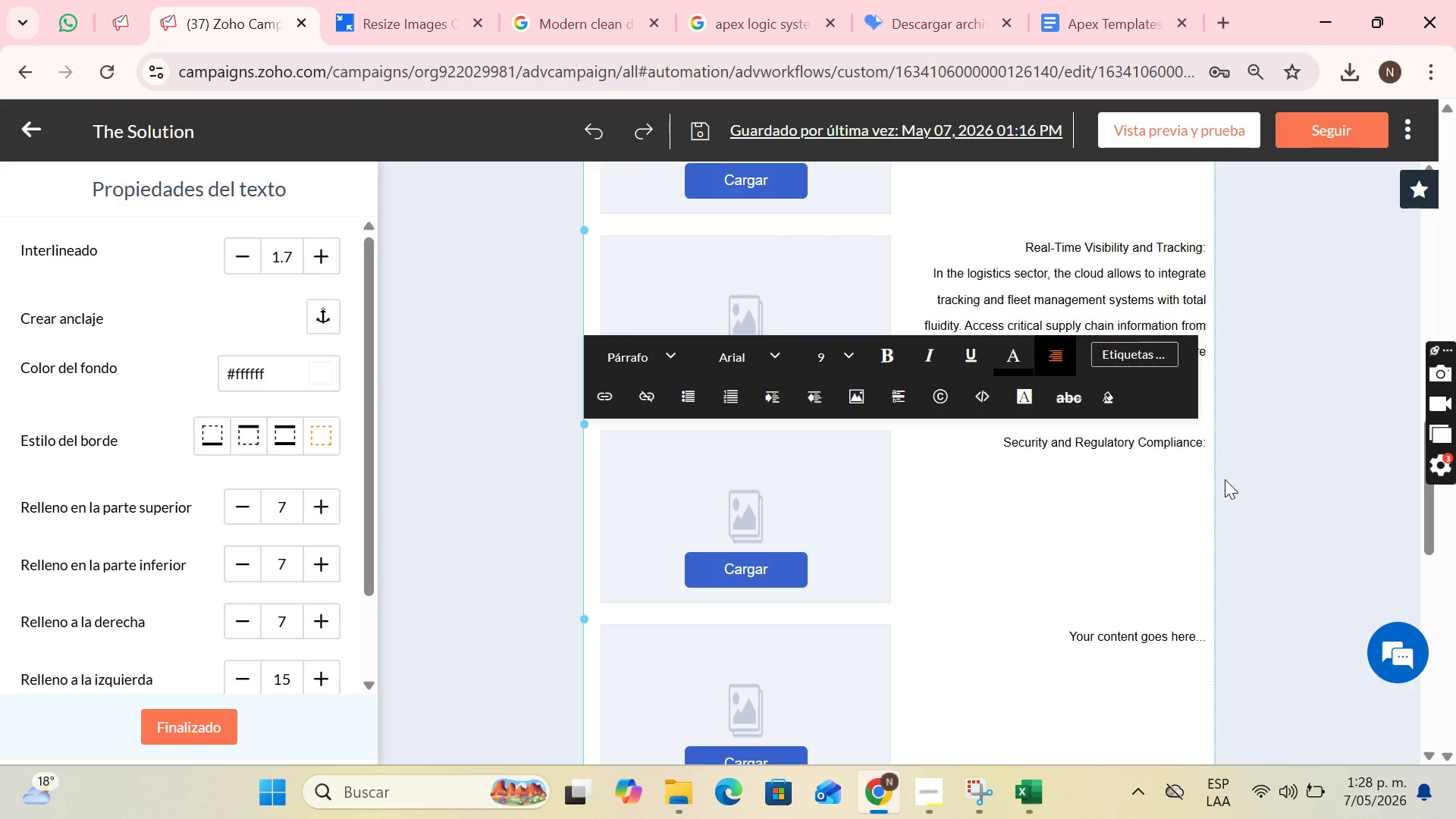 
key(Enter)
 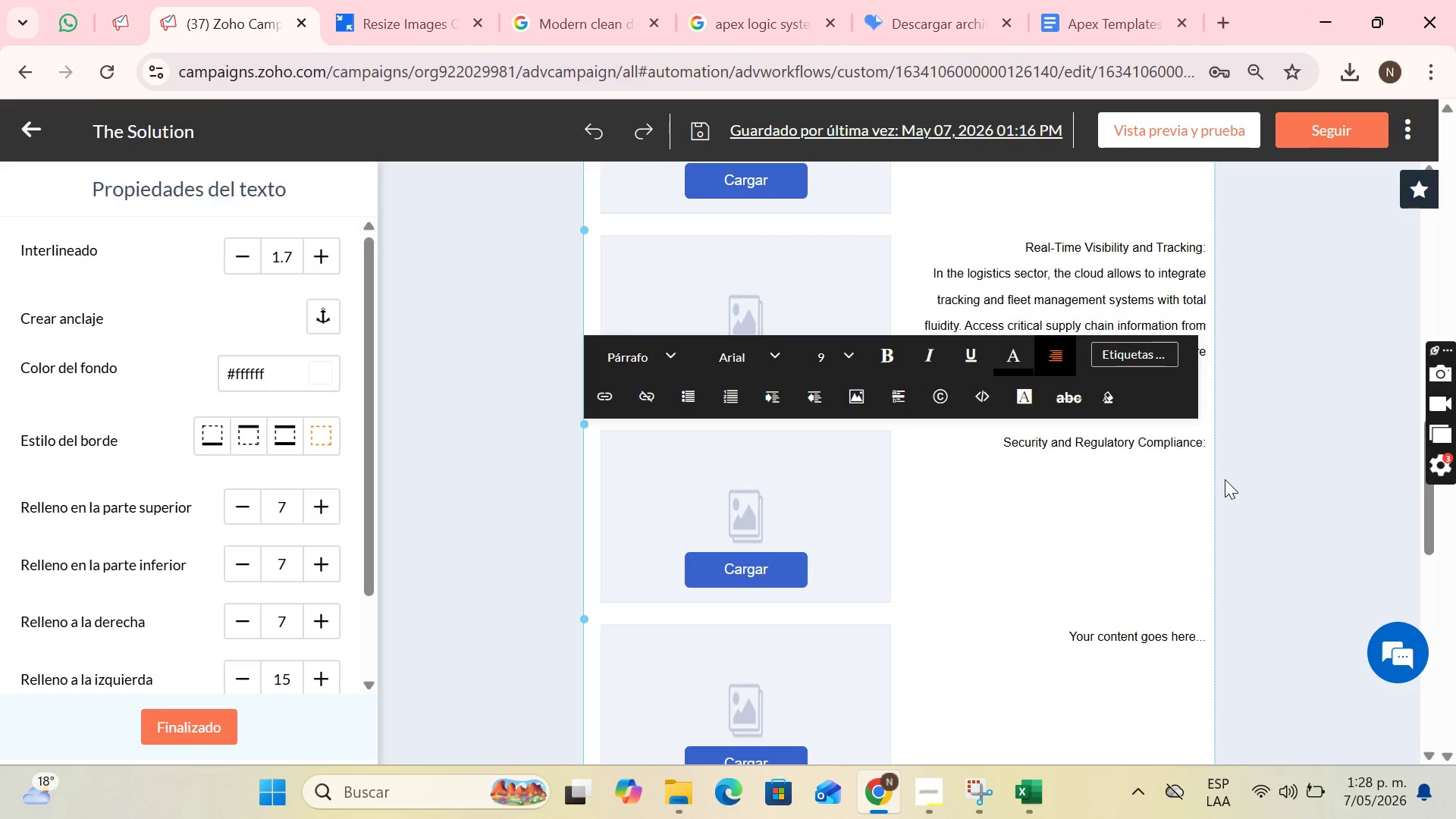 
key(Backspace)
 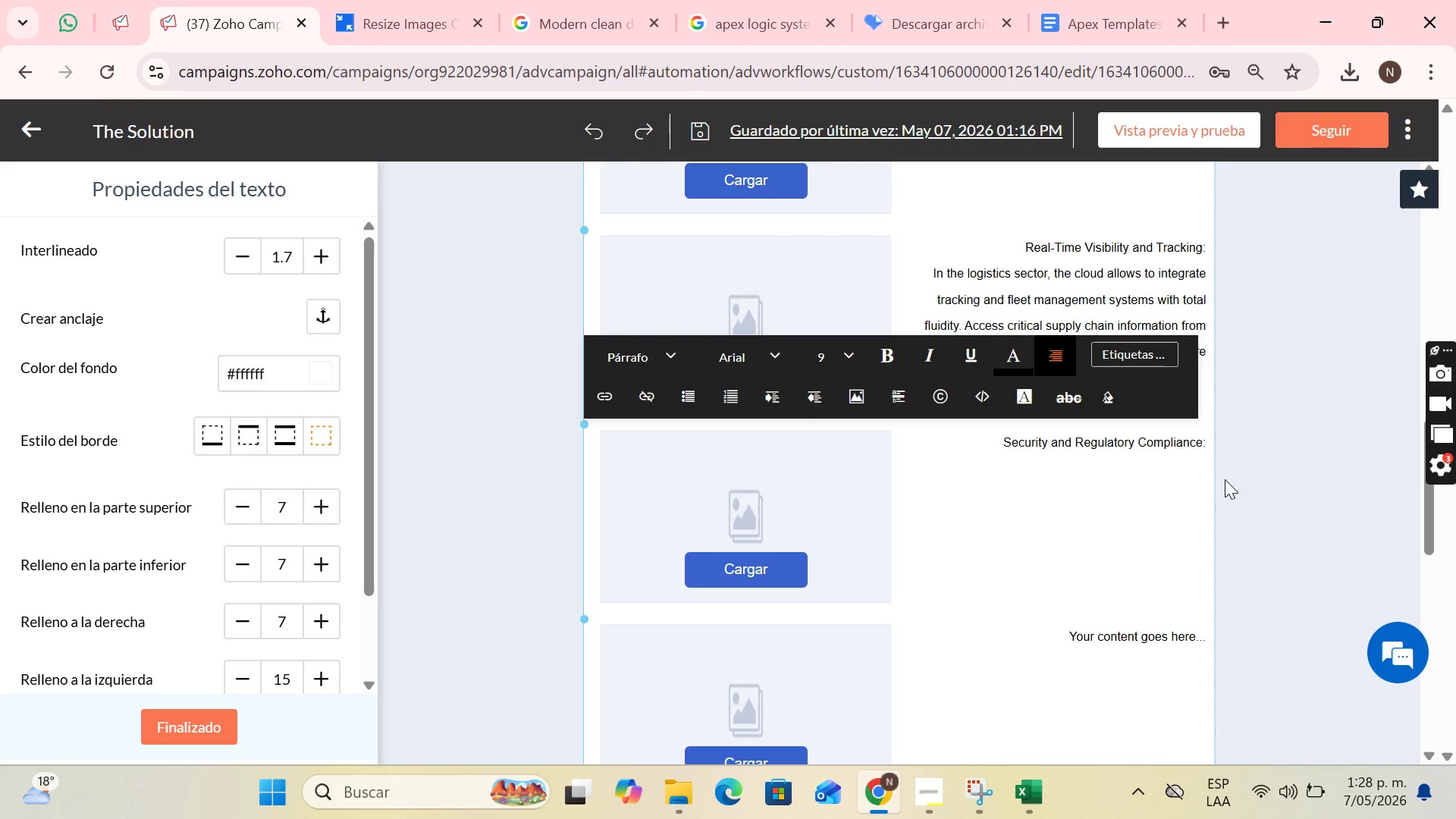 
key(ArrowDown)
 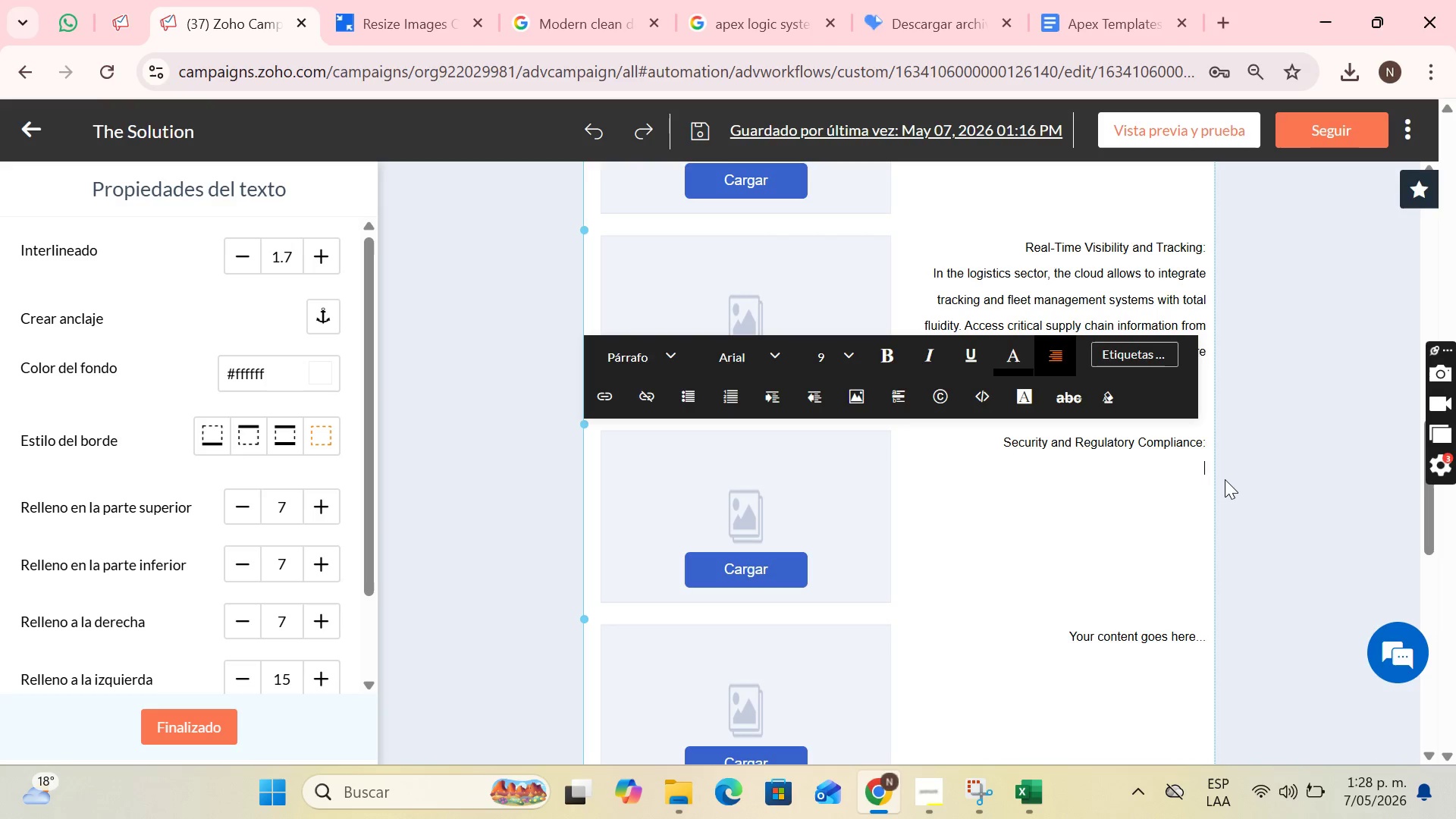 
key(Backspace)
 